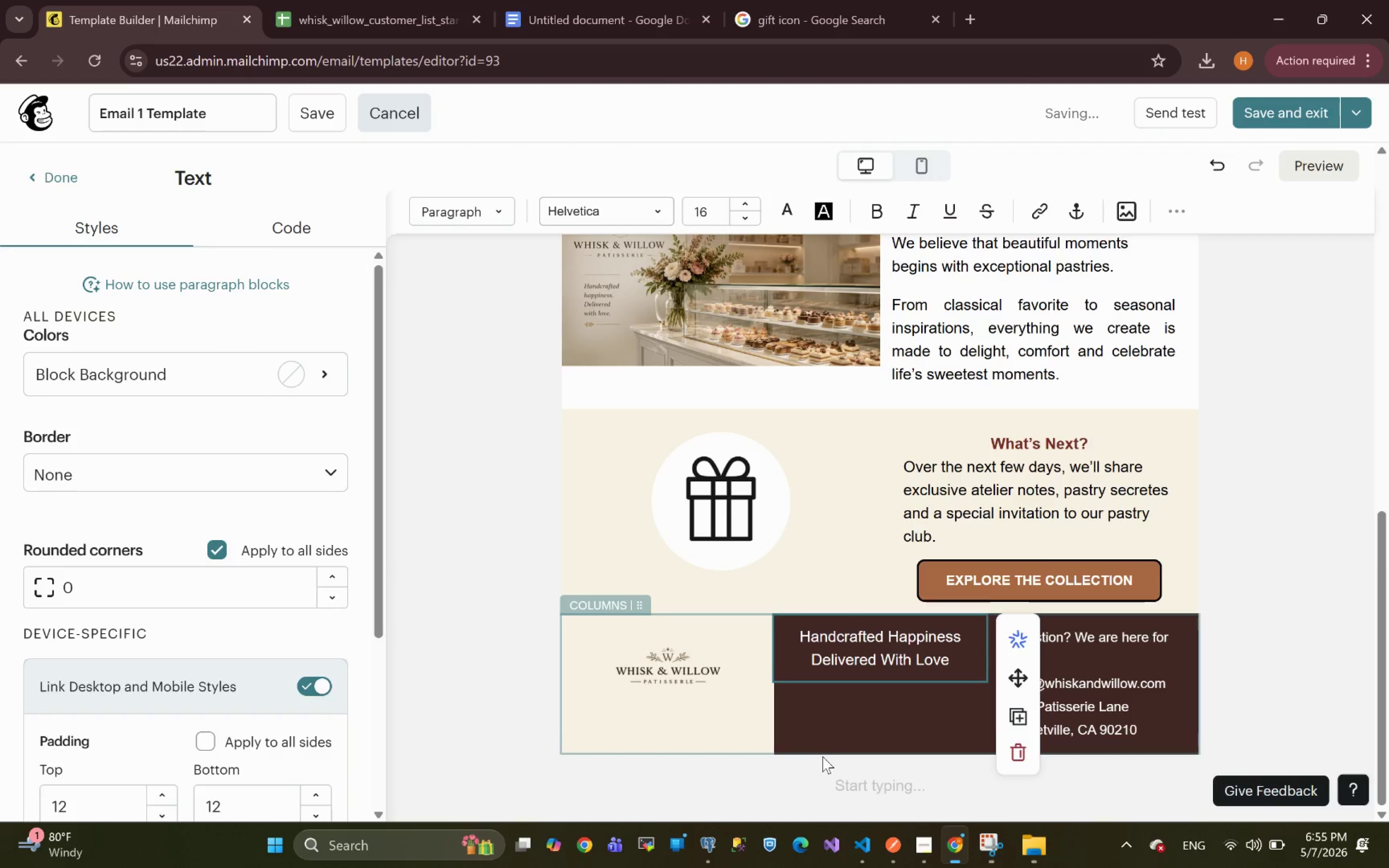 
left_click([859, 720])
 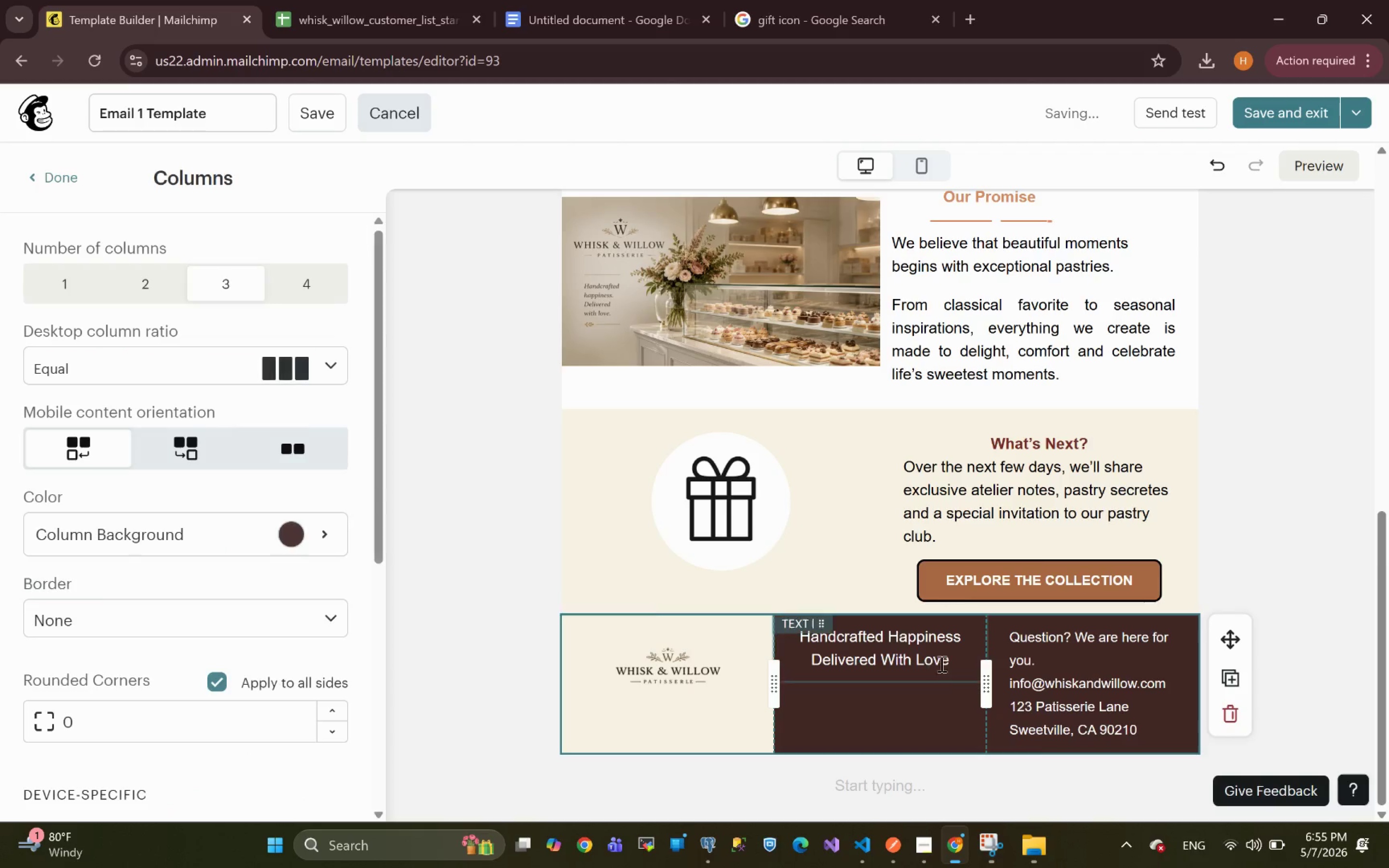 
left_click([953, 657])
 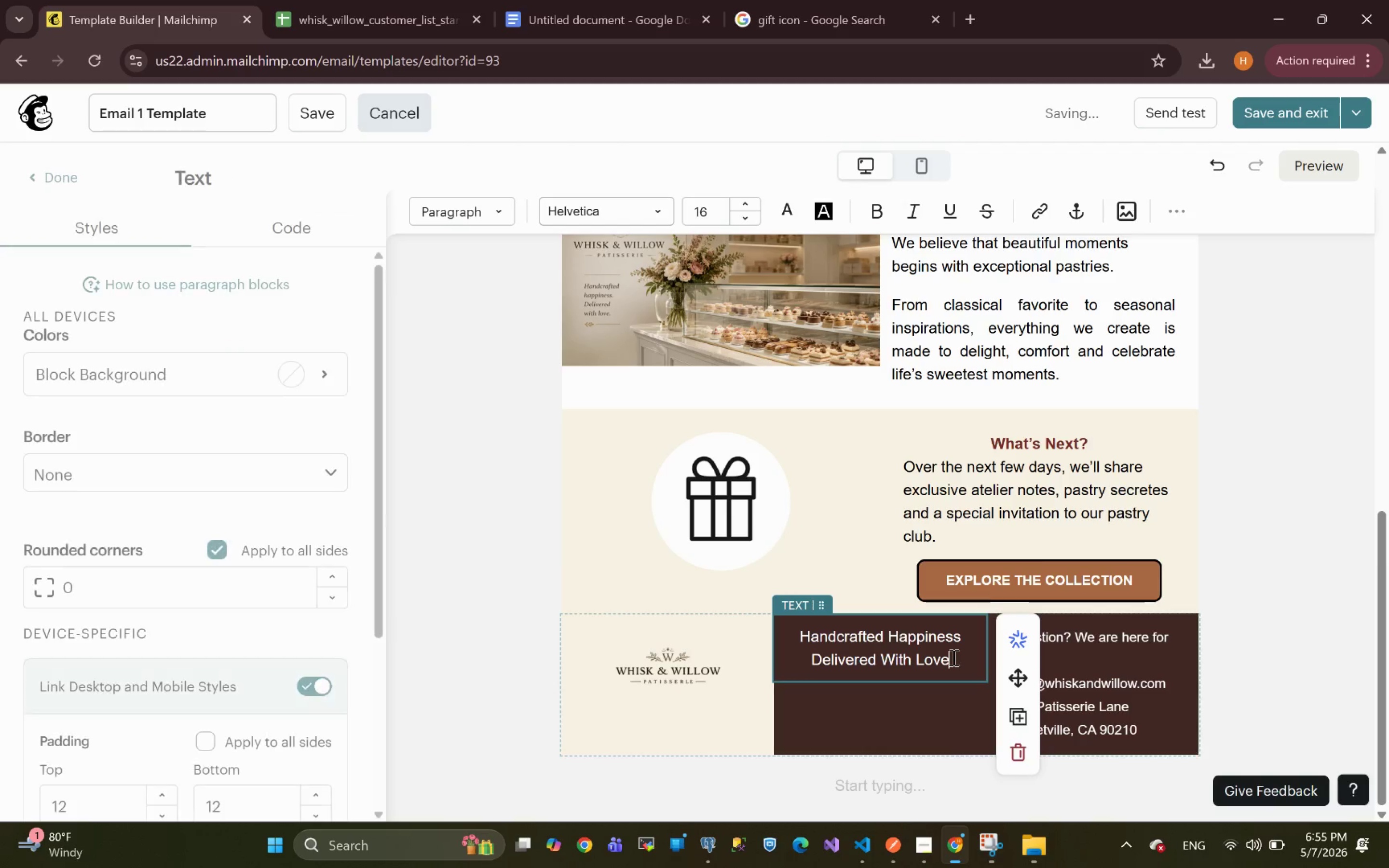 
key(Enter)
 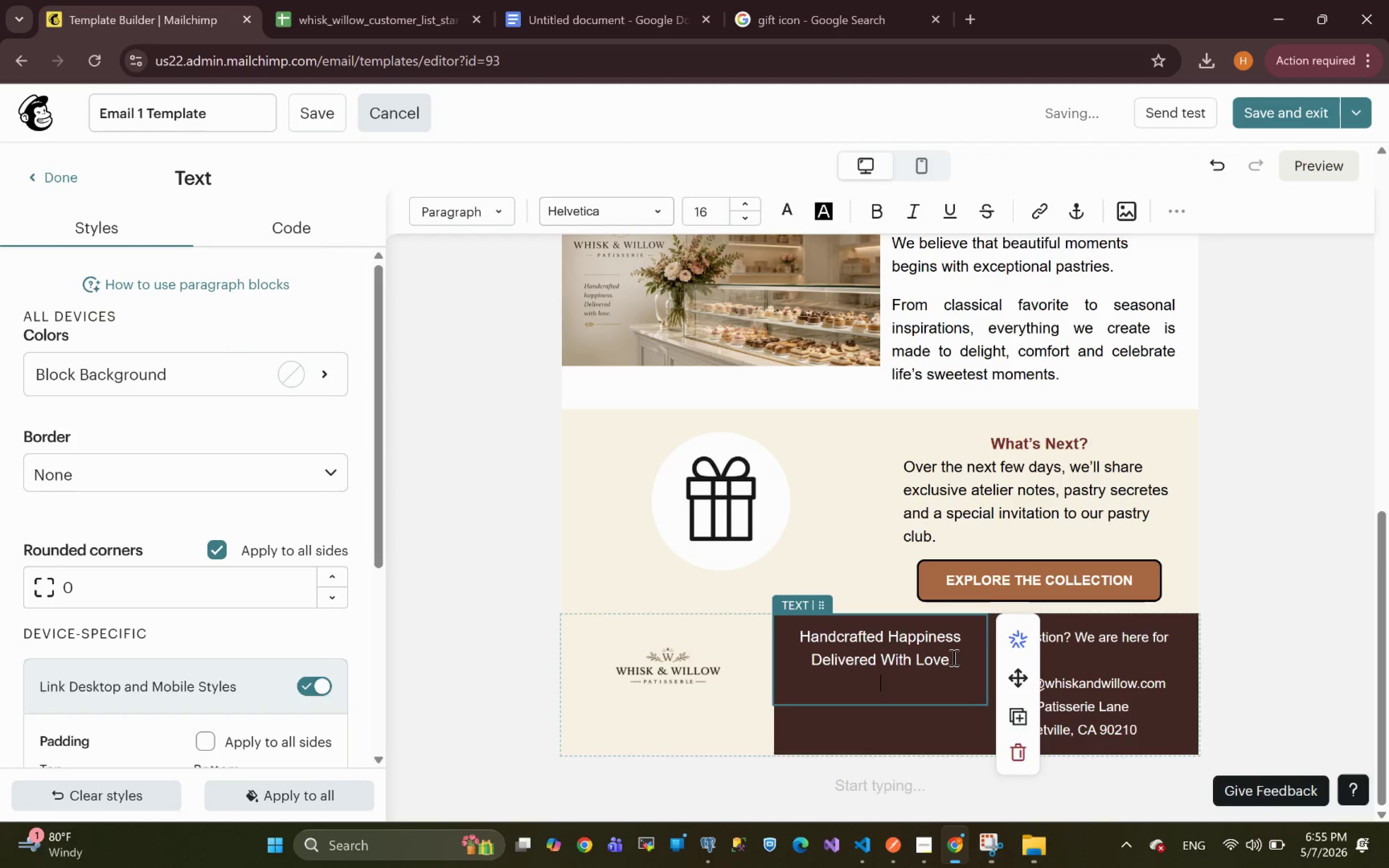 
key(Enter)
 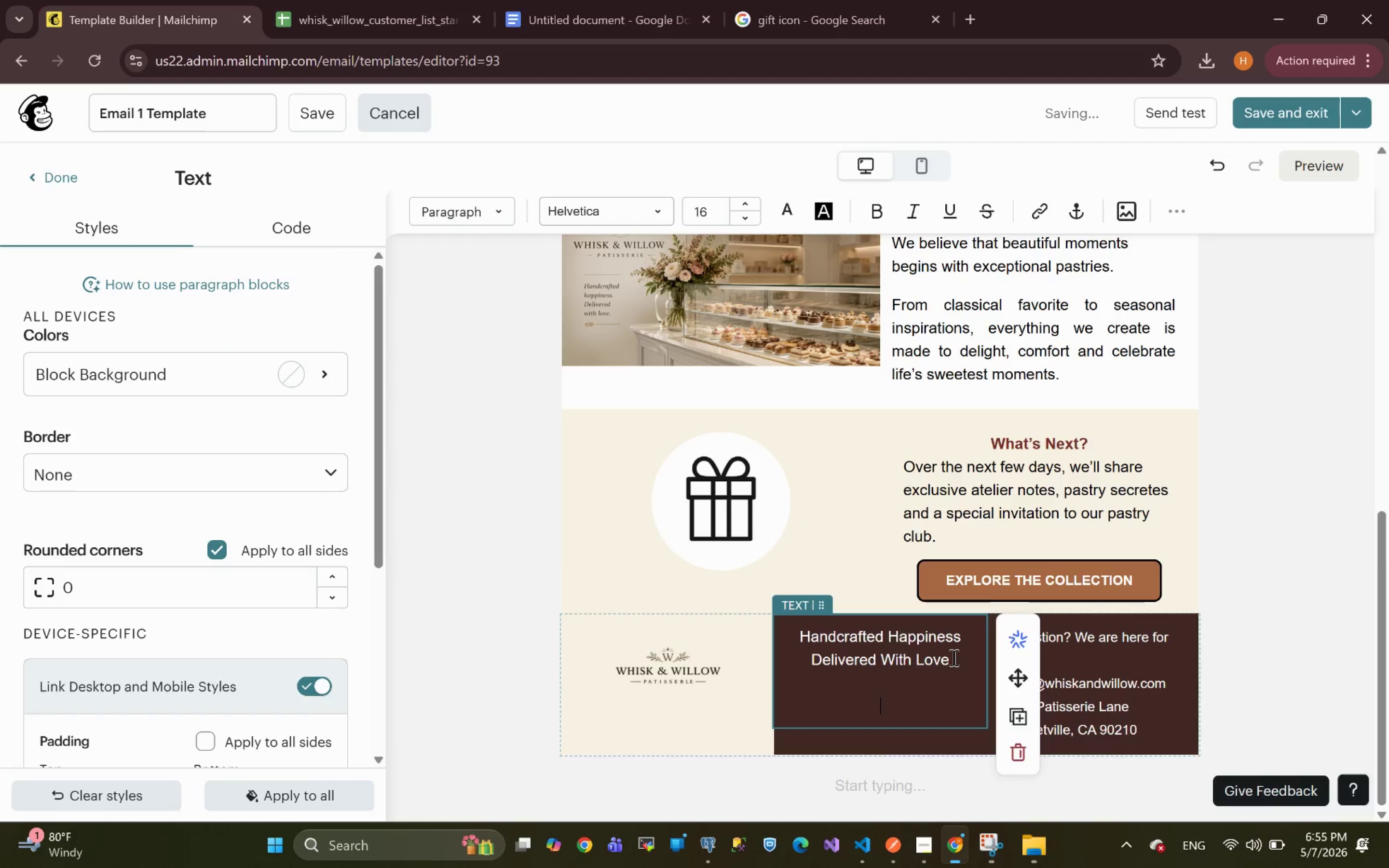 
key(Control+V)
 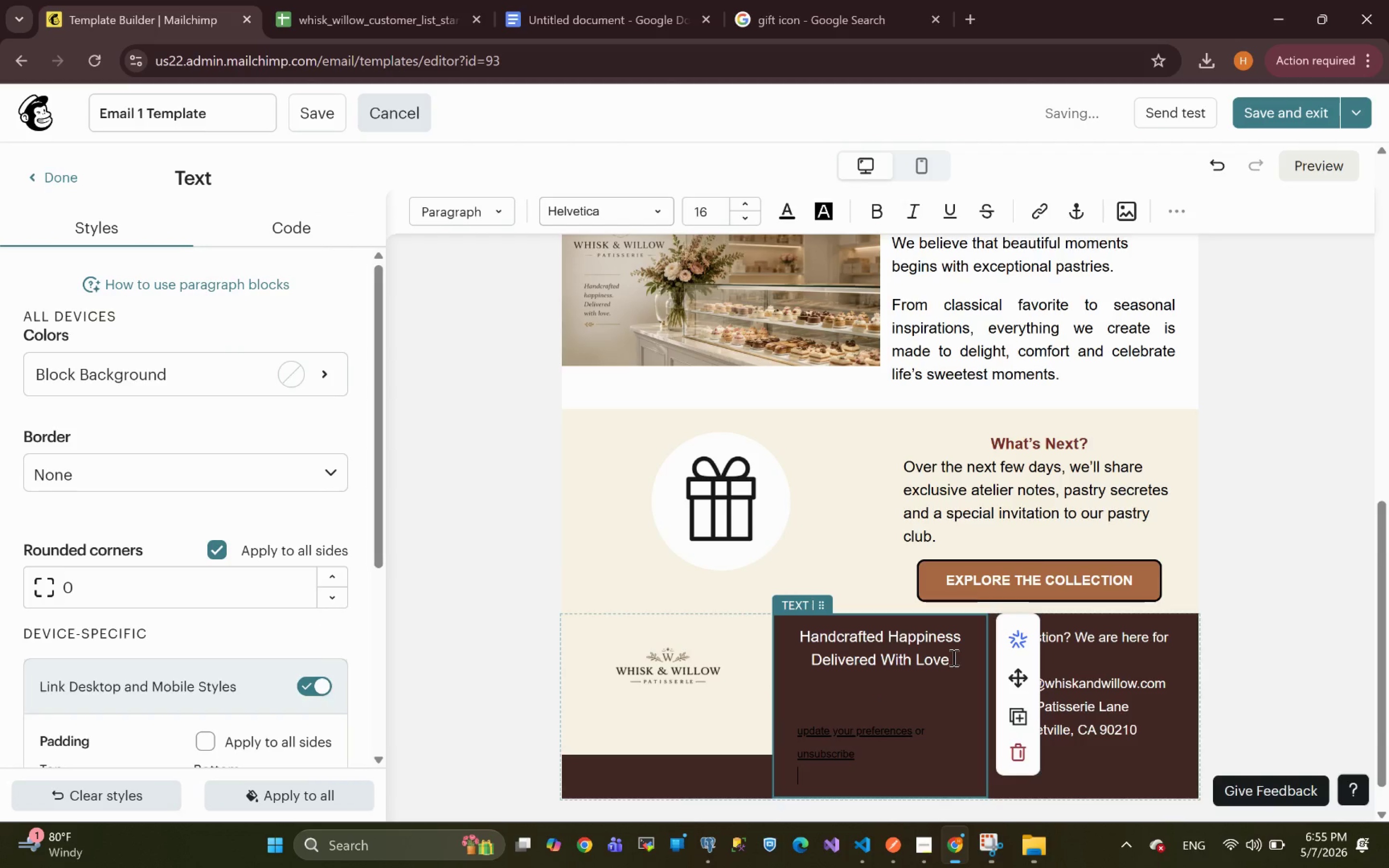 
key(Backspace)
 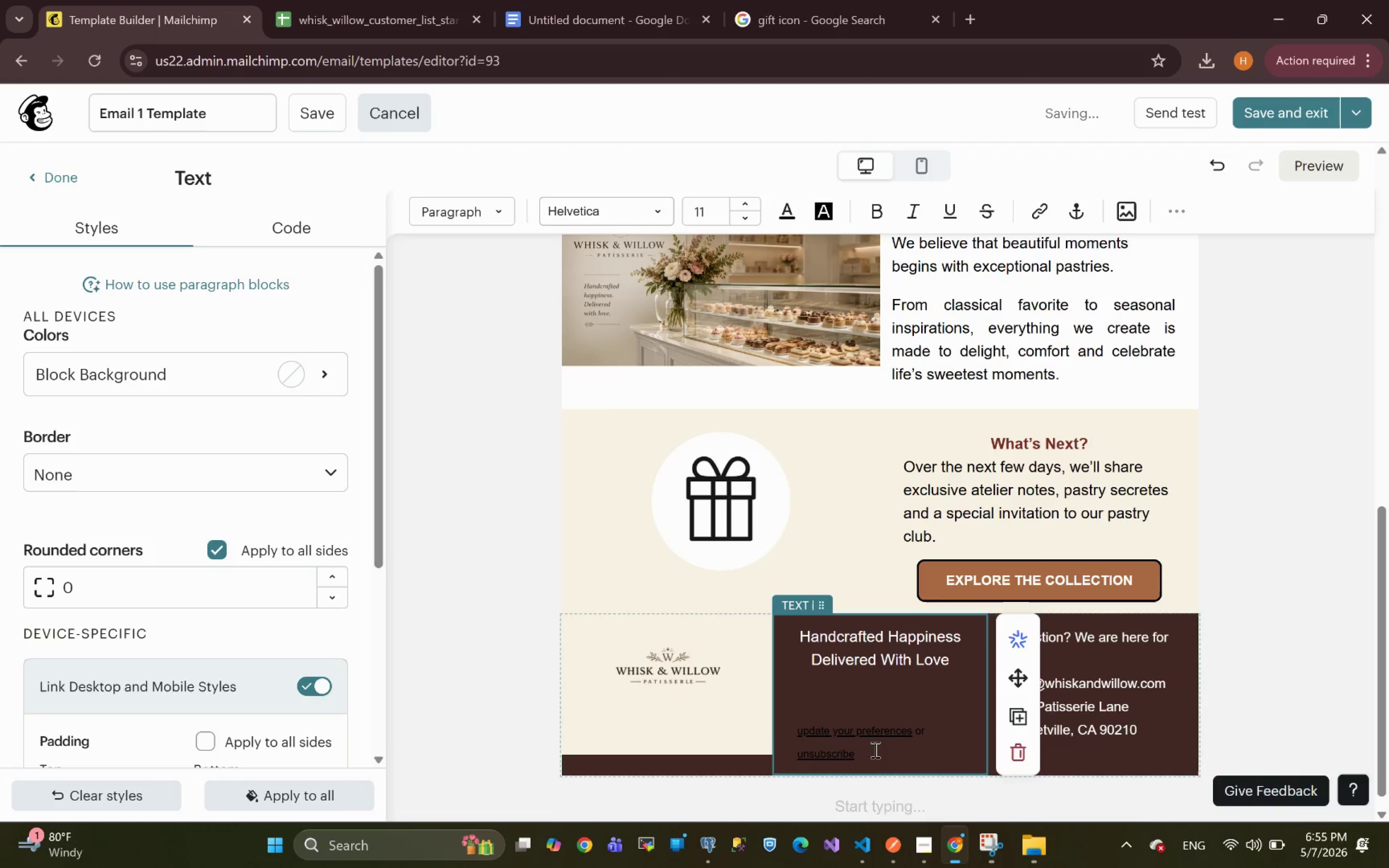 
key(Control+A)
 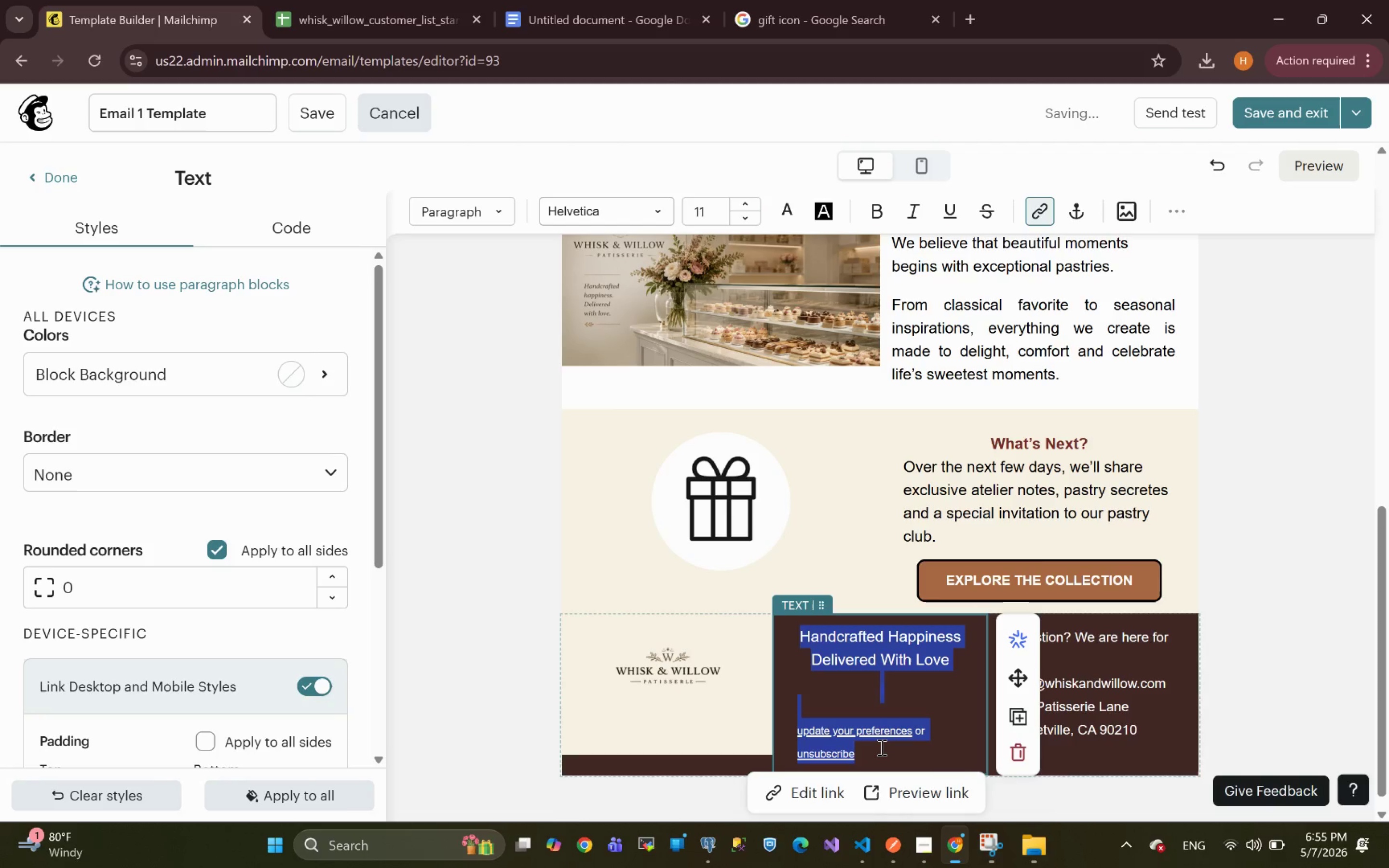 
left_click([881, 747])
 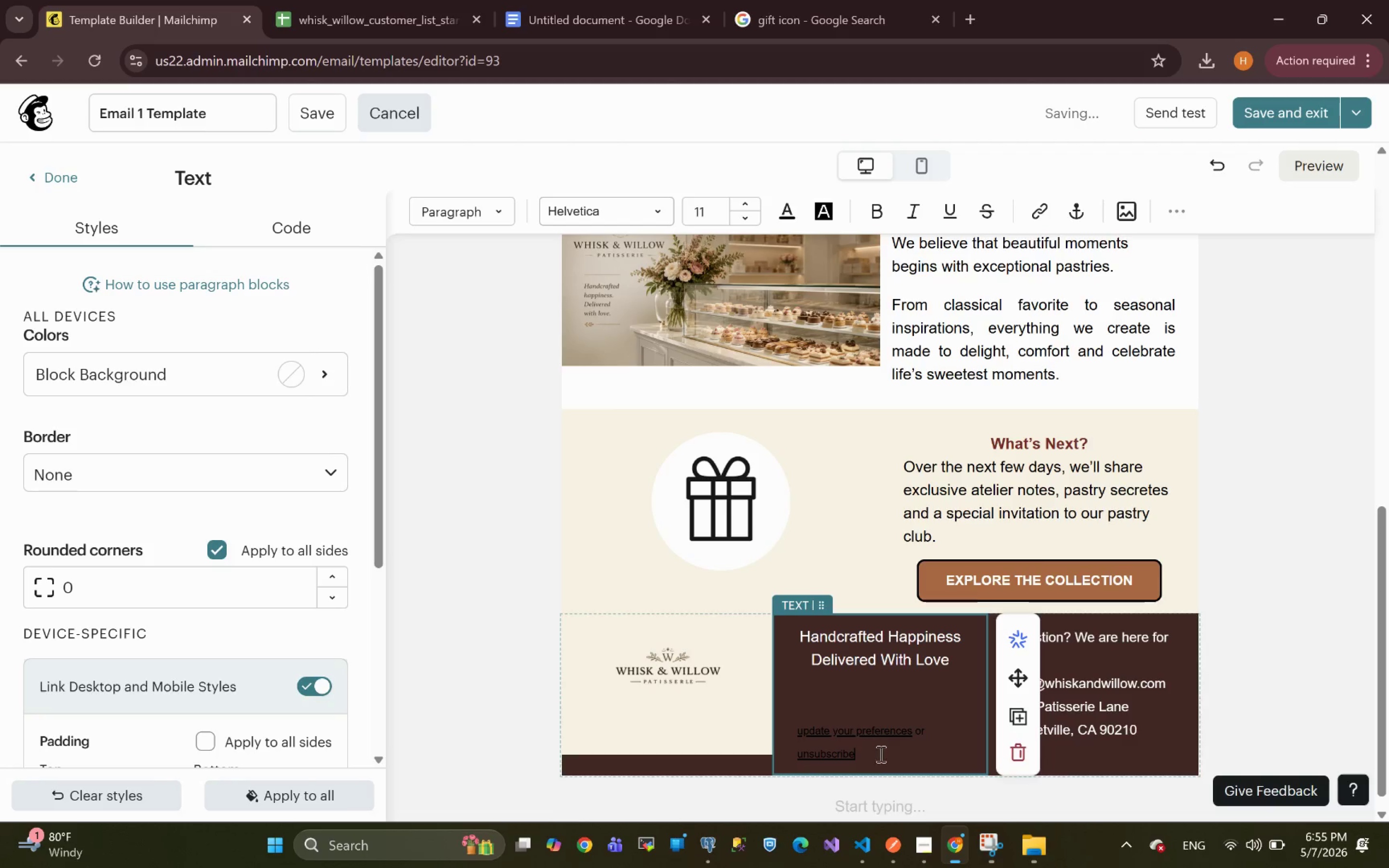 
left_click_drag(start_coordinate=[881, 753], to_coordinate=[783, 732])
 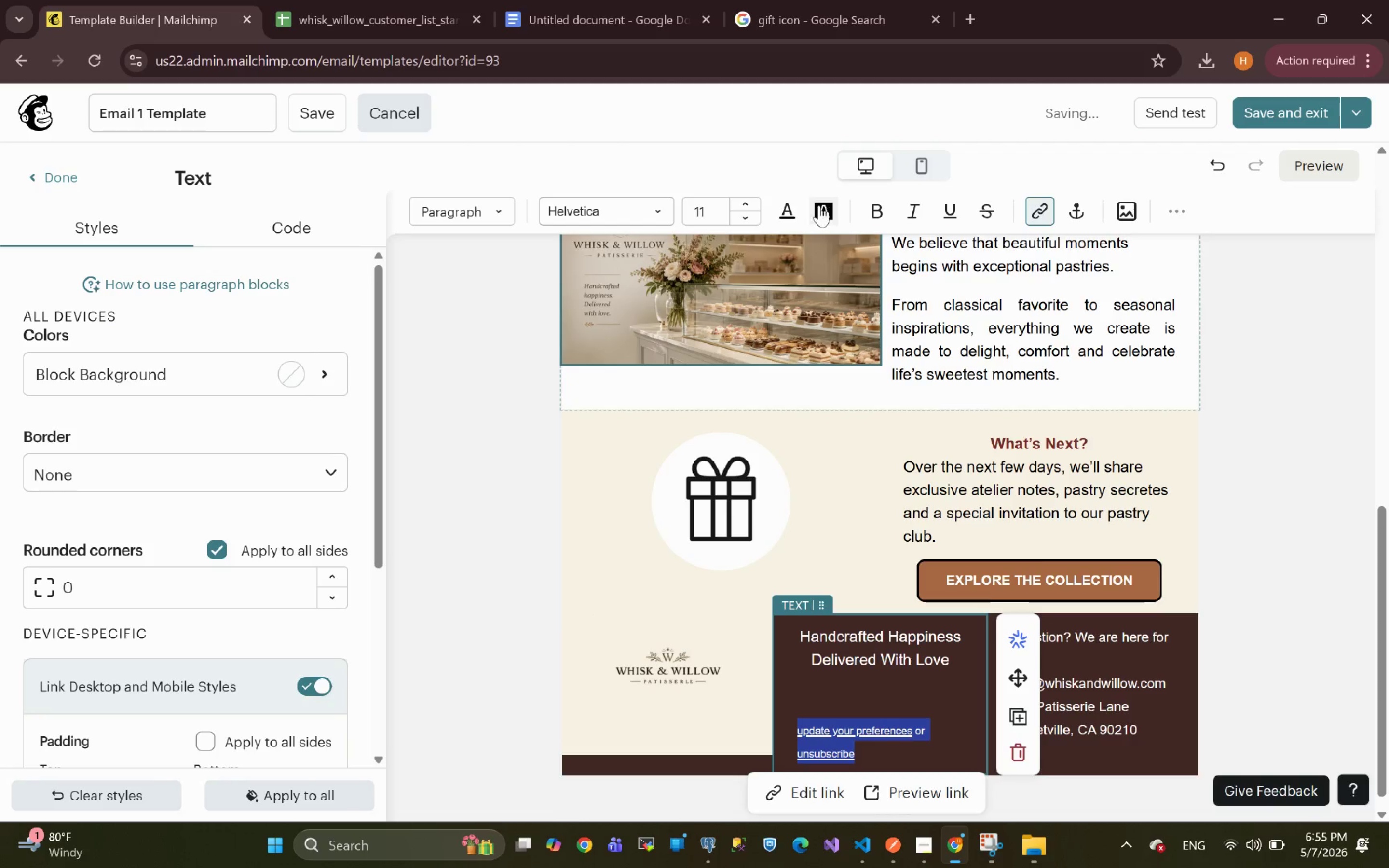 
left_click([790, 208])
 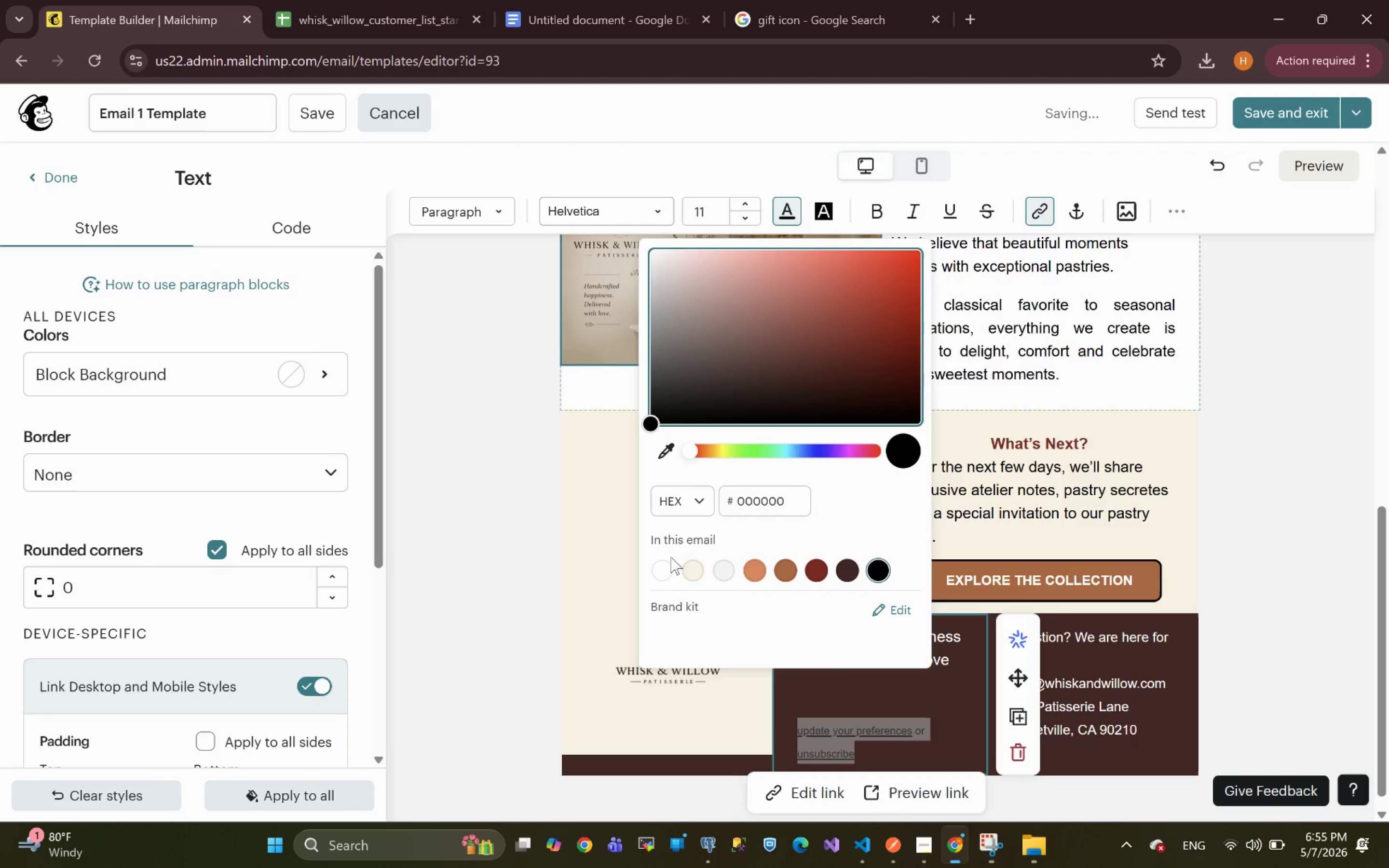 
left_click([664, 572])
 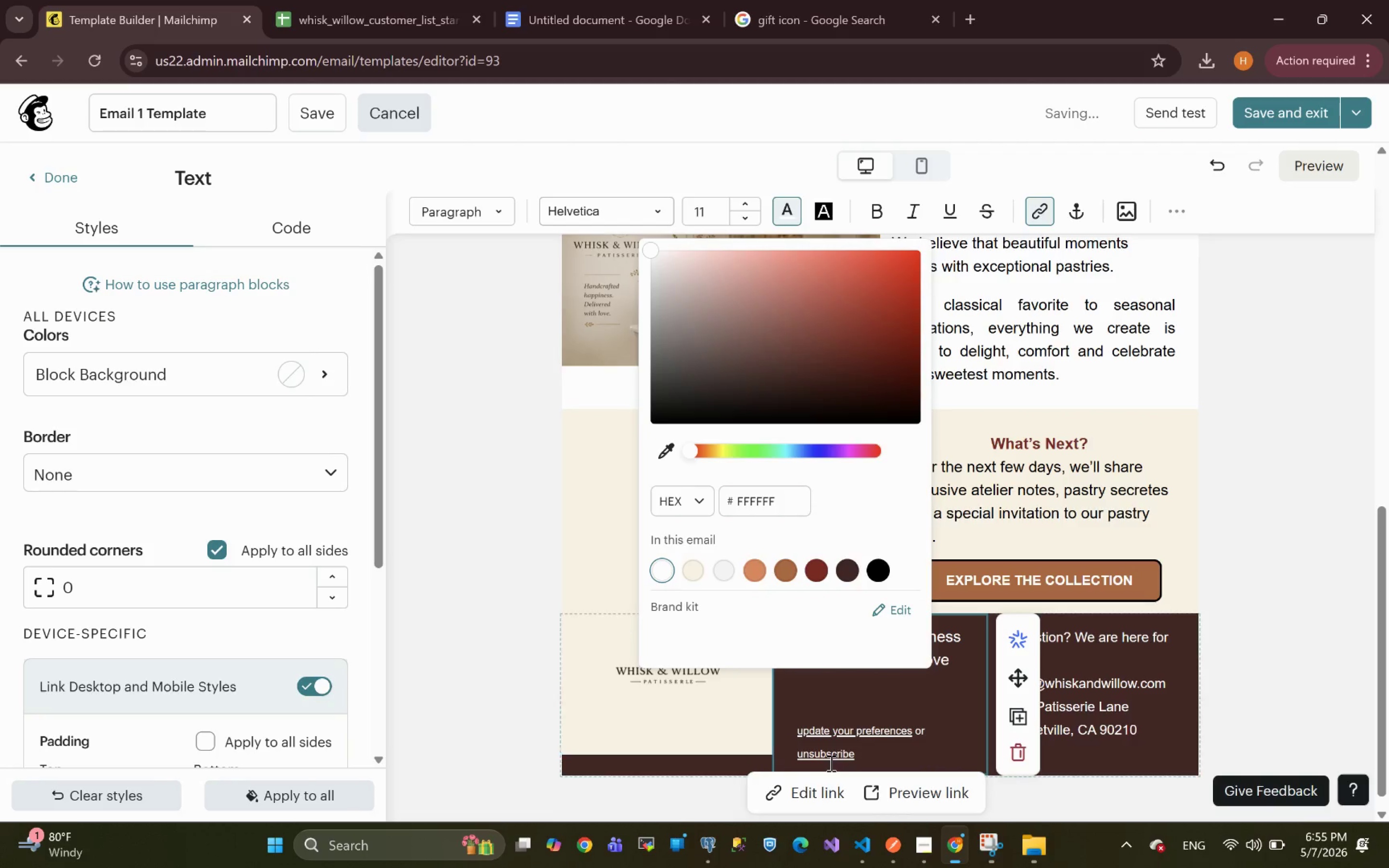 
left_click([892, 752])
 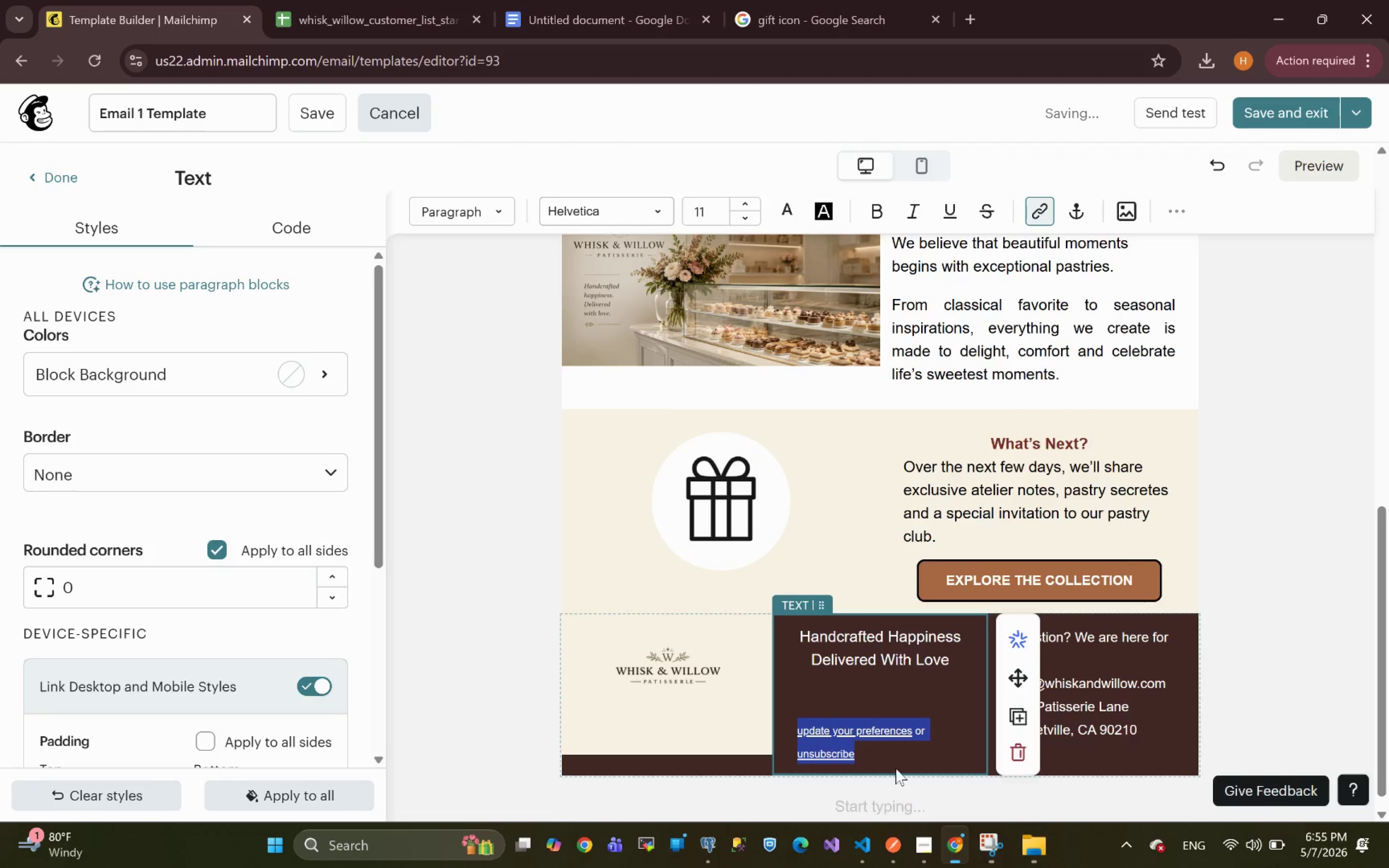 
left_click([921, 750])
 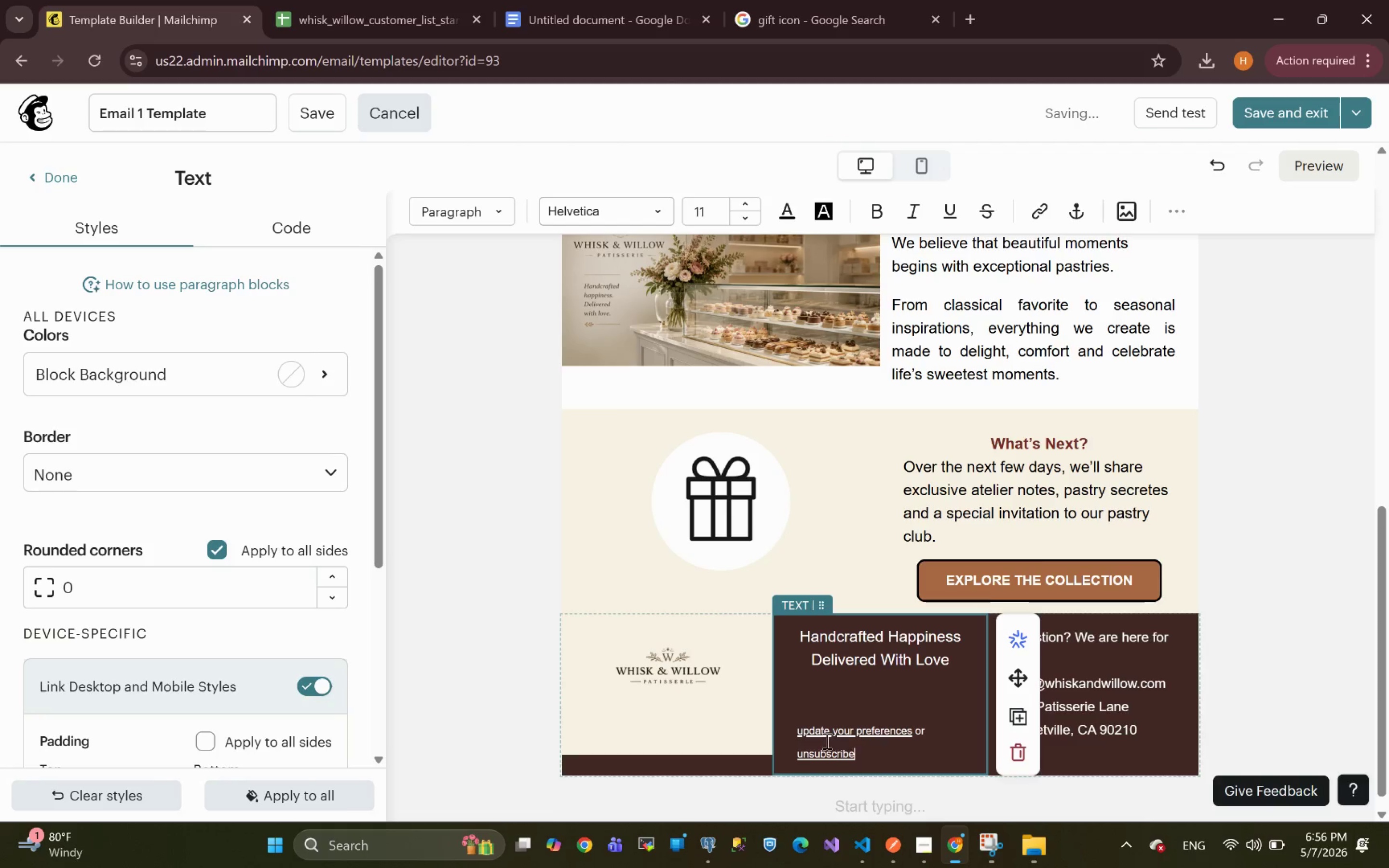 
left_click_drag(start_coordinate=[865, 757], to_coordinate=[780, 733])
 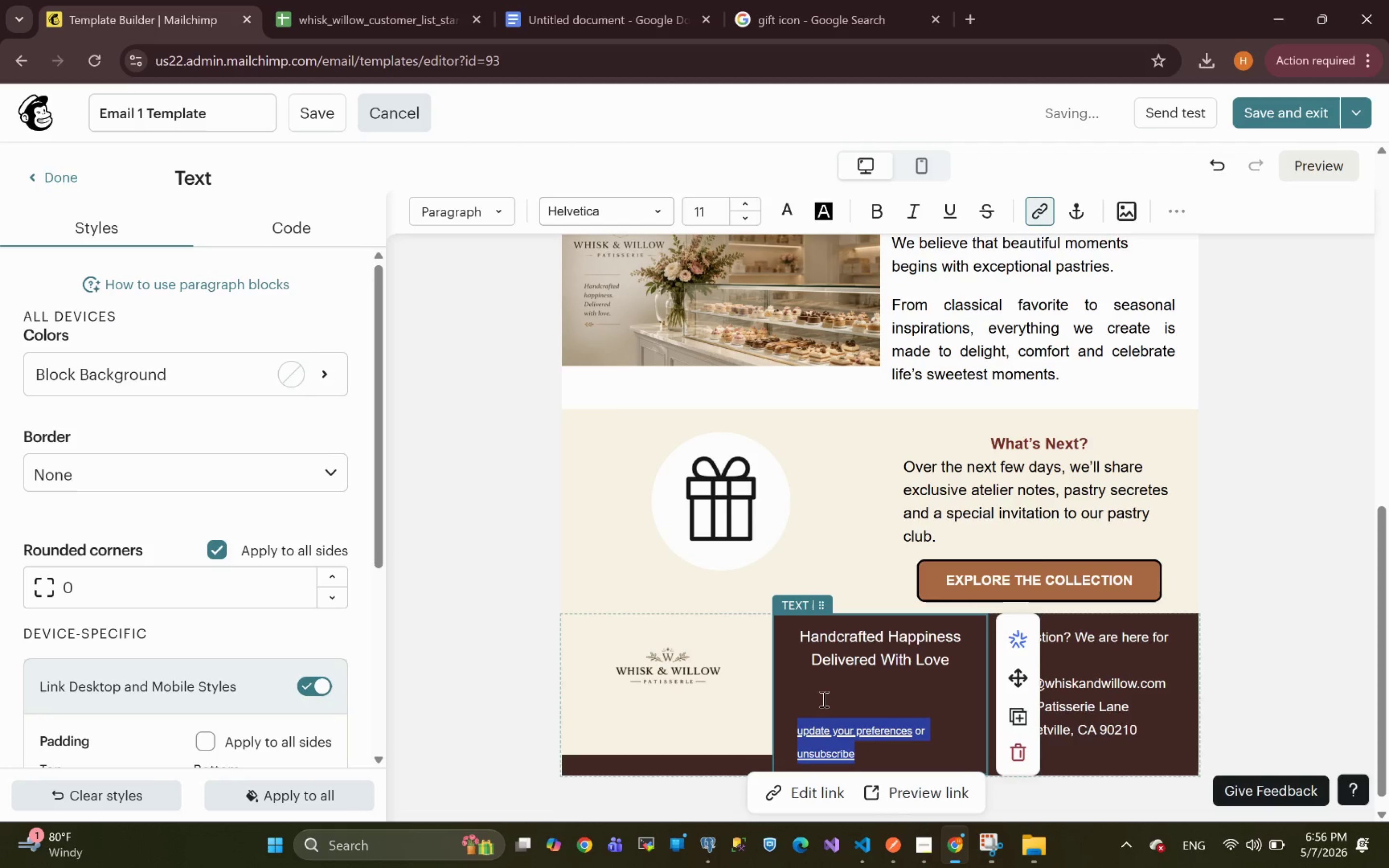 
left_click([829, 692])
 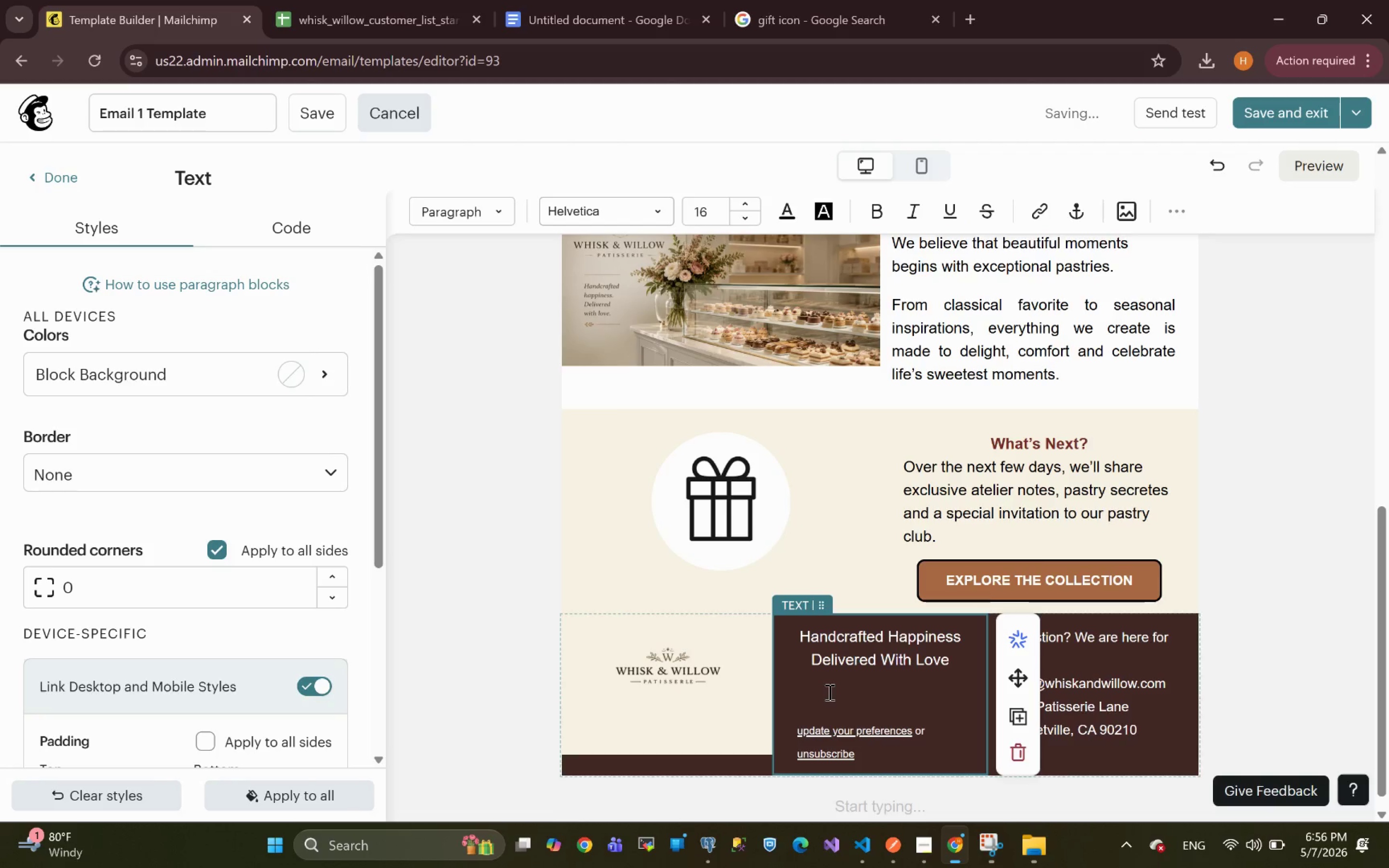 
key(Backspace)
 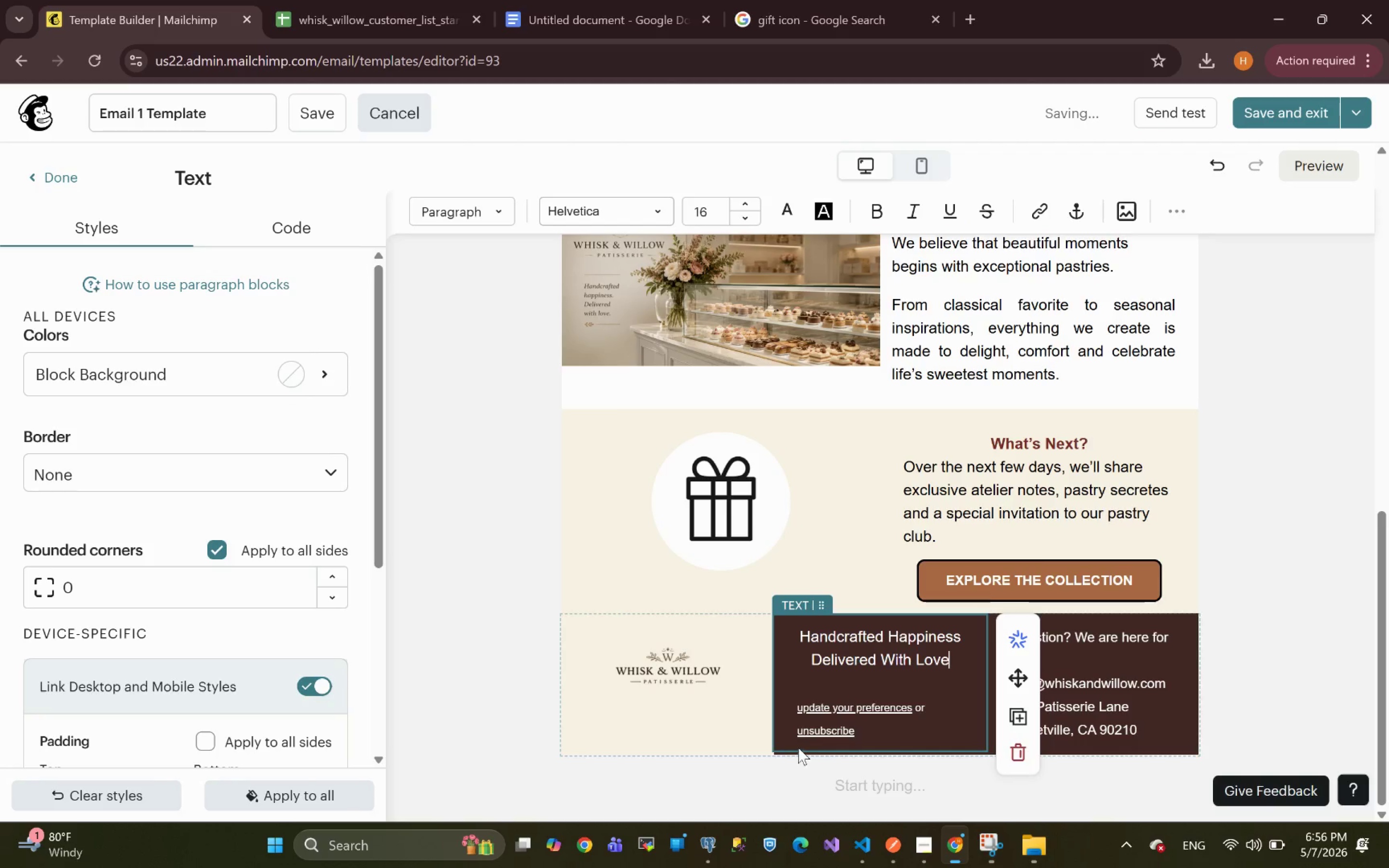 
wait(5.33)
 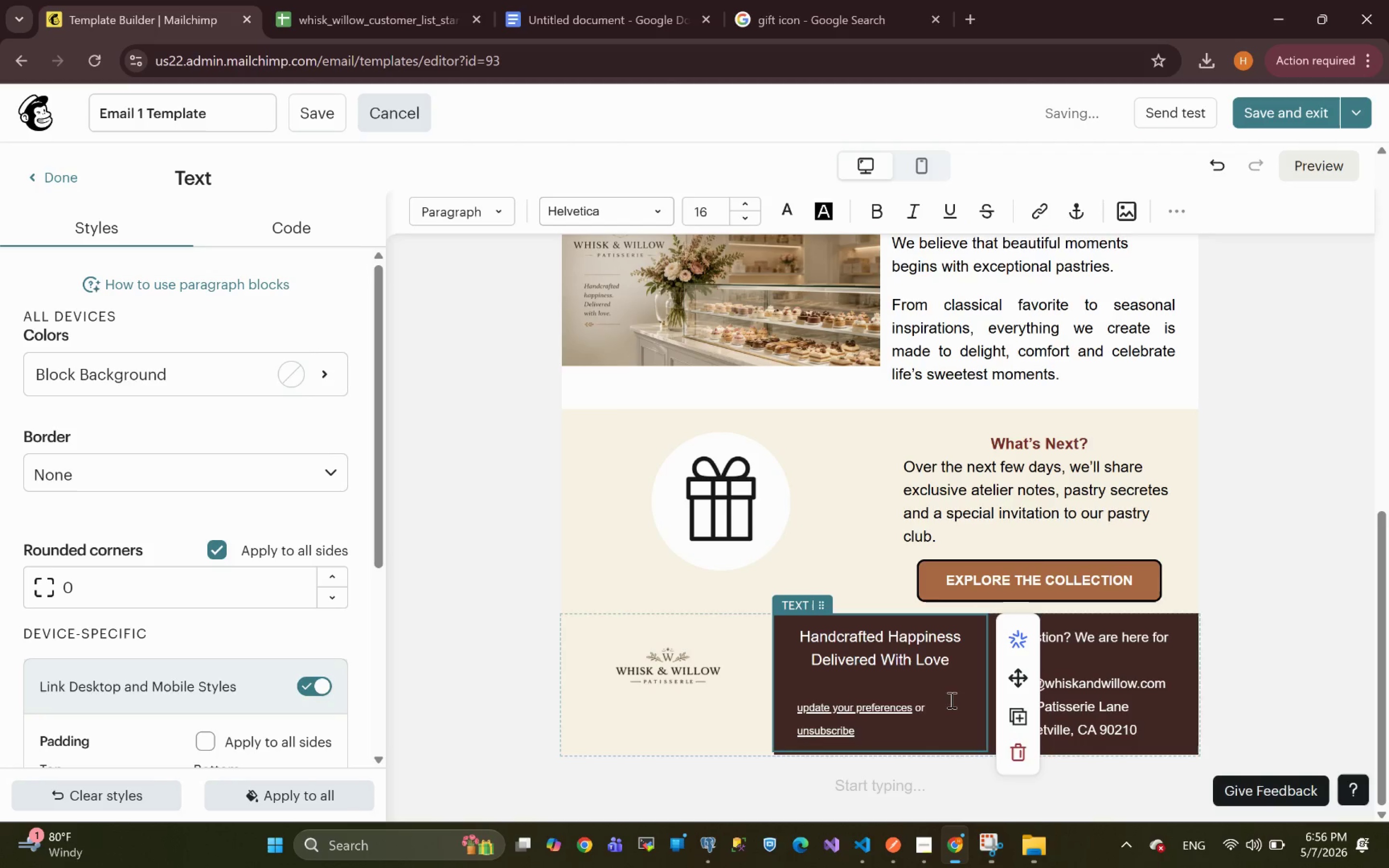 
left_click([801, 738])
 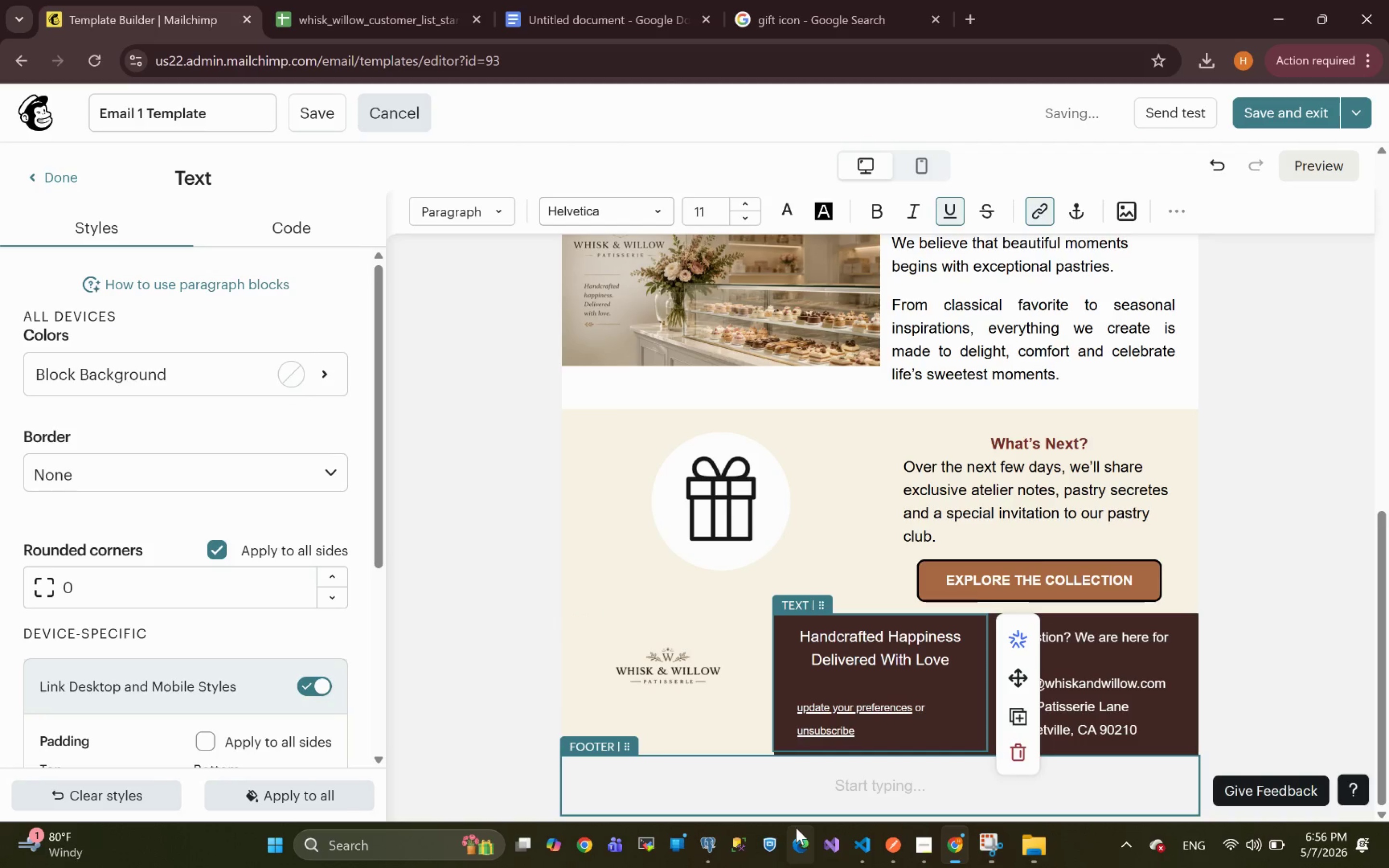 
key(ArrowLeft)
 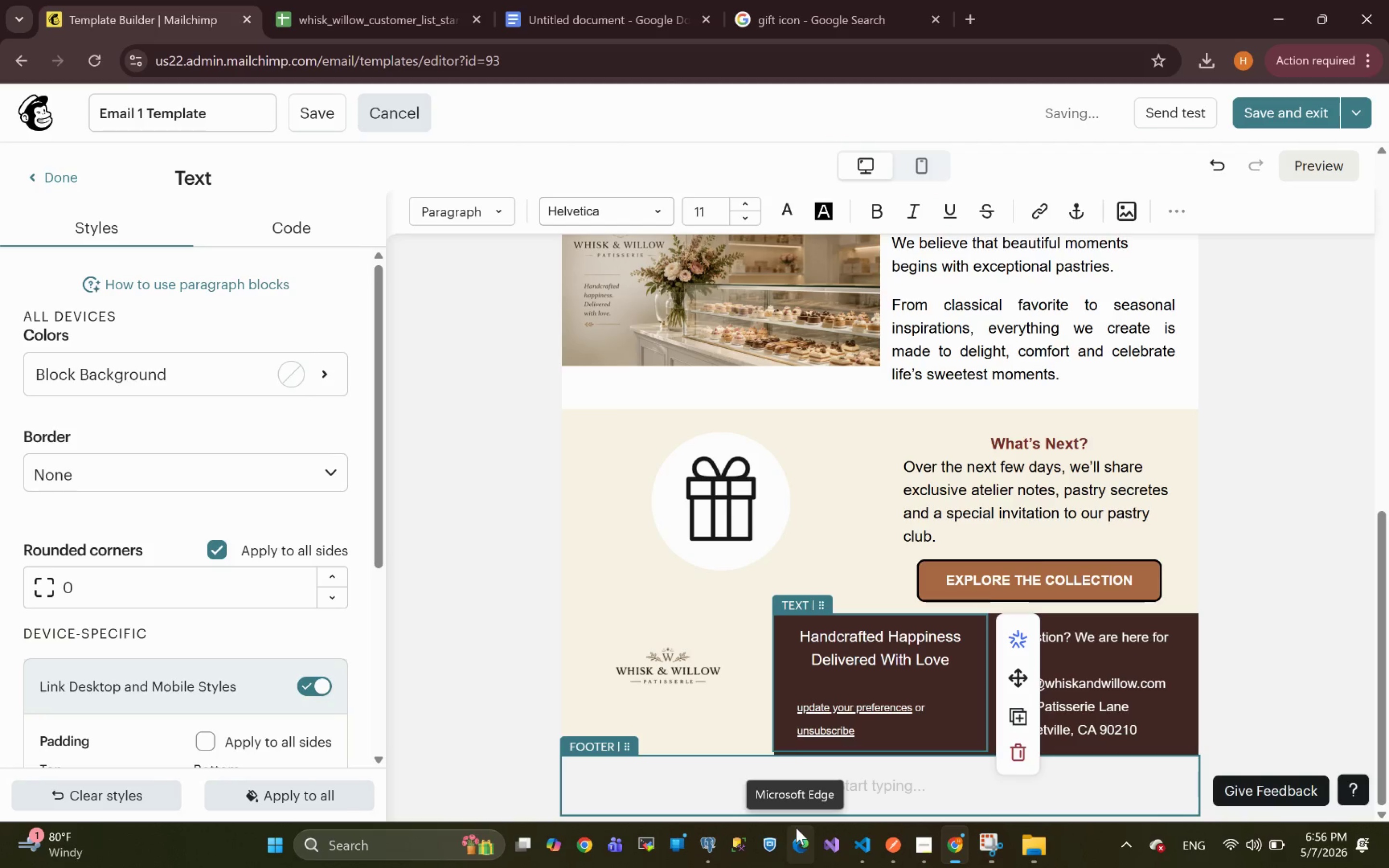 
key(Backspace)
 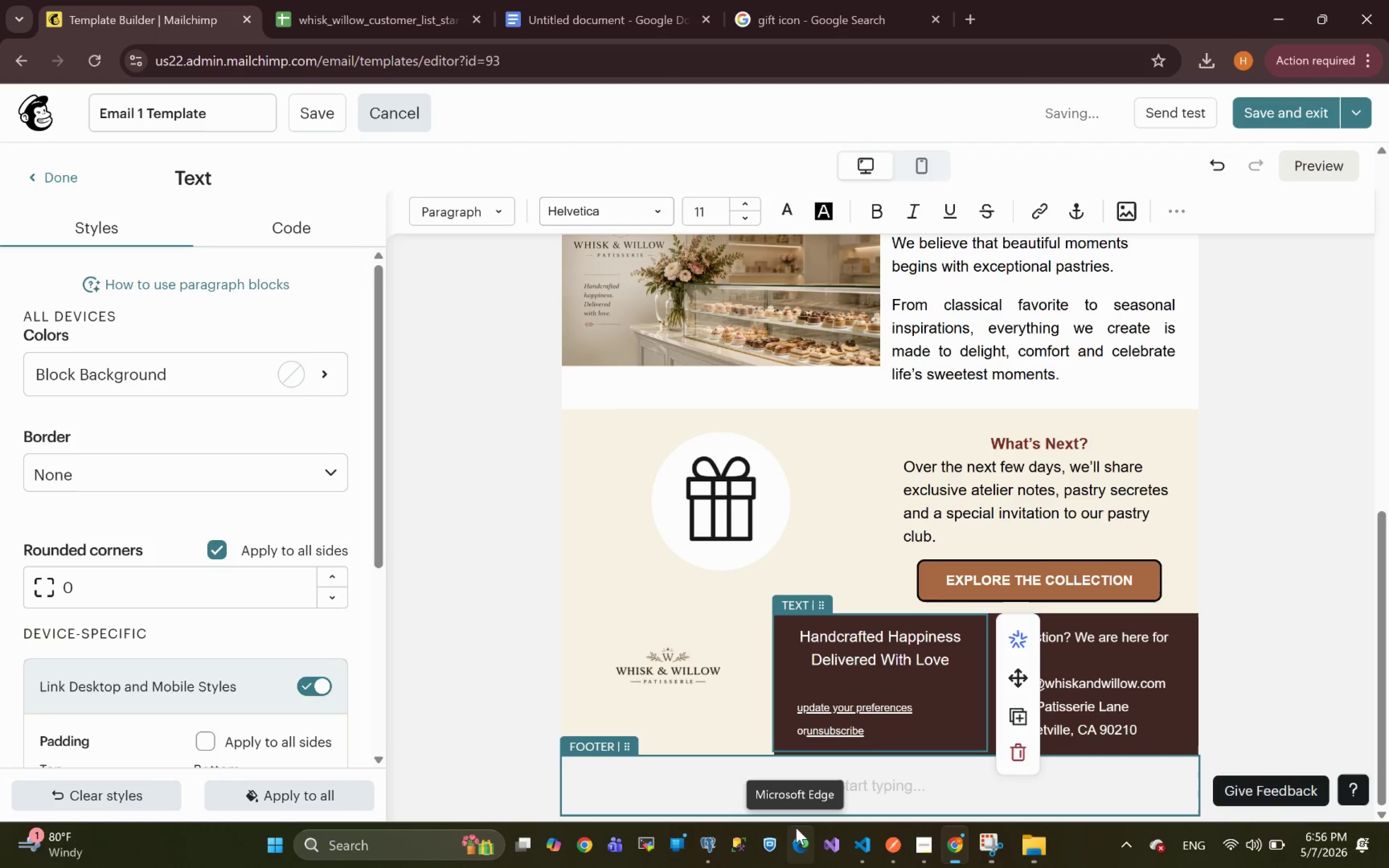 
key(Space)
 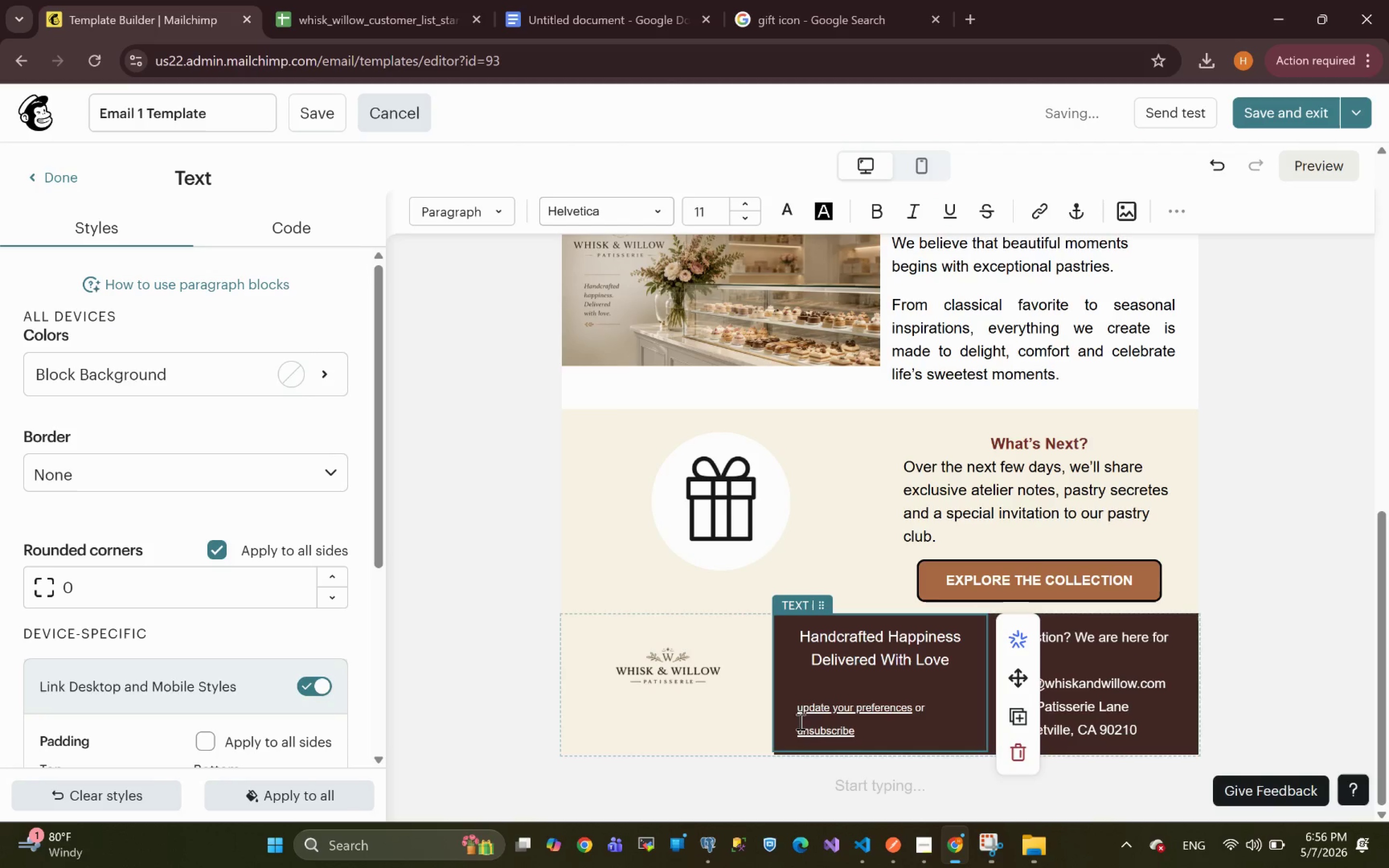 
left_click([798, 712])
 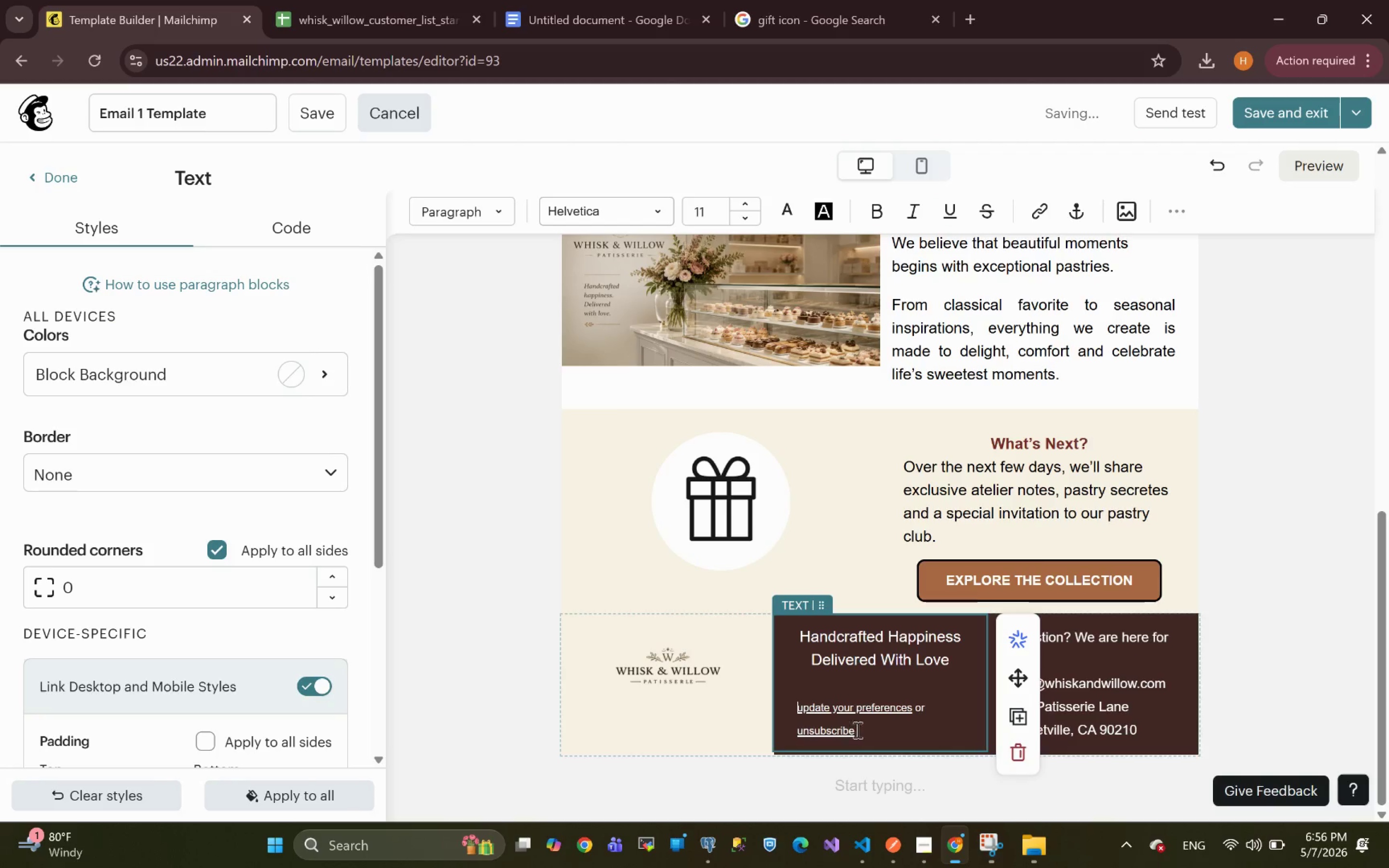 
left_click_drag(start_coordinate=[862, 735], to_coordinate=[776, 709])
 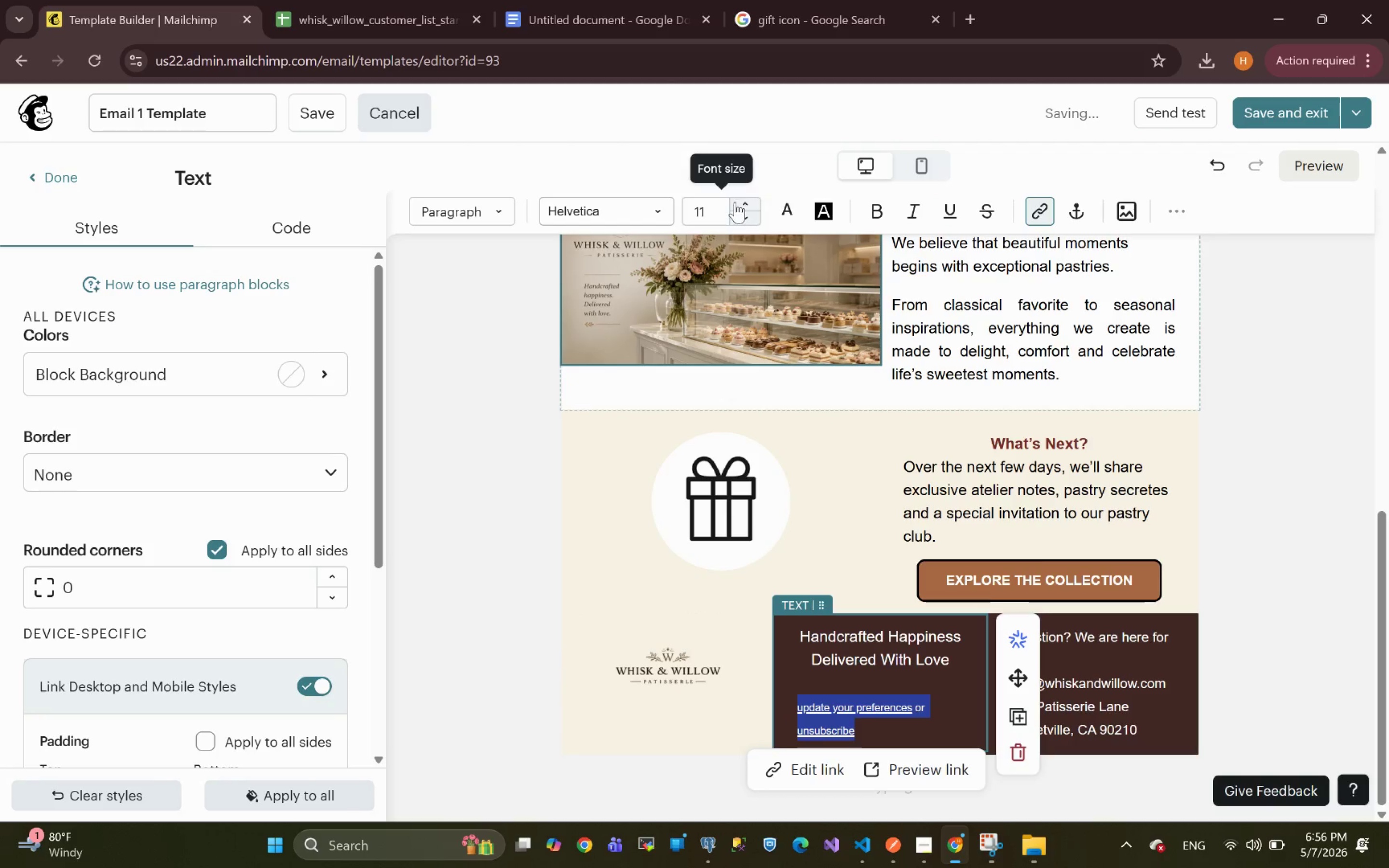 
left_click([746, 203])
 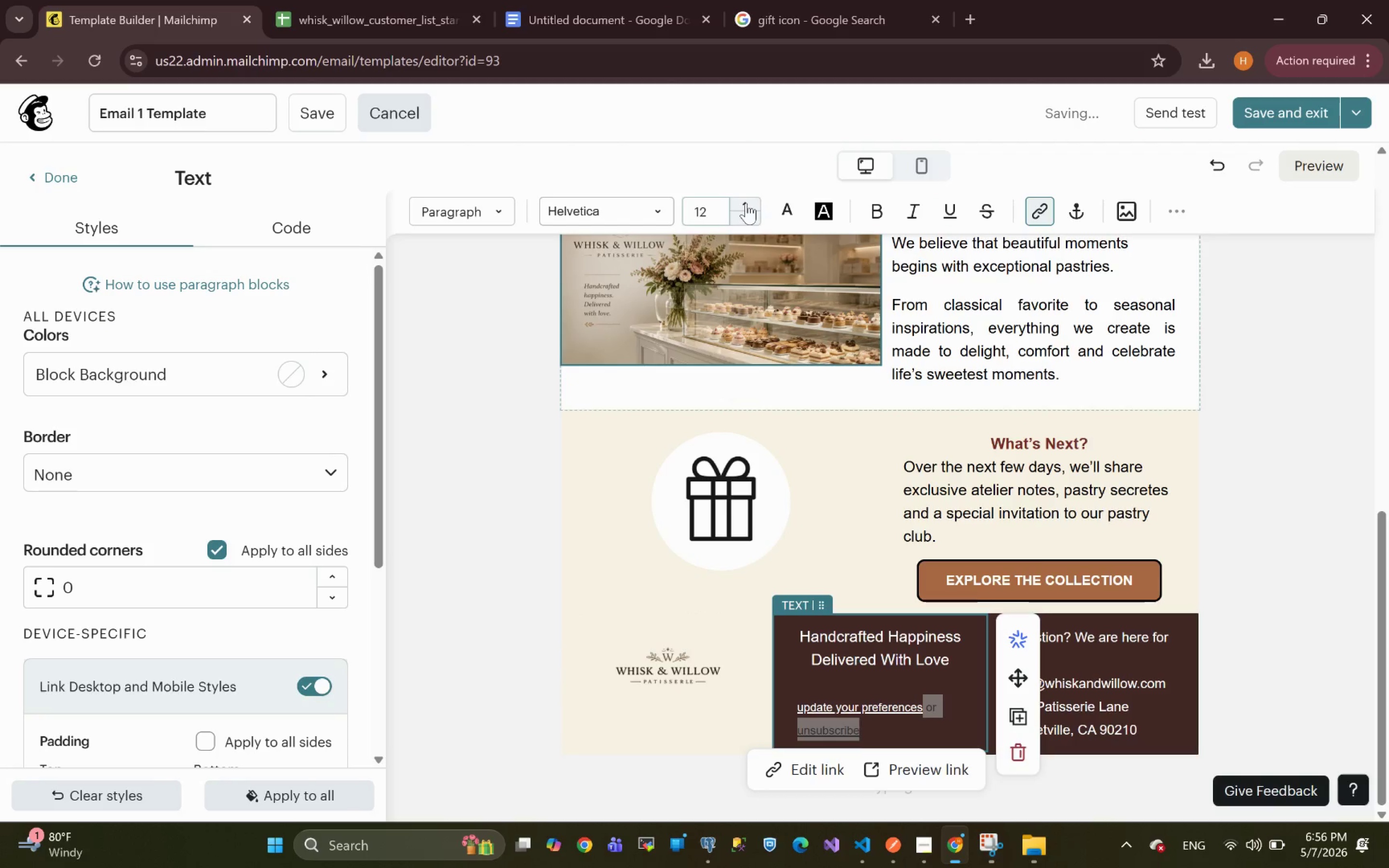 
left_click([746, 203])
 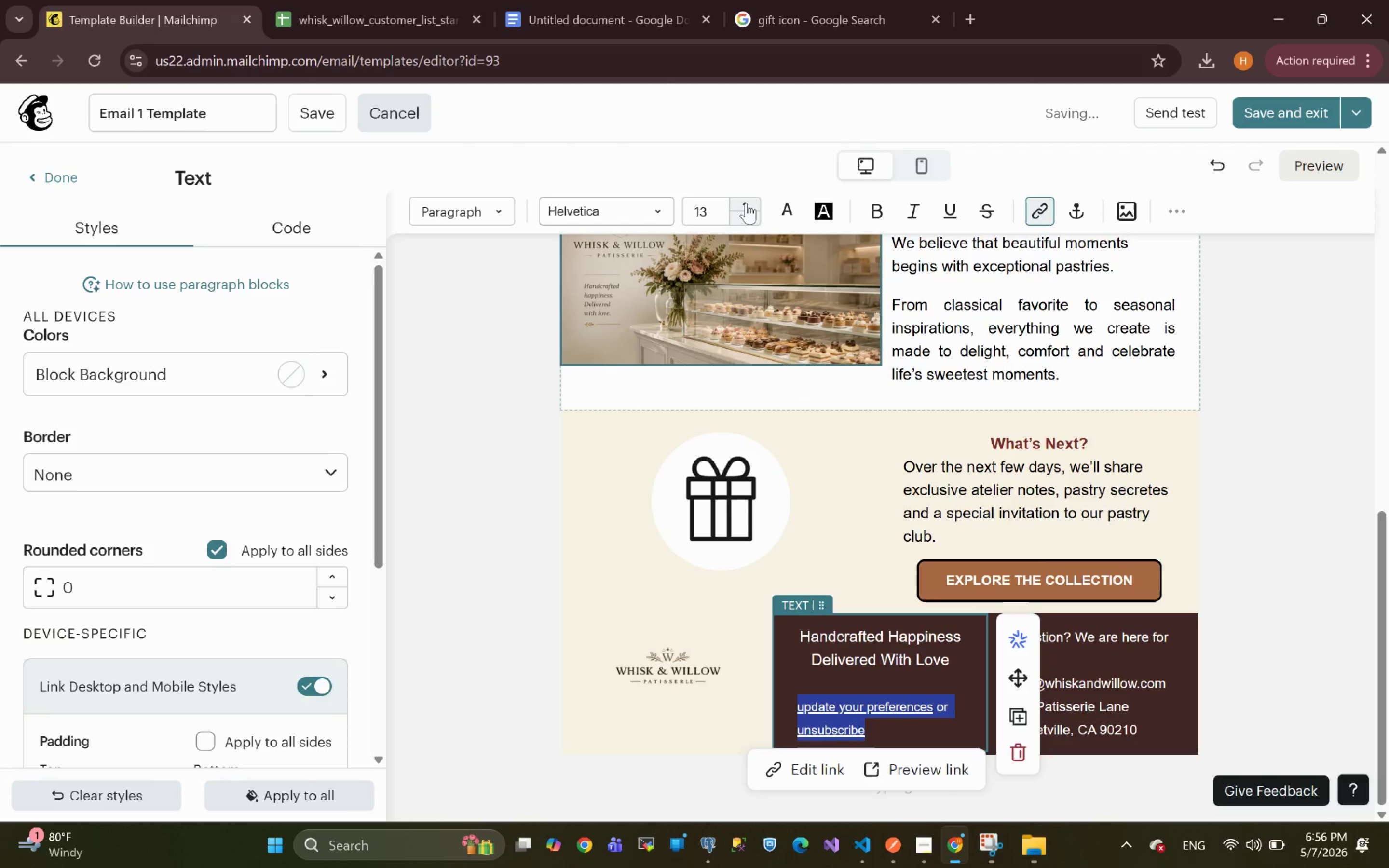 
left_click([746, 203])
 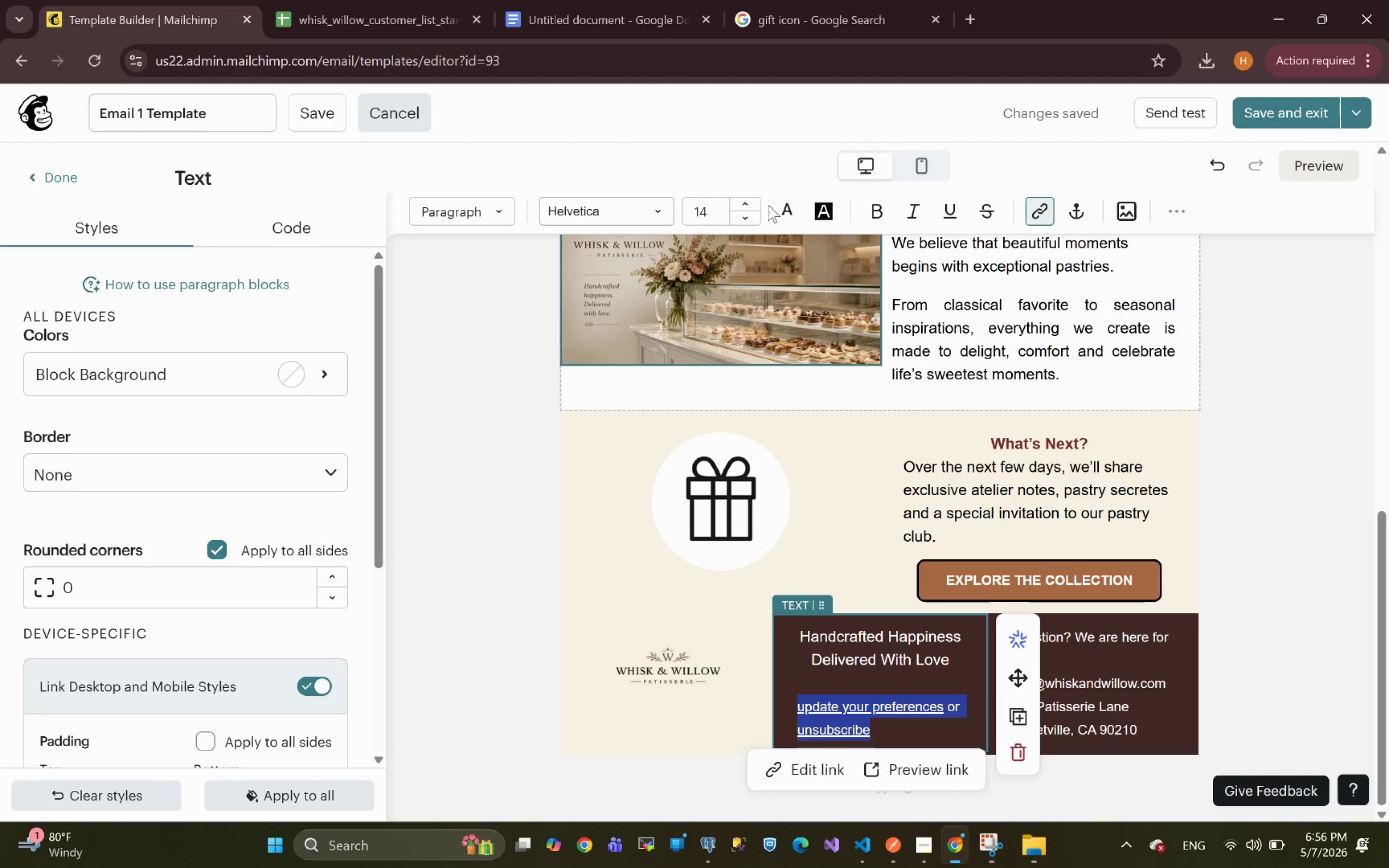 
wait(6.32)
 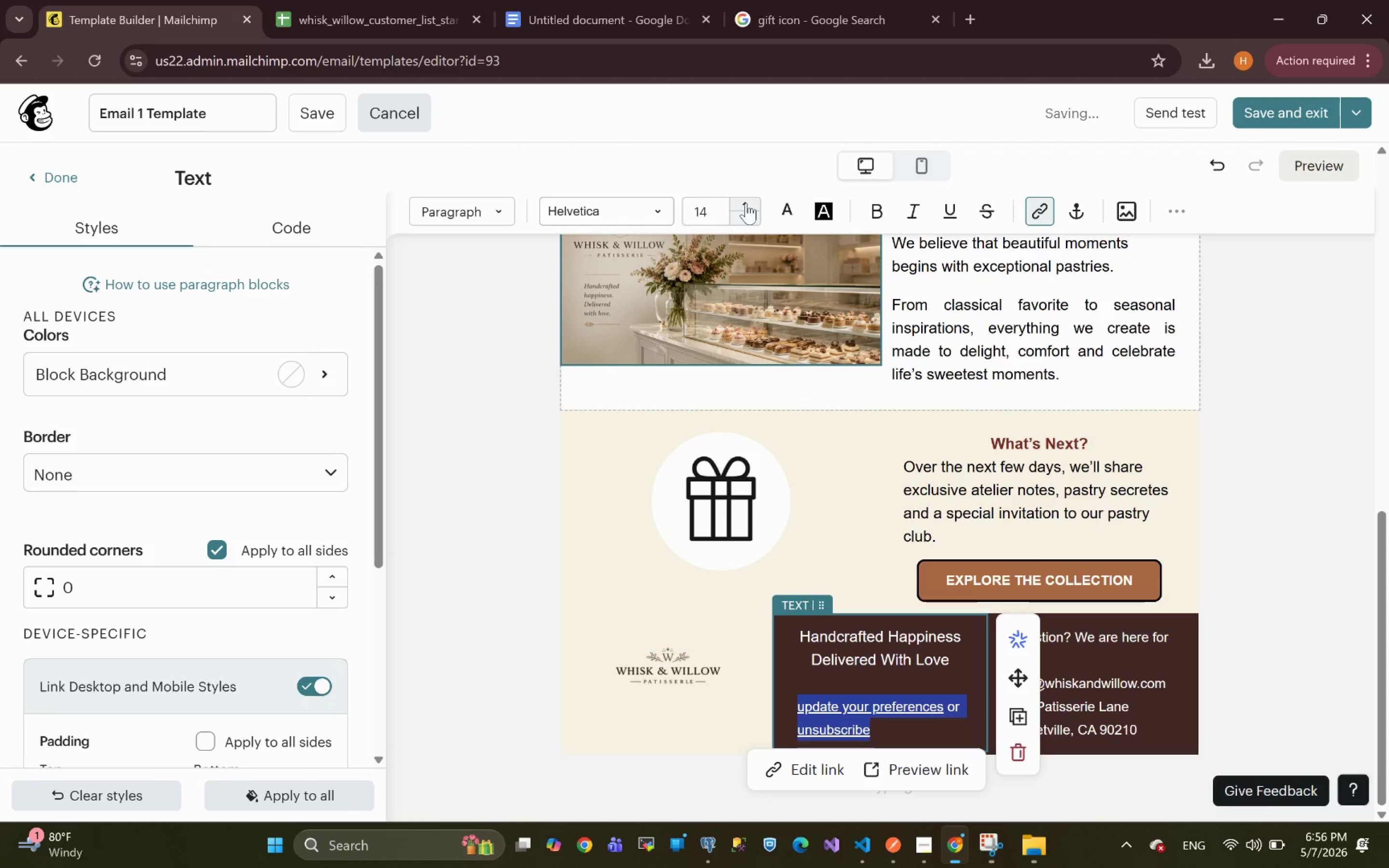 
left_click([922, 730])
 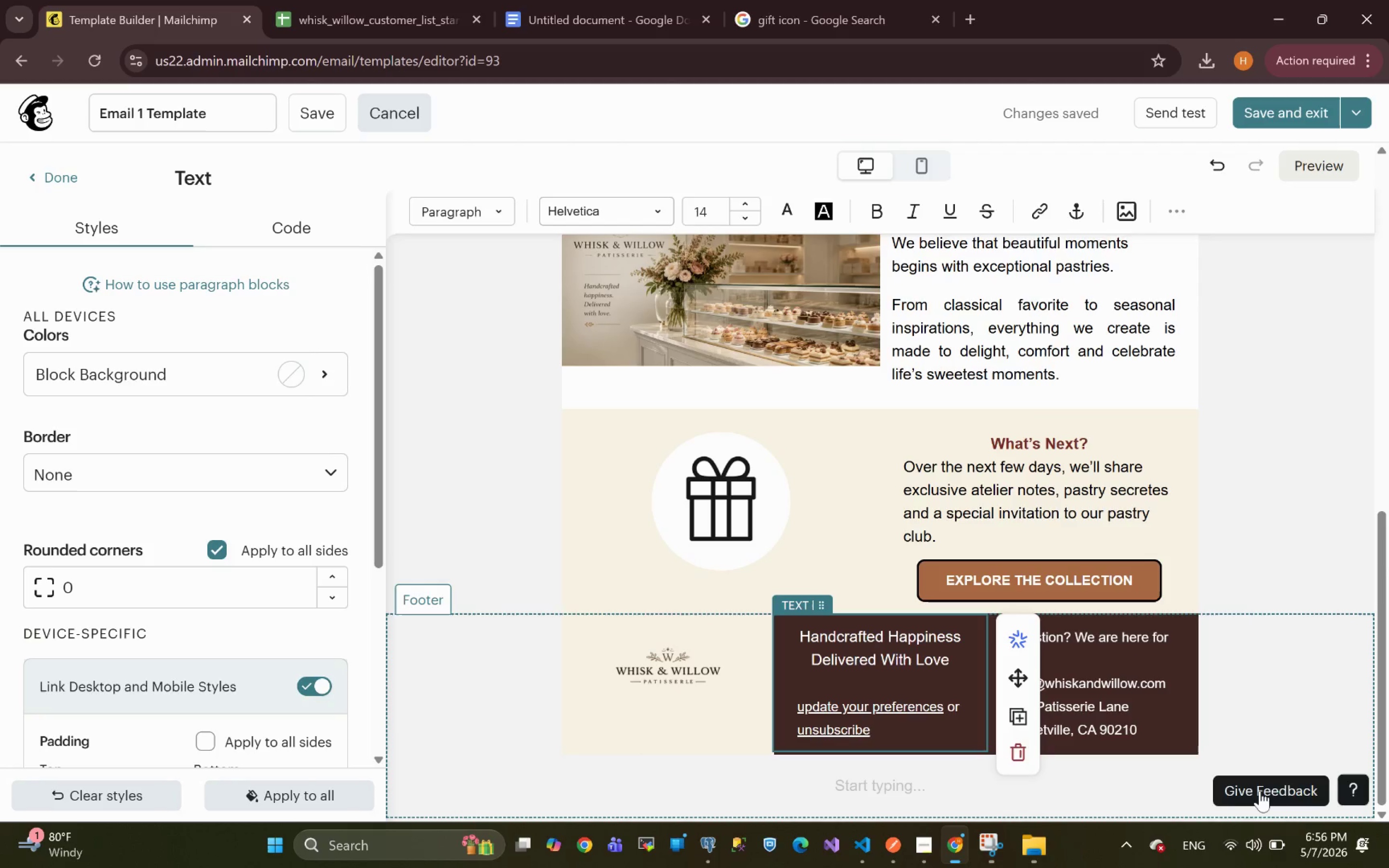 
left_click([1165, 785])
 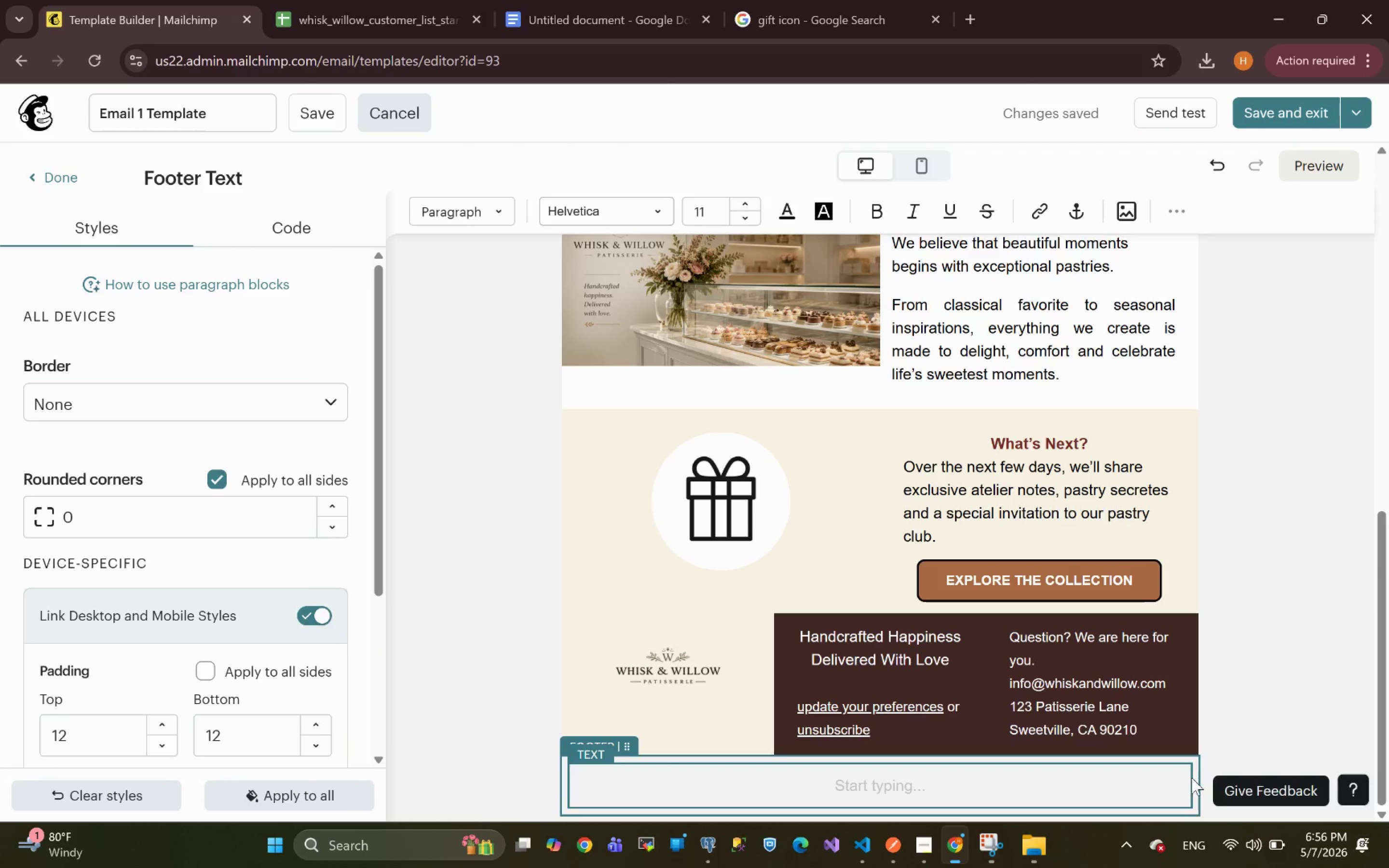 
left_click([1194, 780])
 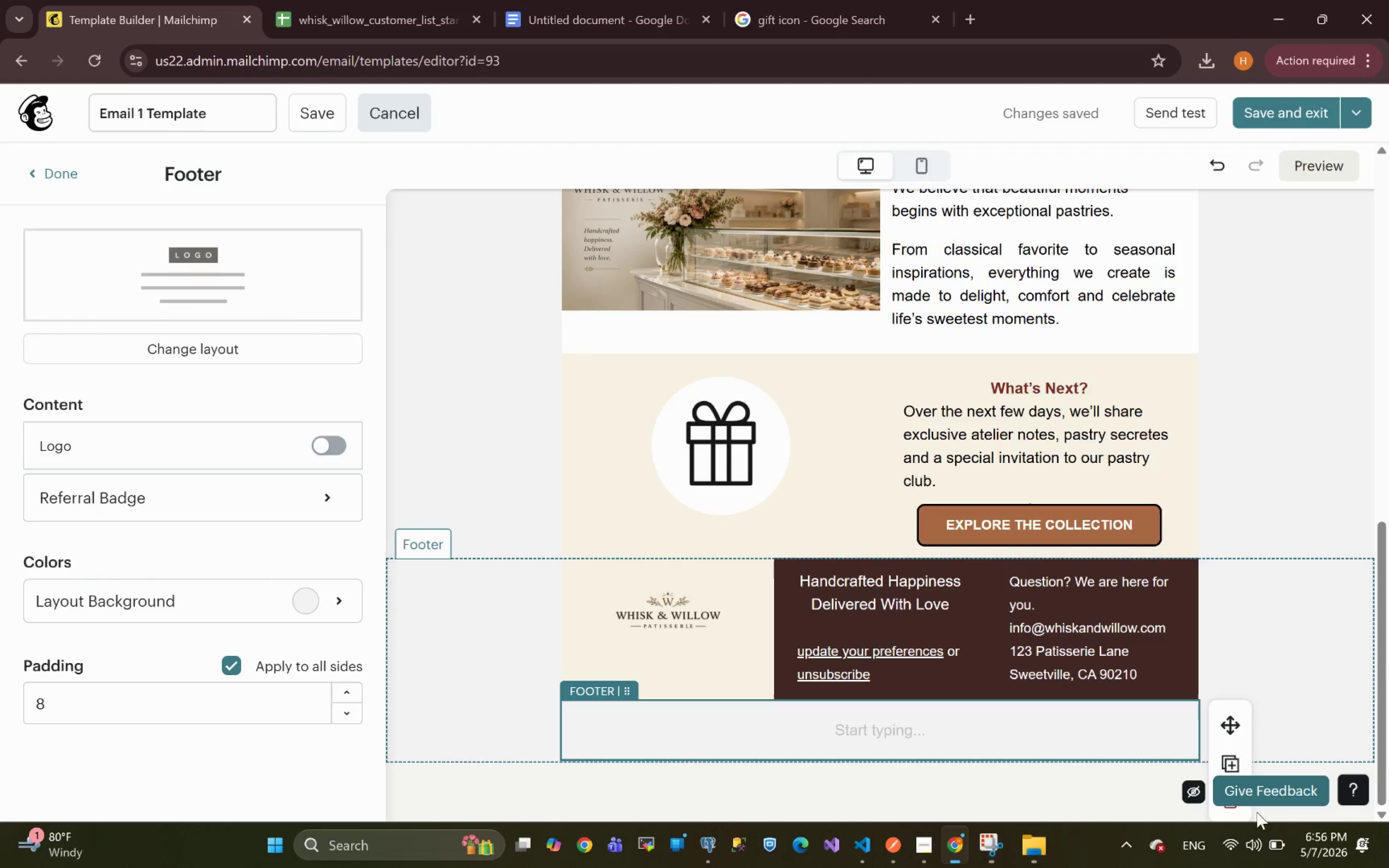 
left_click([1234, 808])
 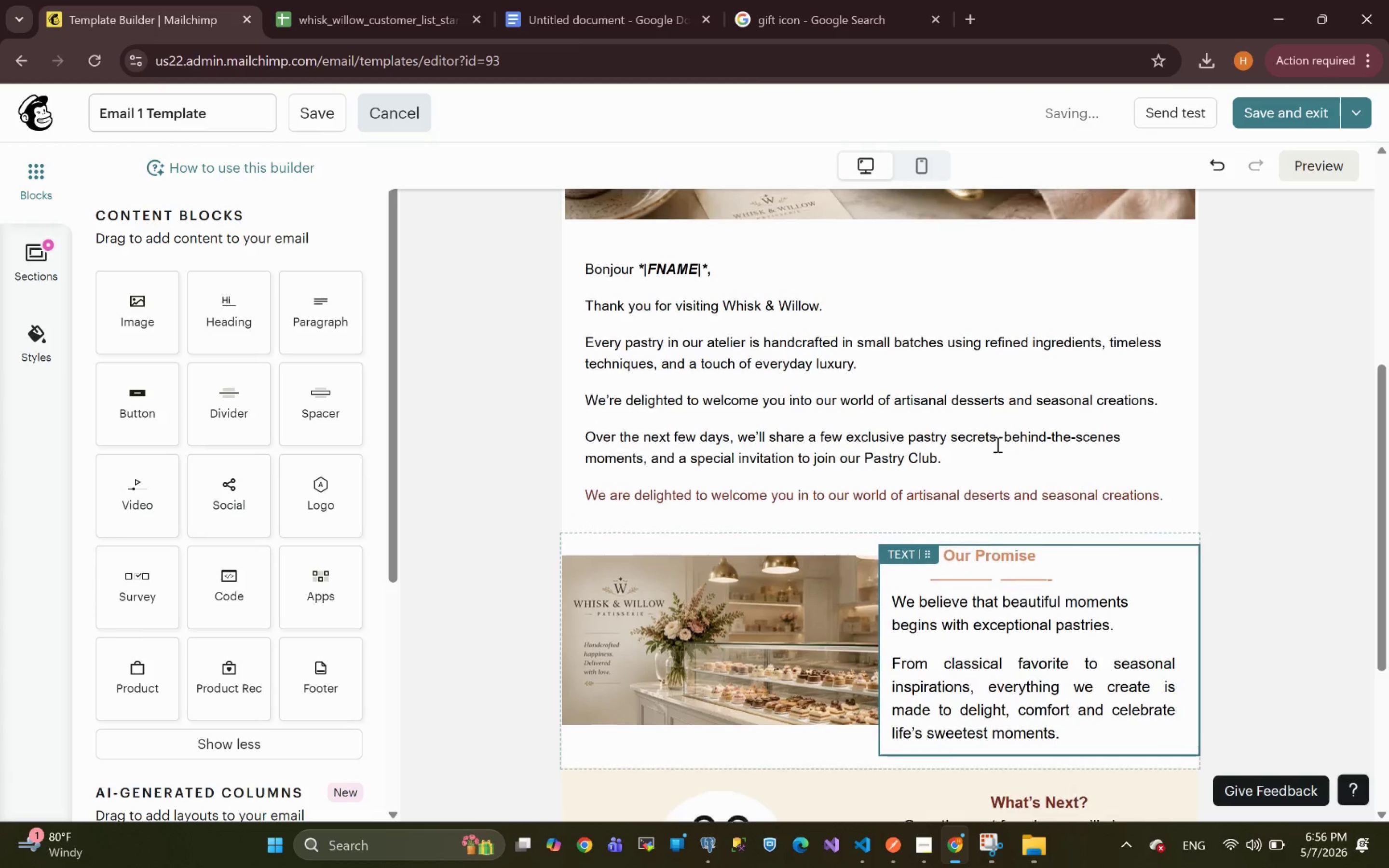 
left_click([1311, 164])
 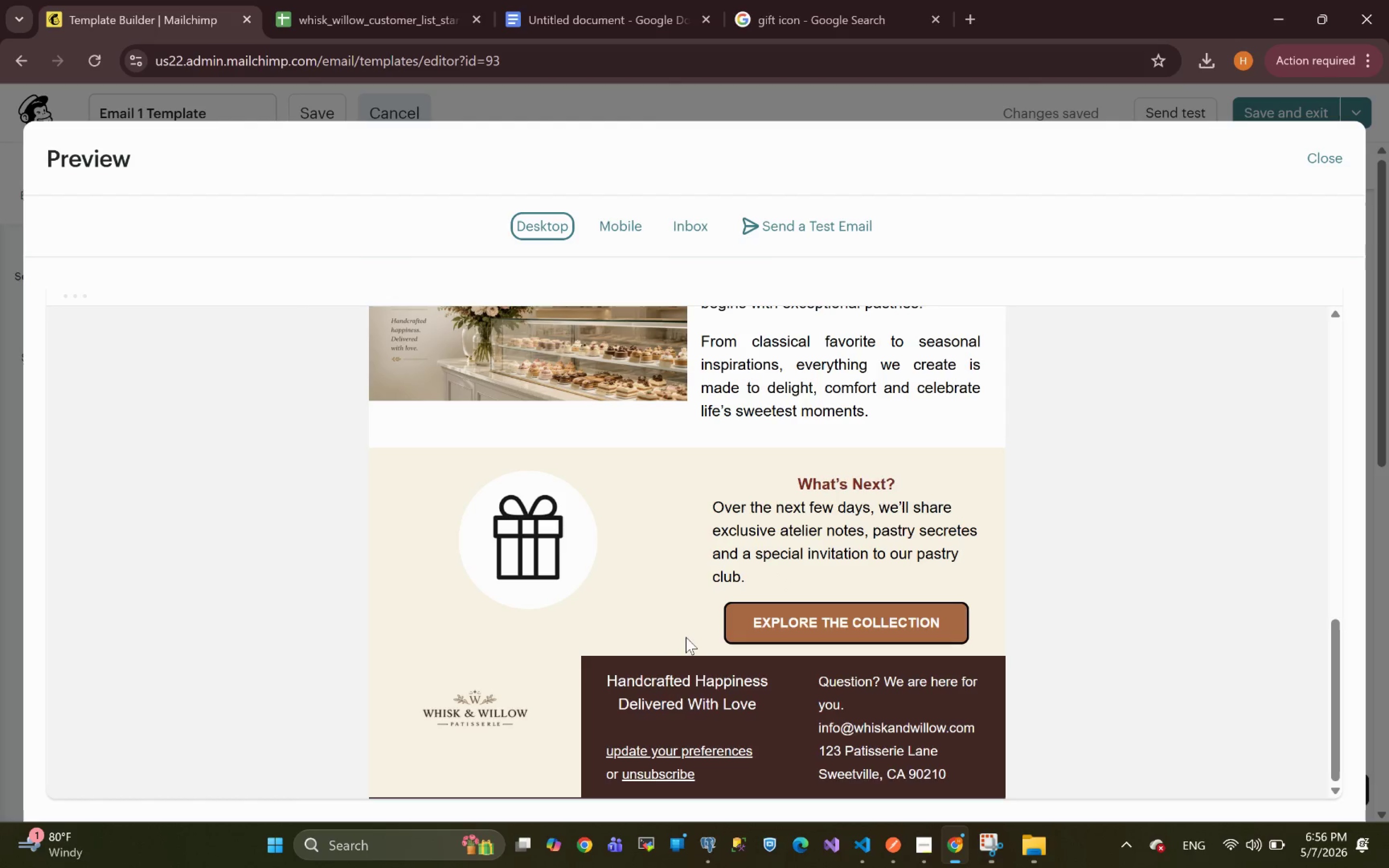 
wait(15.45)
 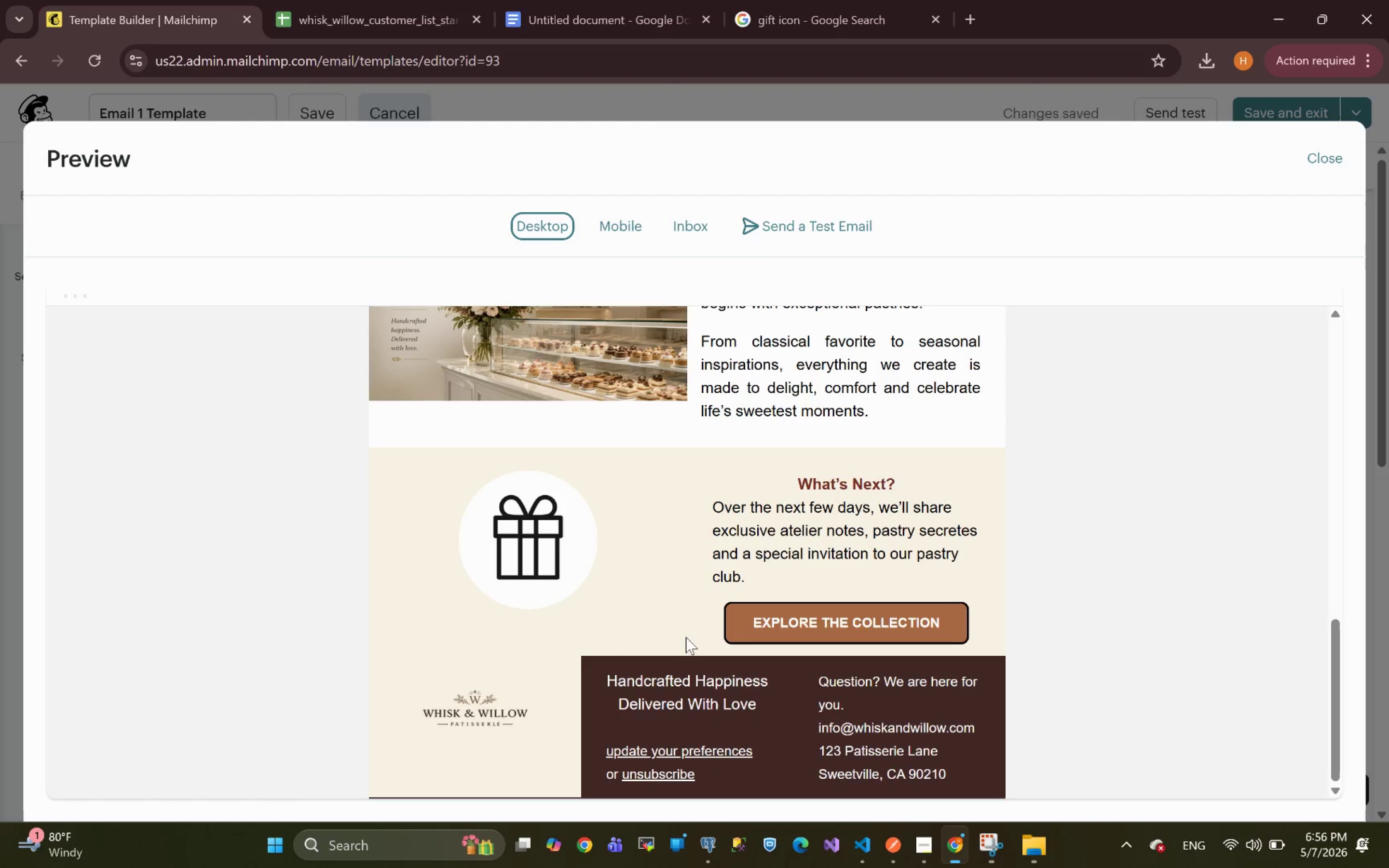 
left_click([1313, 152])
 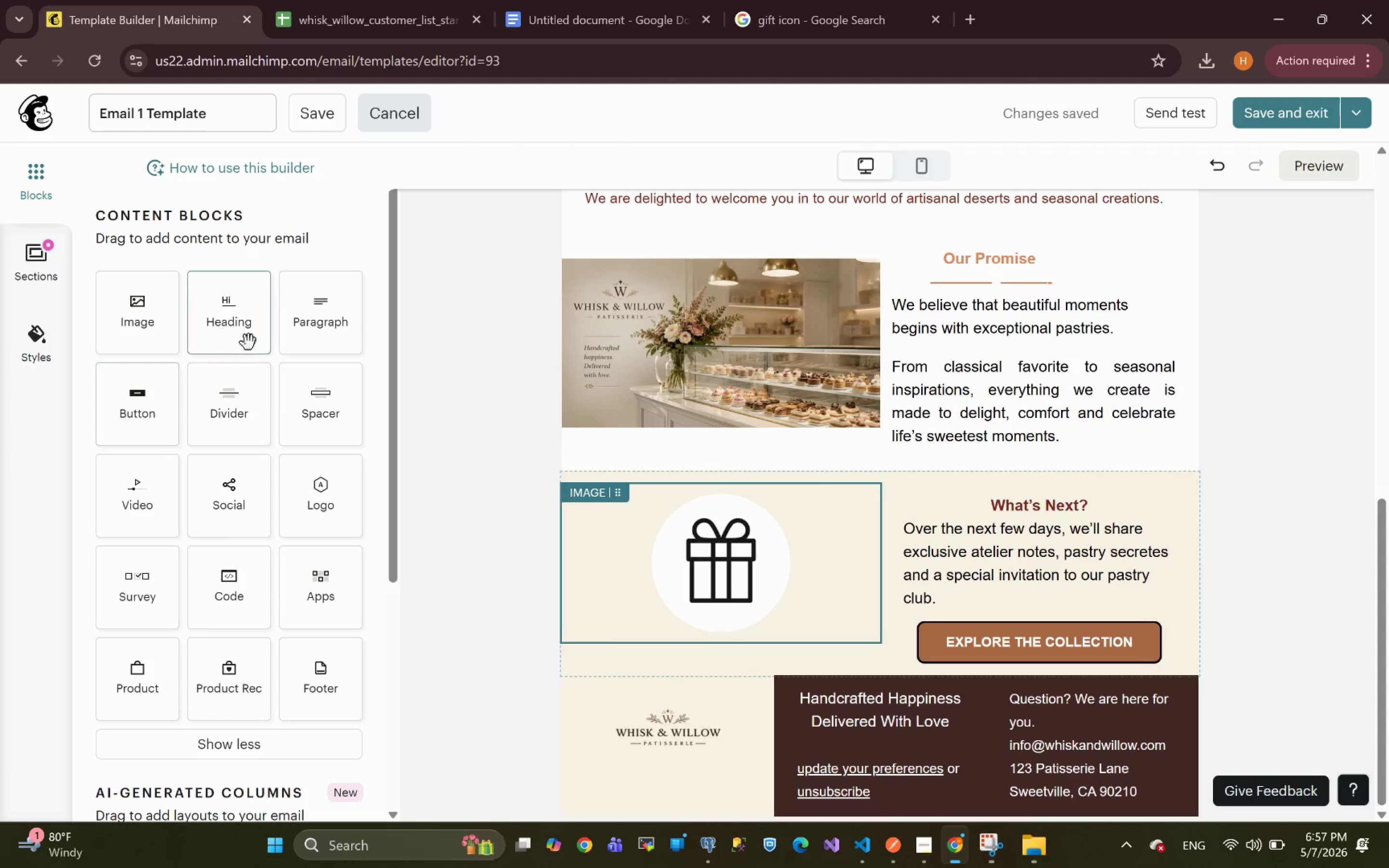 
wait(5.98)
 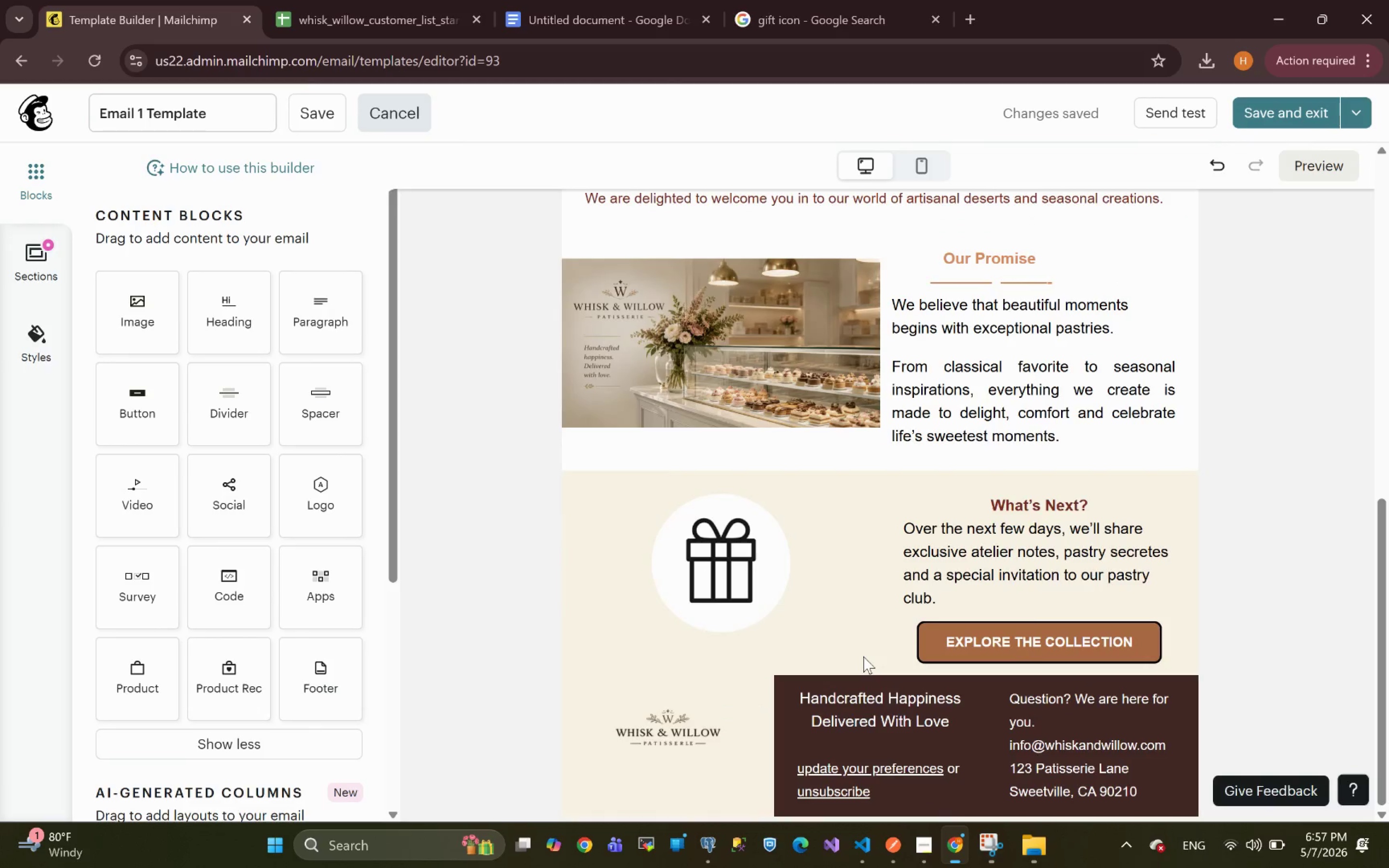 
left_click_drag(start_coordinate=[325, 410], to_coordinate=[789, 667])
 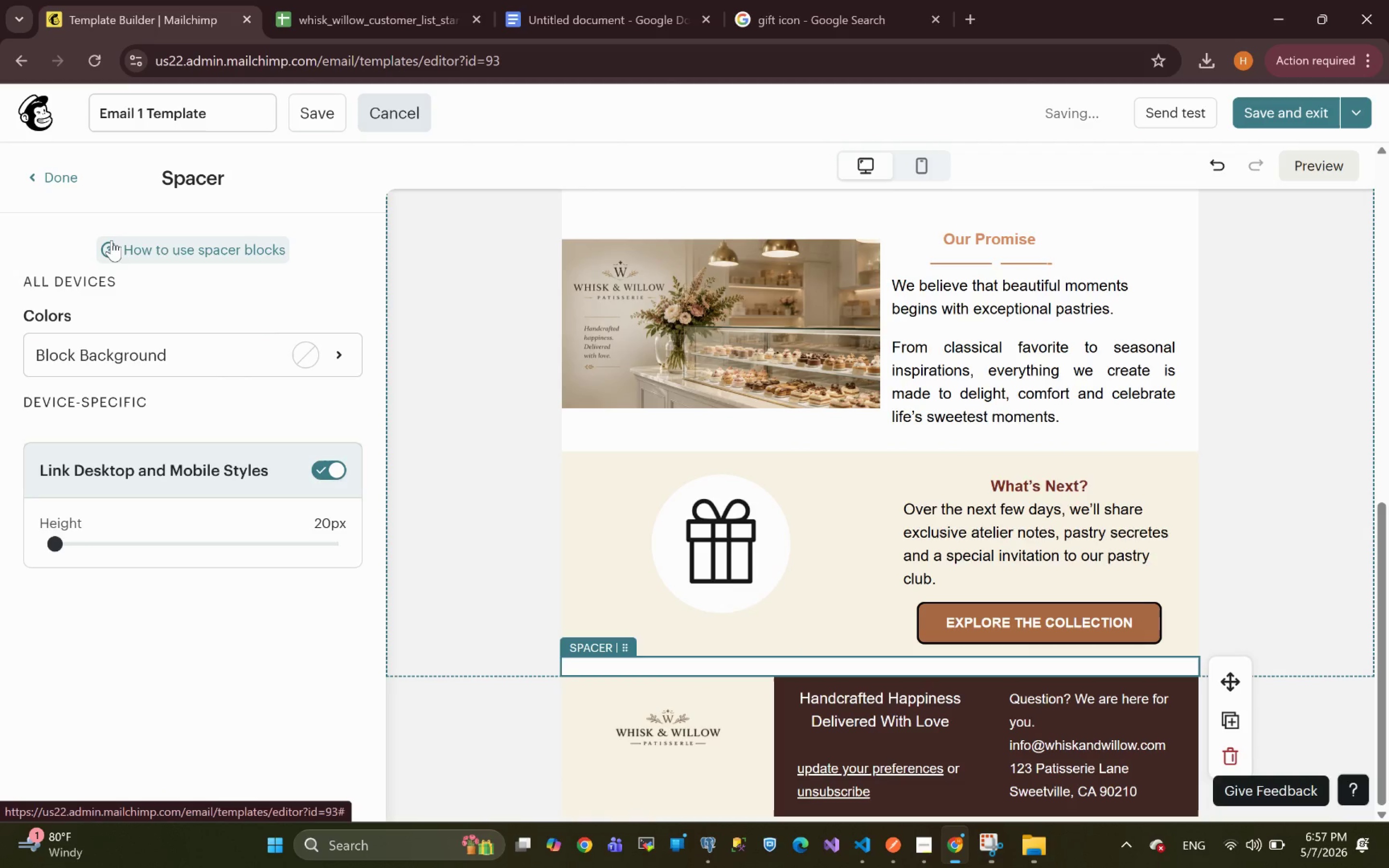 
wait(9.29)
 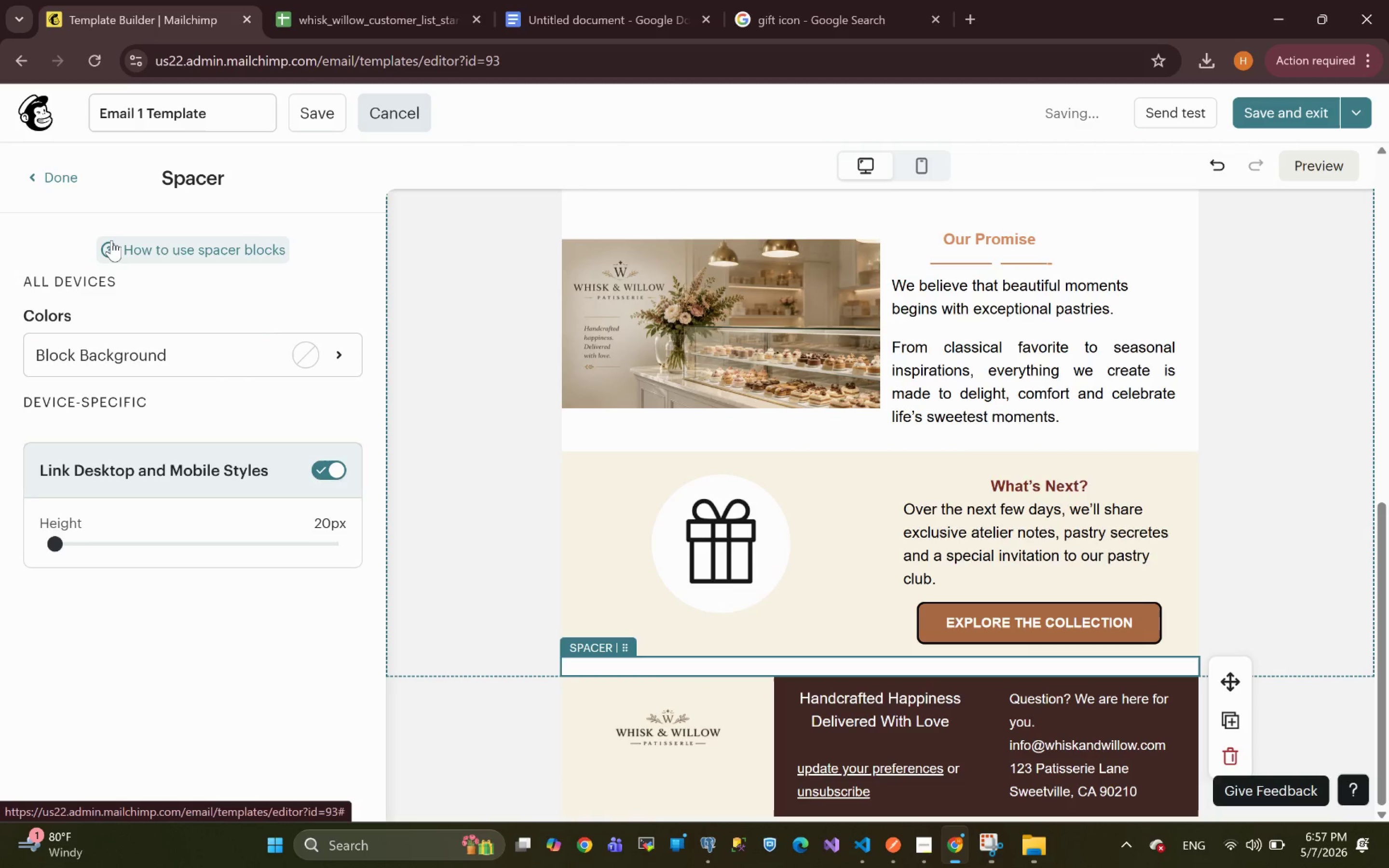 
left_click([35, 181])
 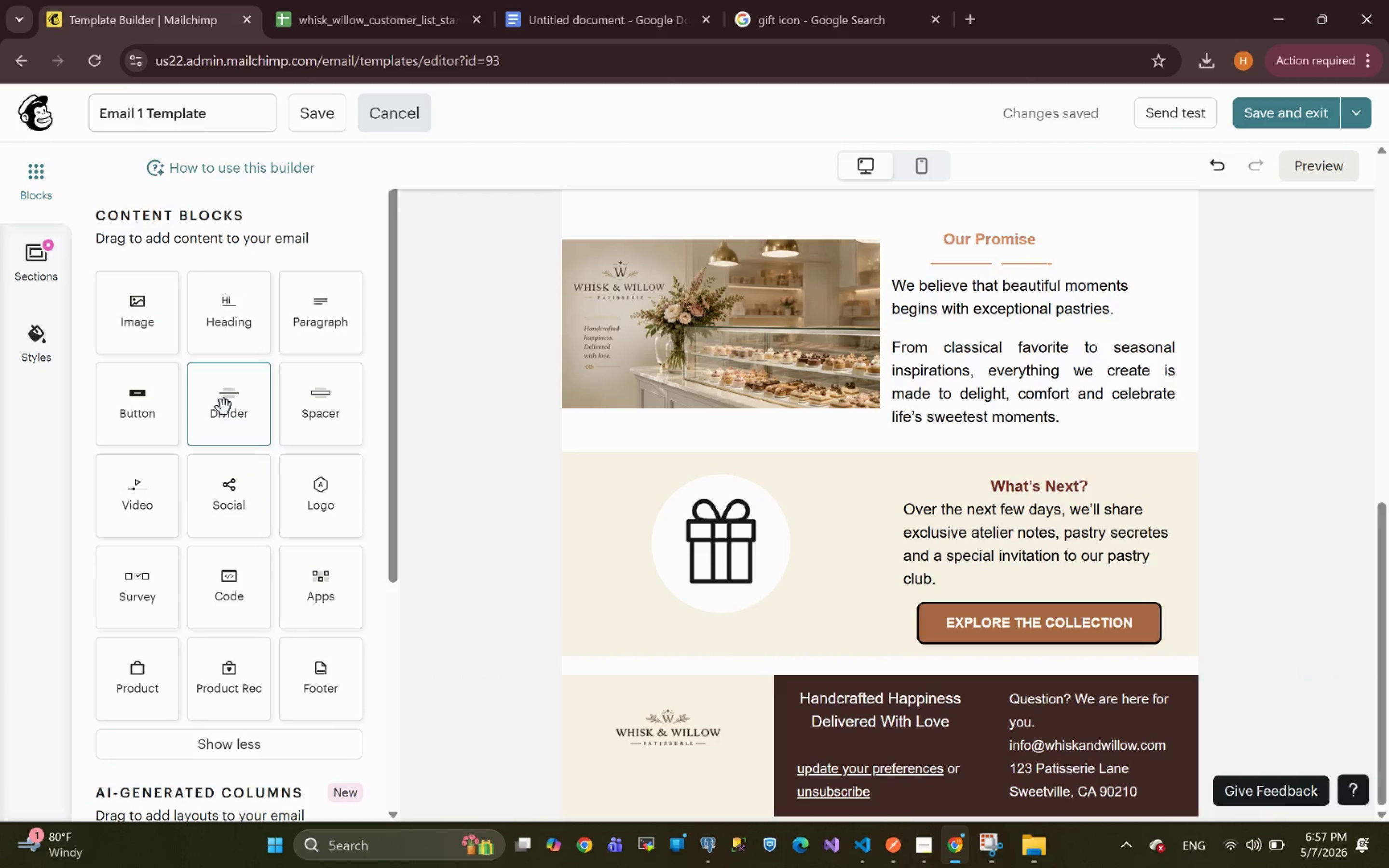 
left_click_drag(start_coordinate=[224, 407], to_coordinate=[833, 652])
 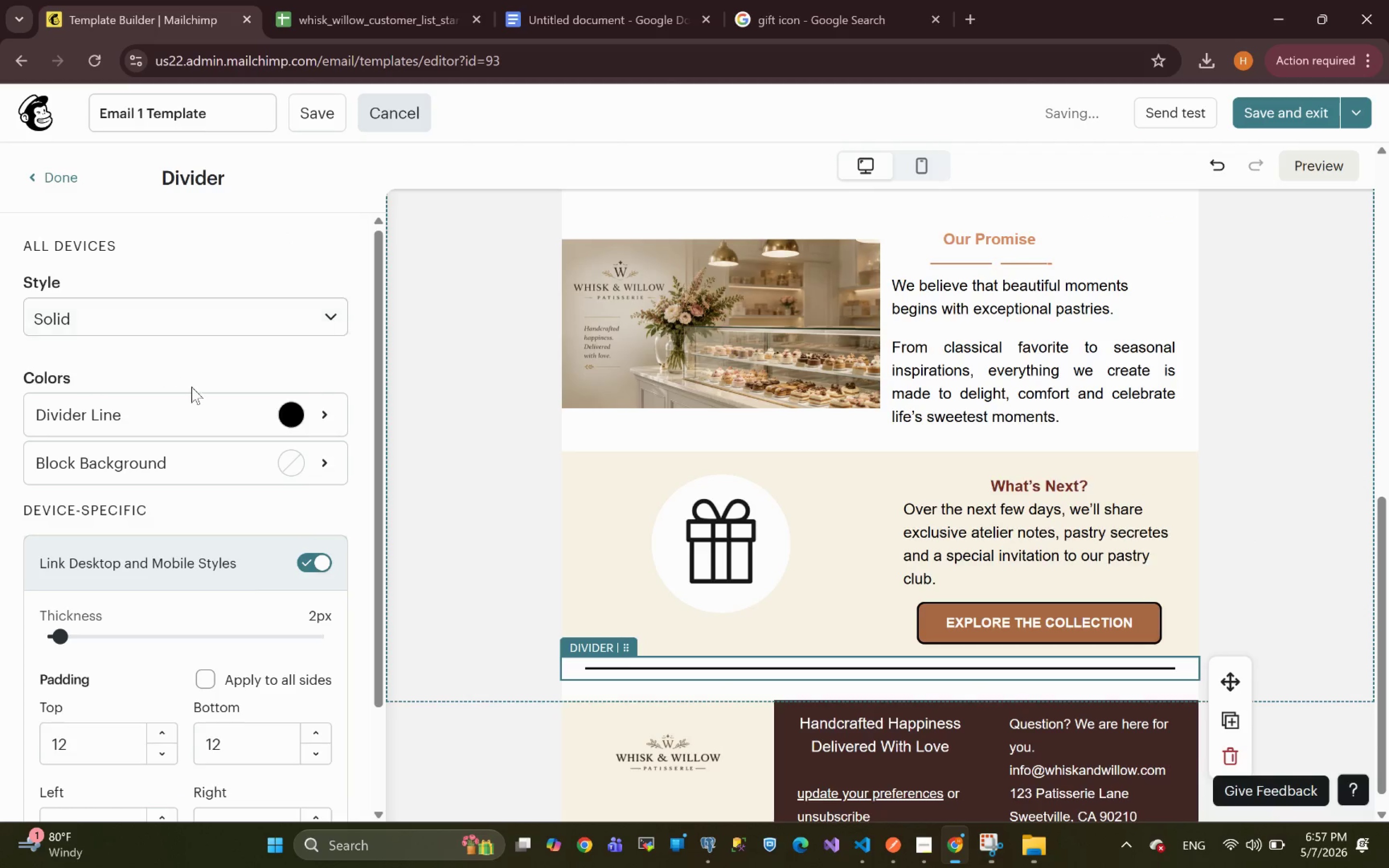 
wait(5.05)
 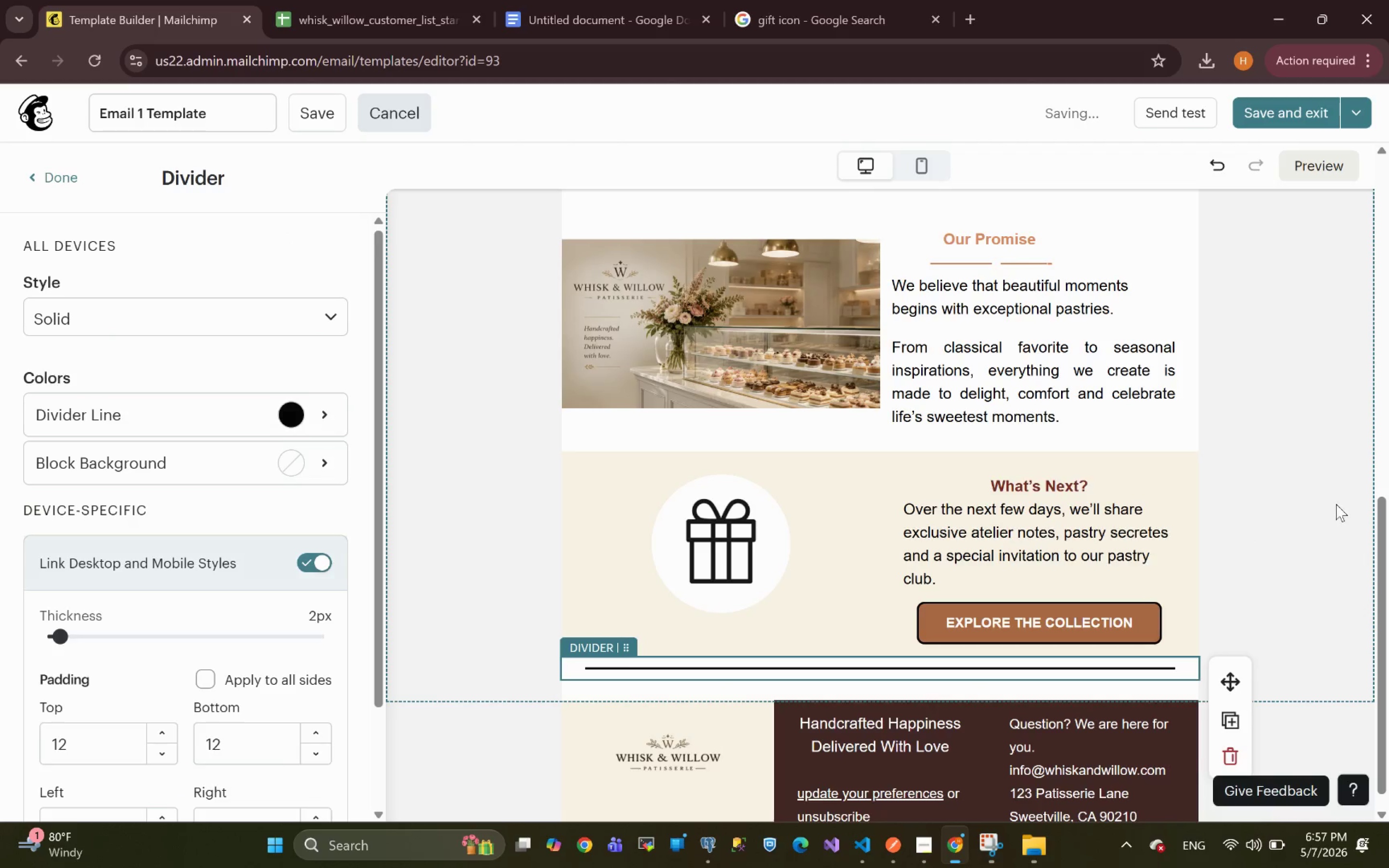 
left_click([297, 419])
 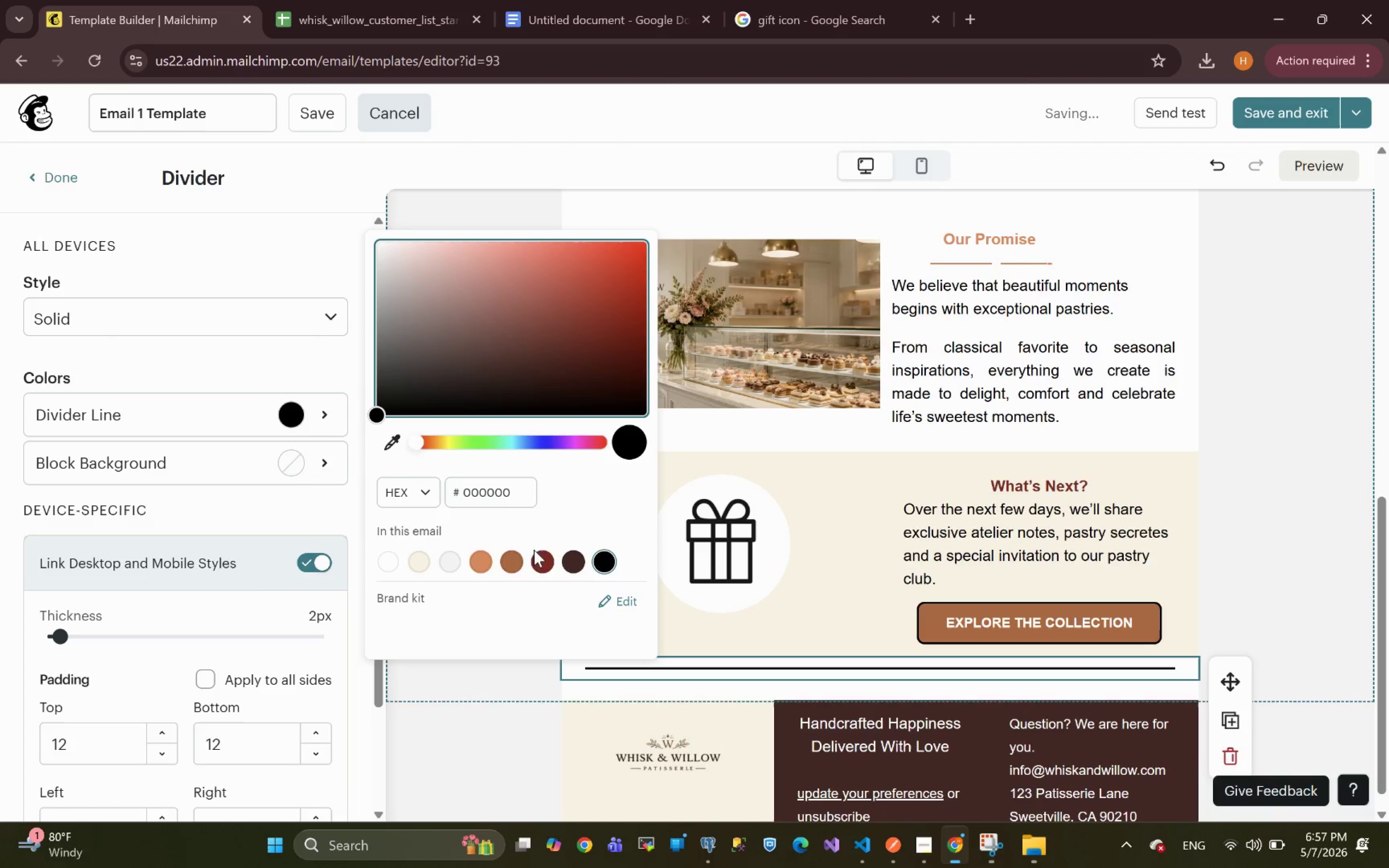 
left_click([546, 568])
 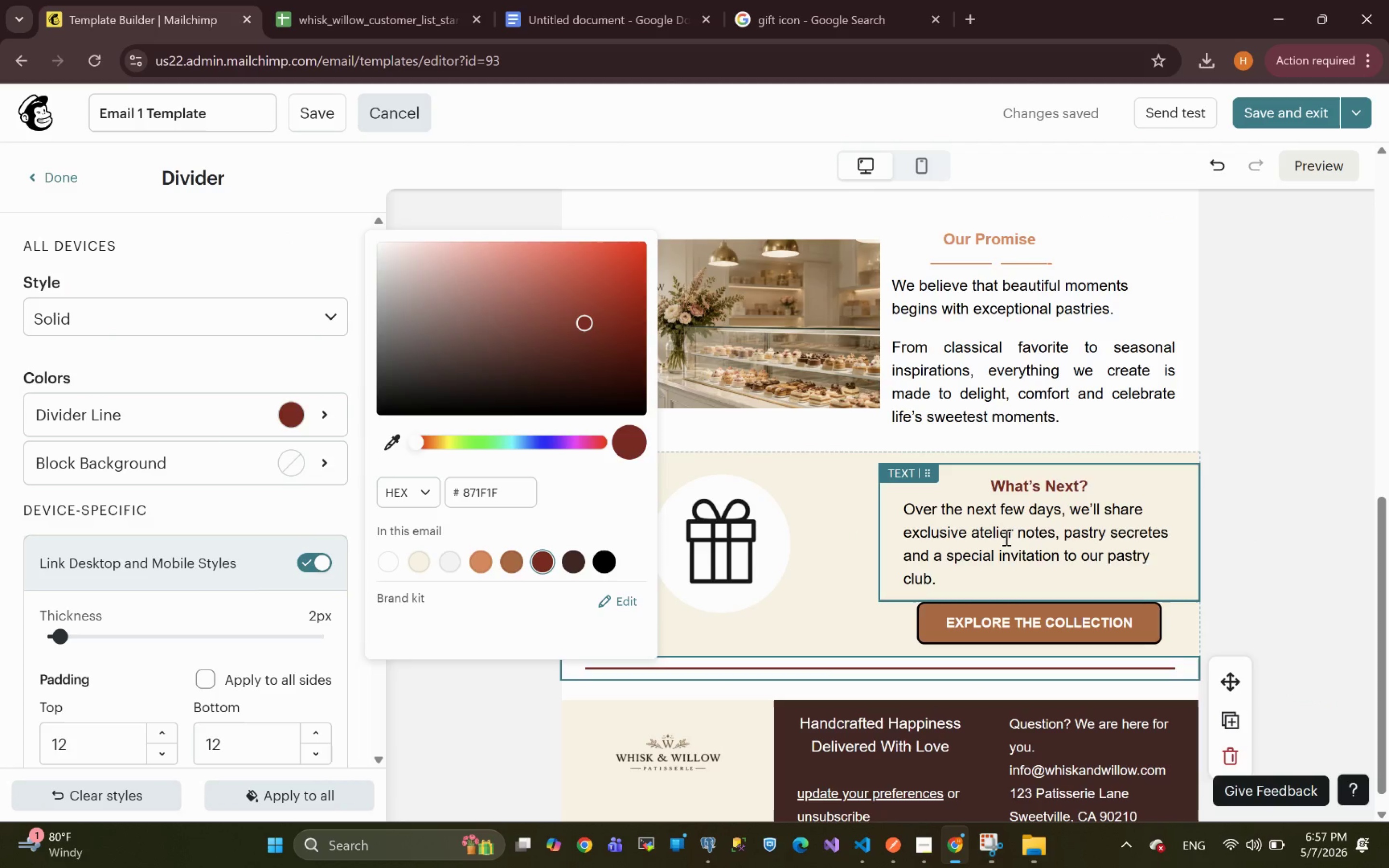 
wait(9.62)
 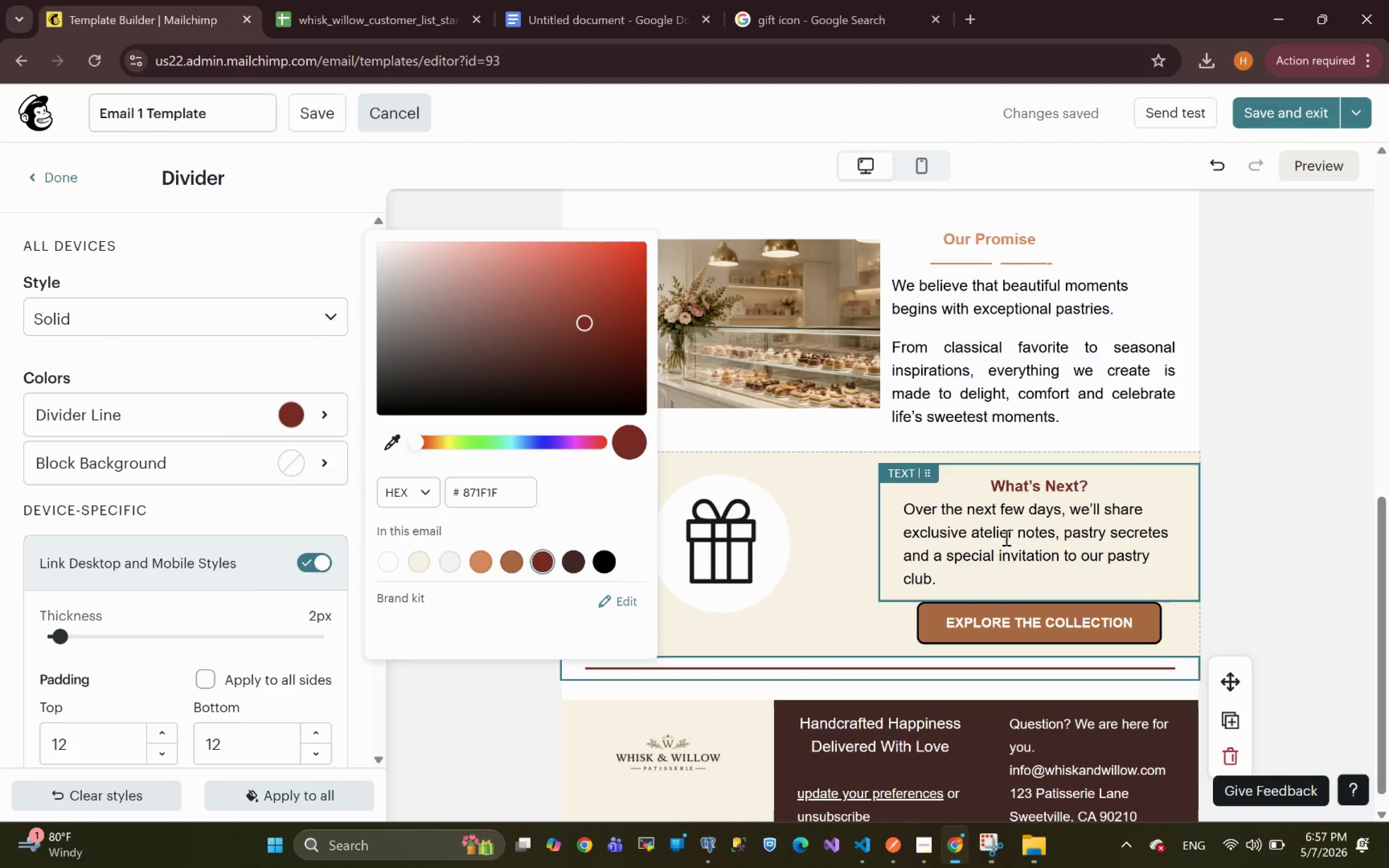 
left_click([1308, 518])
 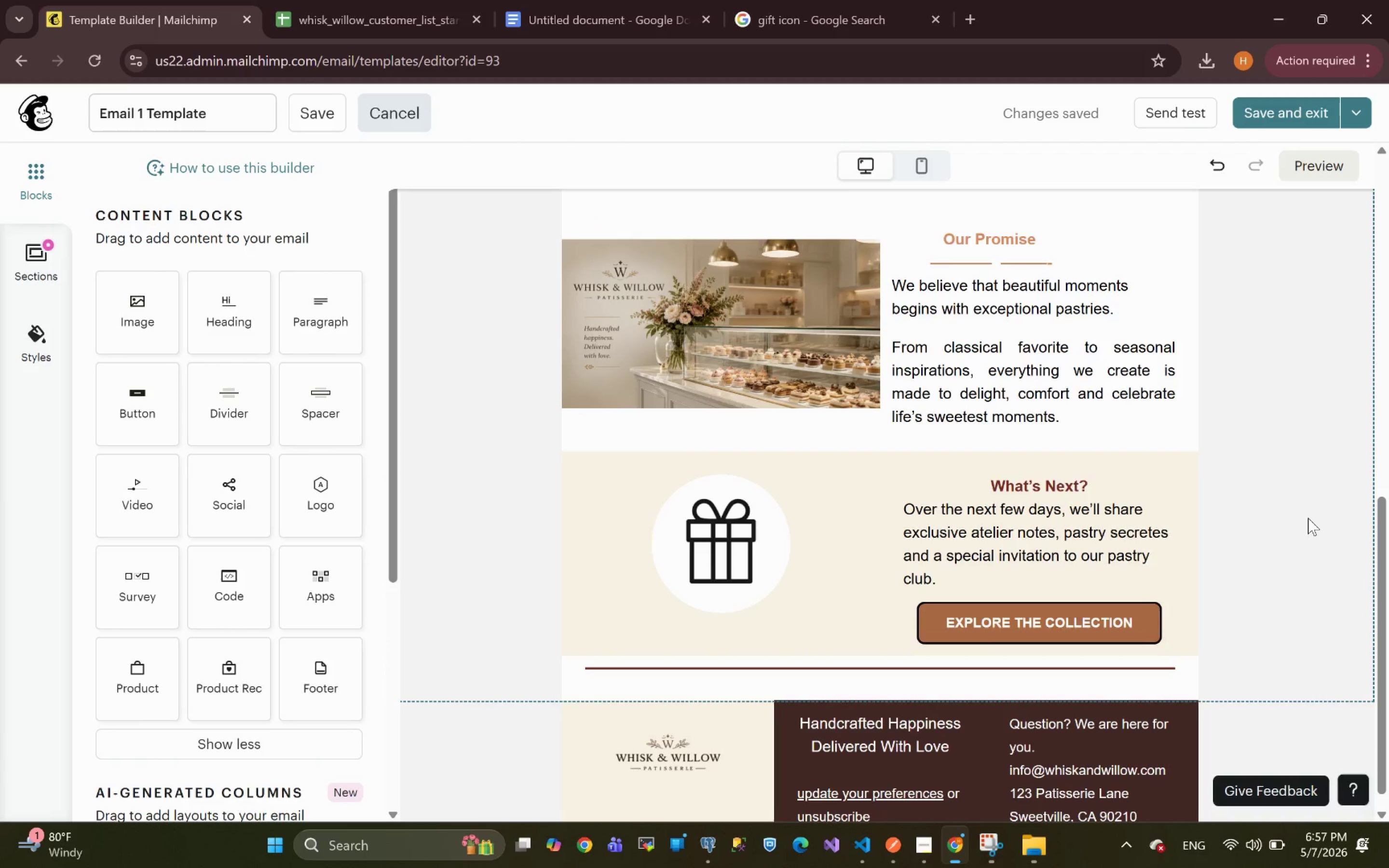 
wait(9.51)
 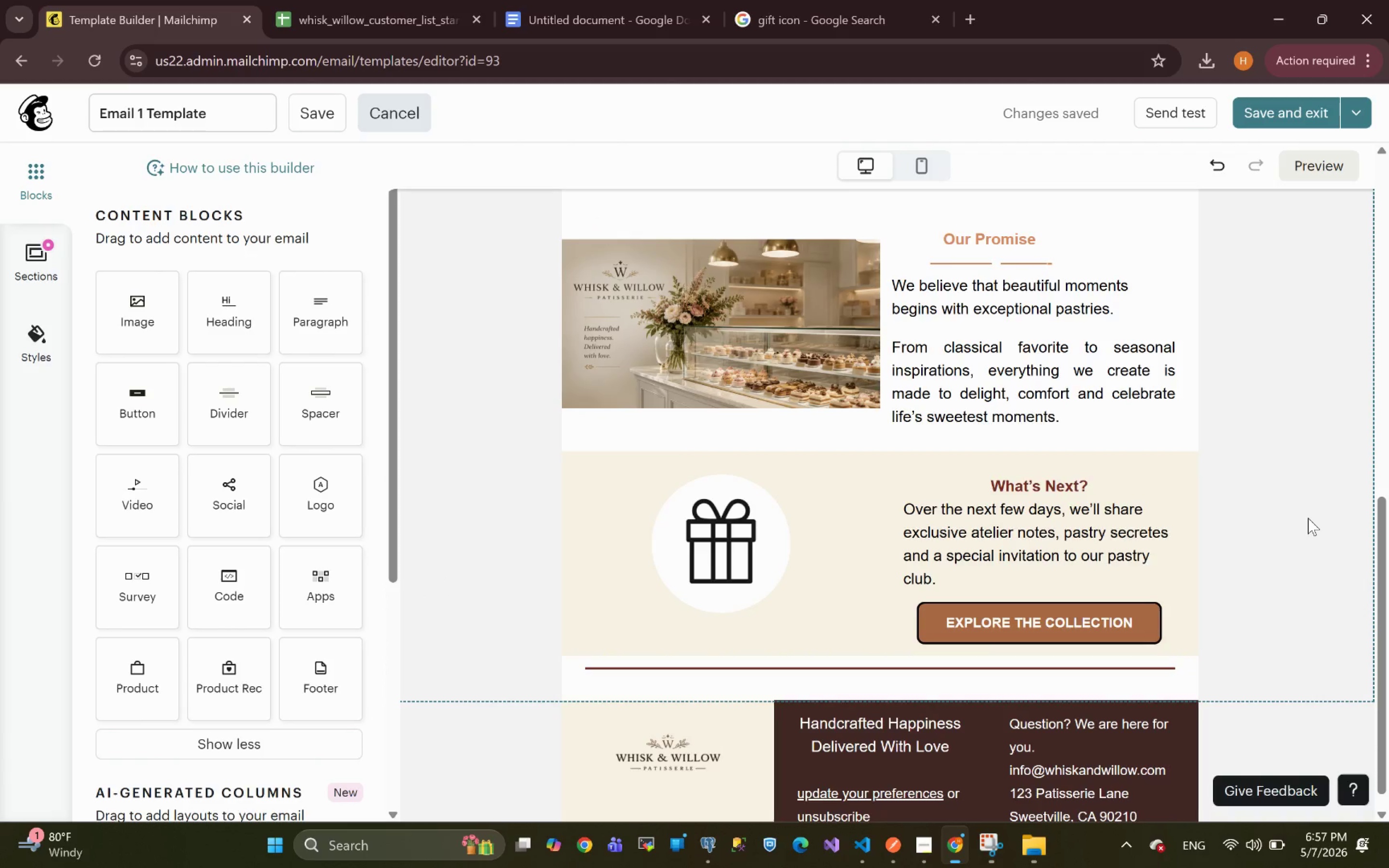 
left_click([1294, 552])
 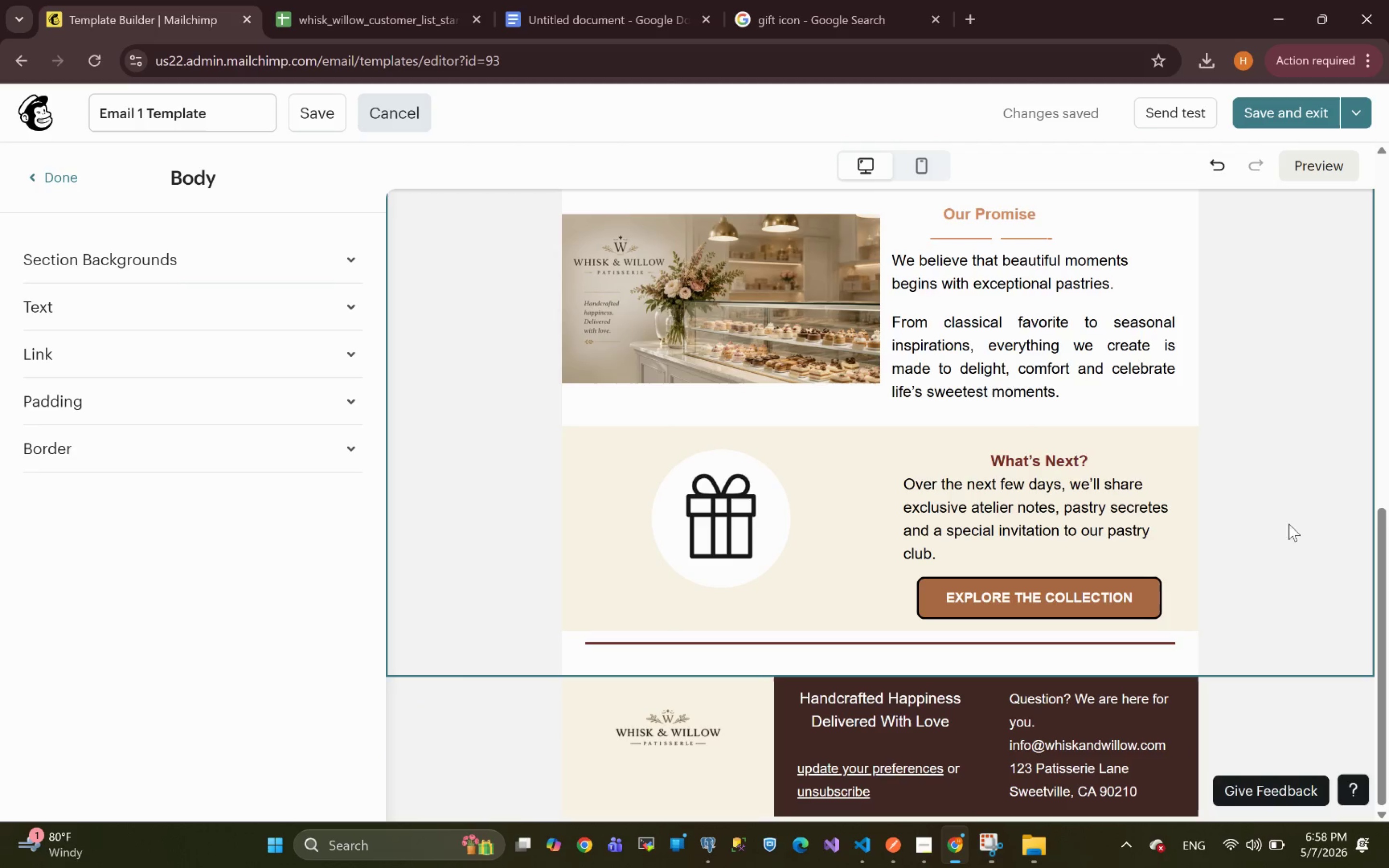 
wait(56.71)
 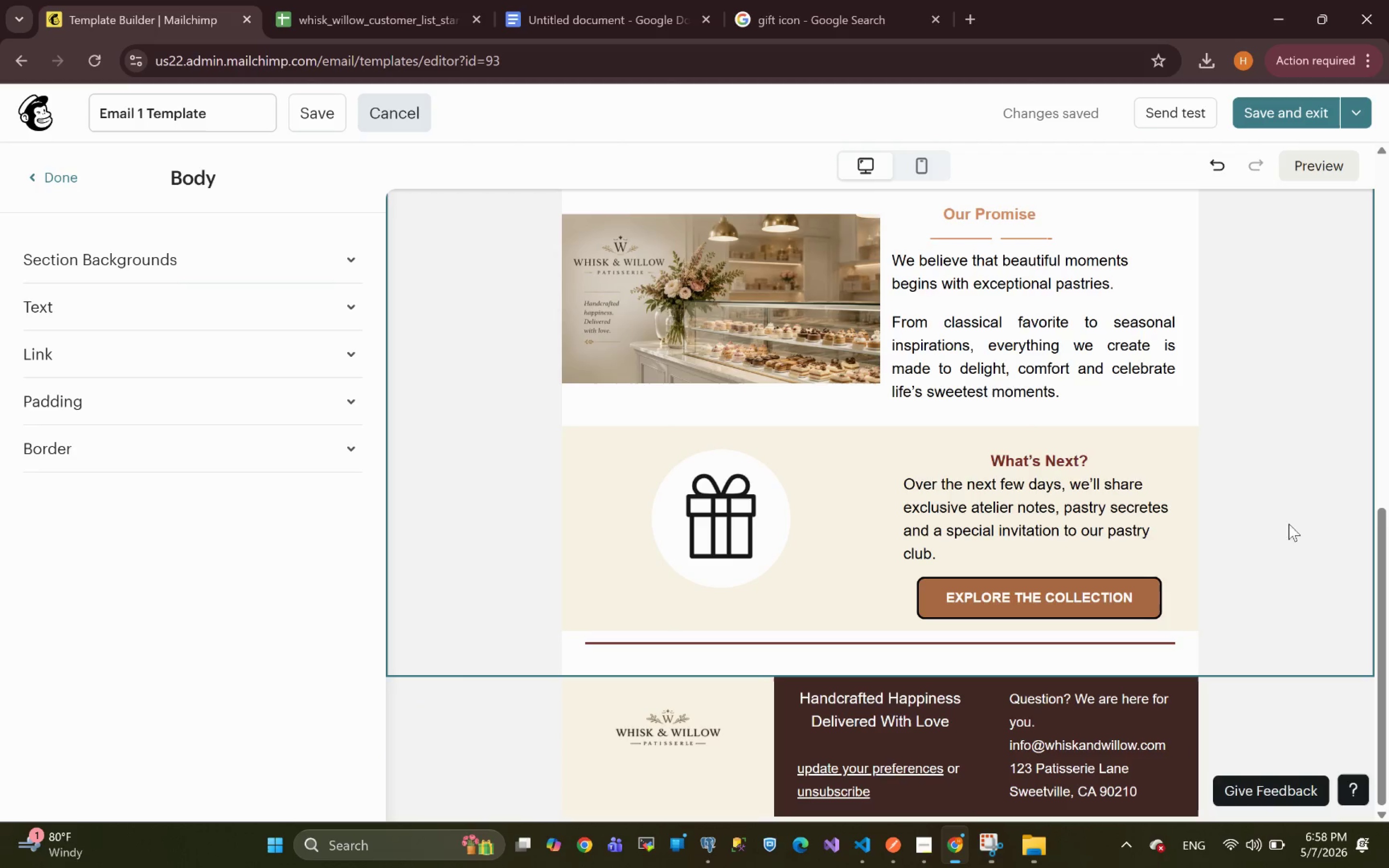 
left_click([1323, 163])
 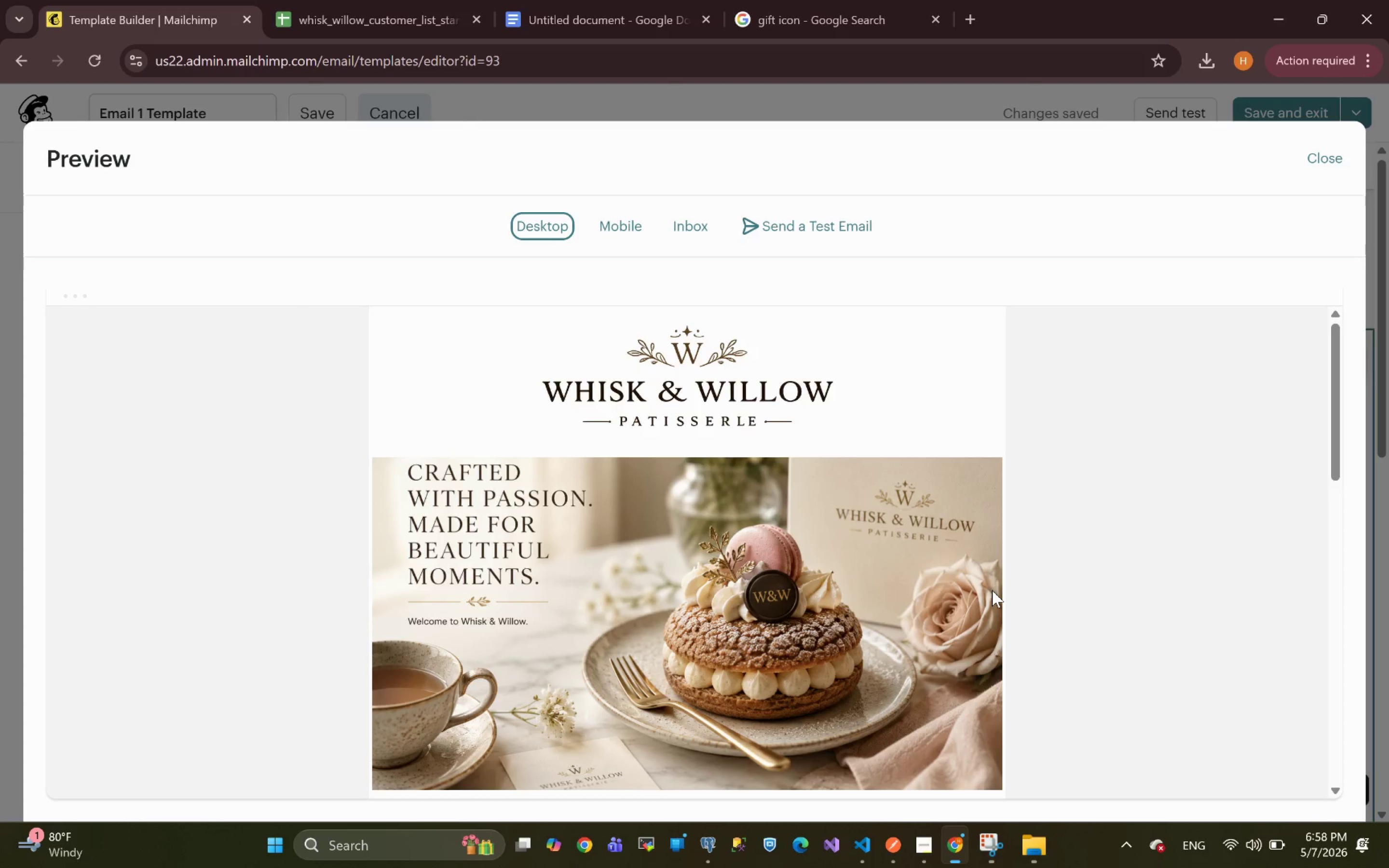 
wait(14.92)
 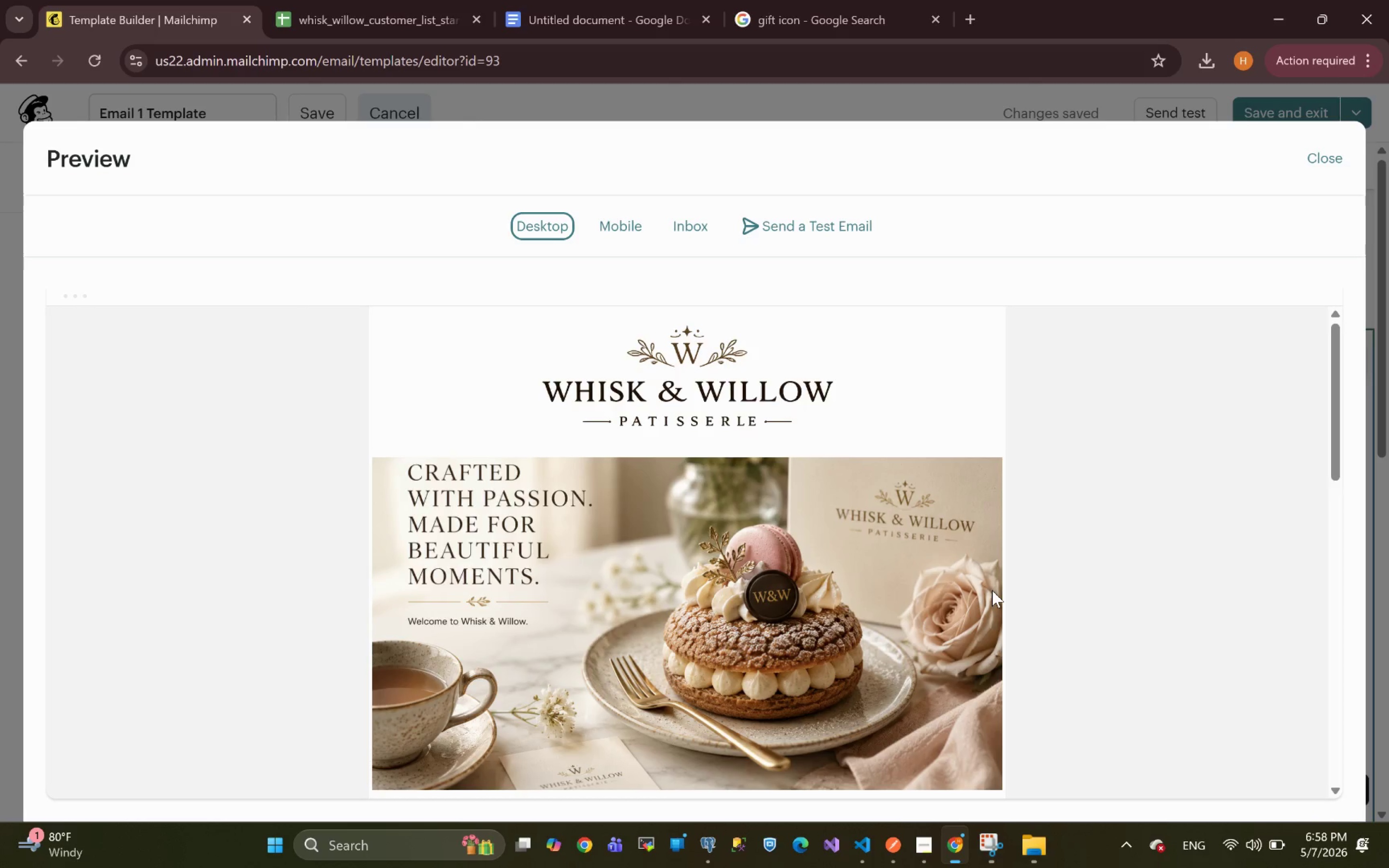 
left_click([623, 223])
 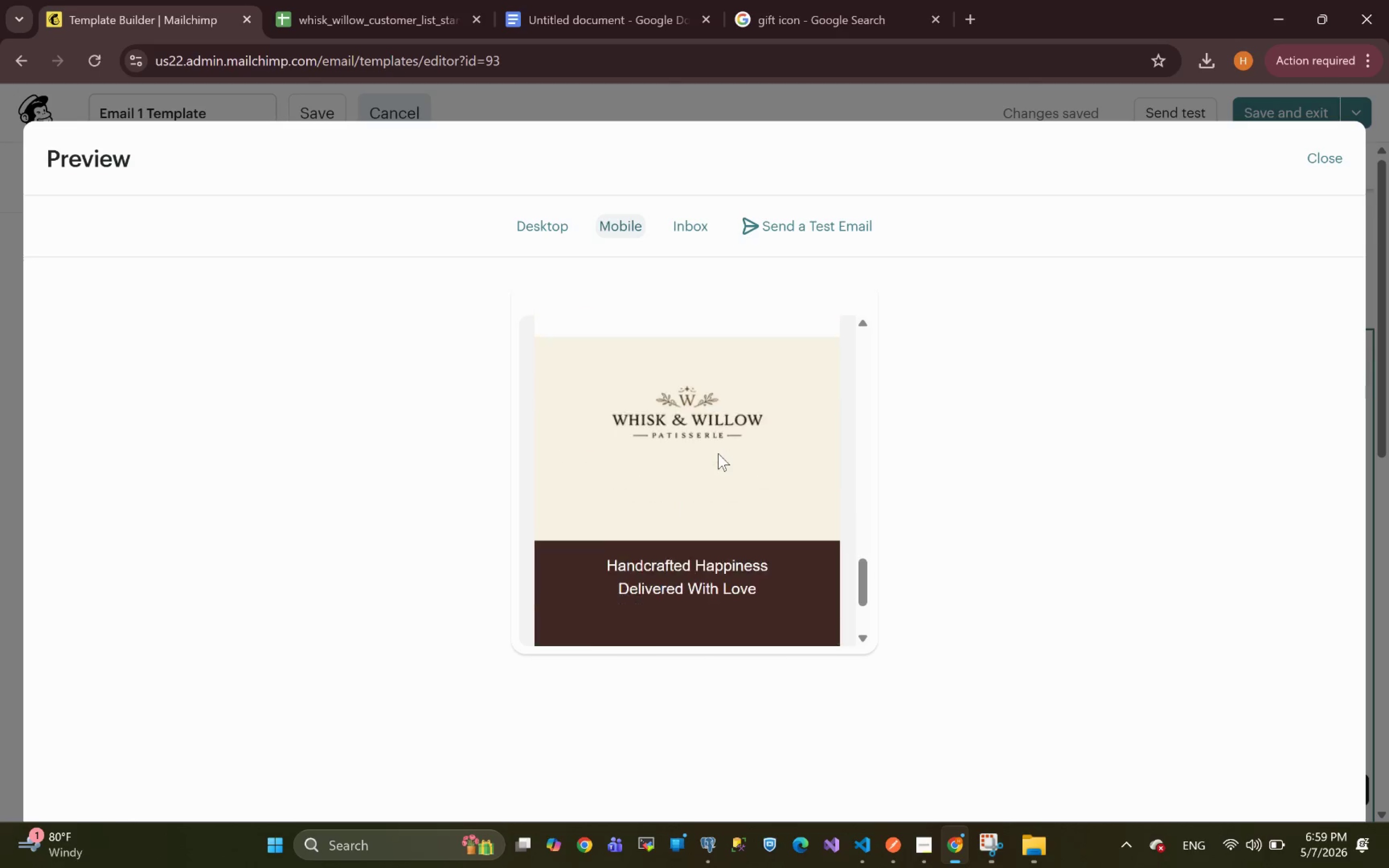 
wait(14.38)
 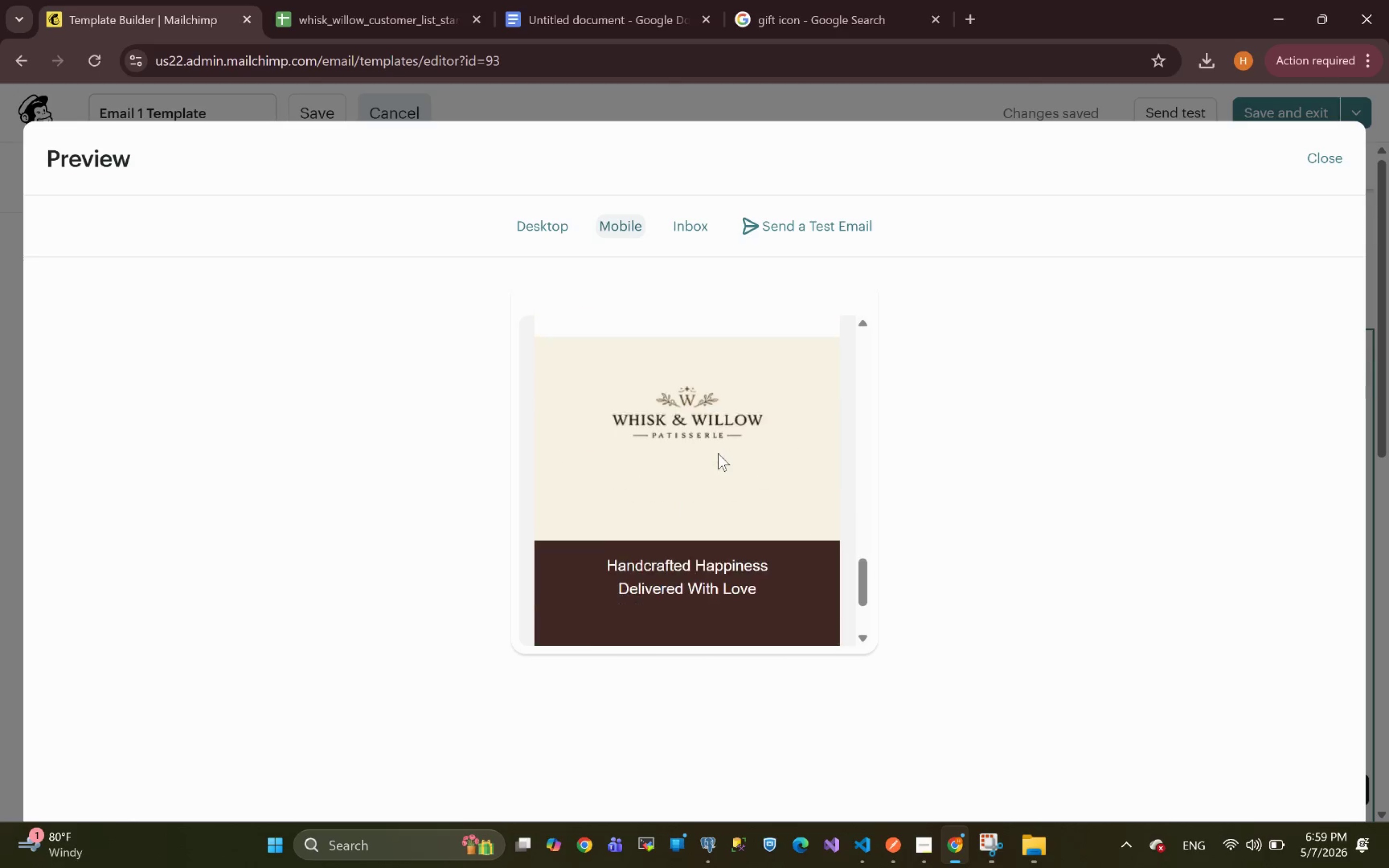 
left_click([1313, 159])
 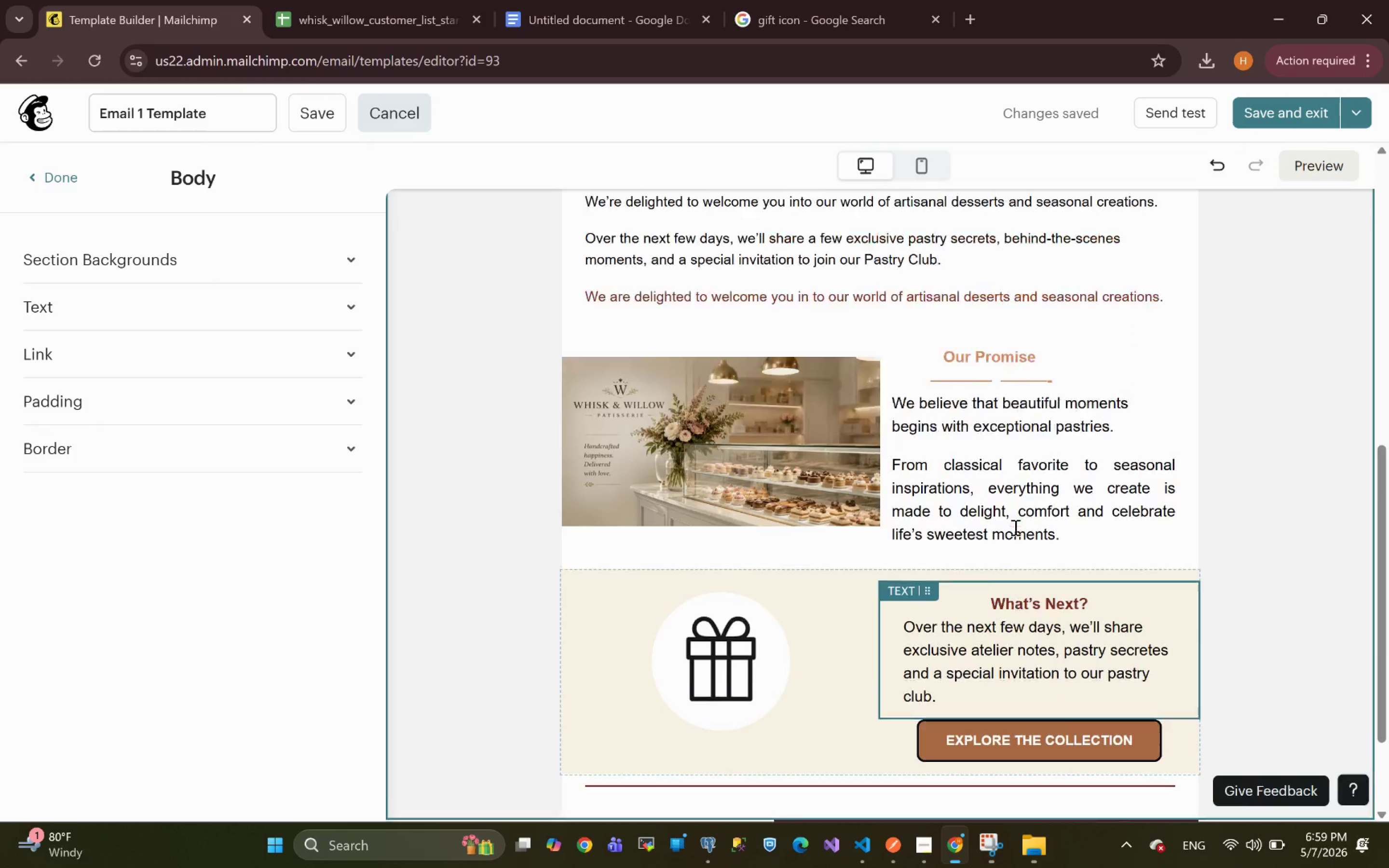 
wait(5.14)
 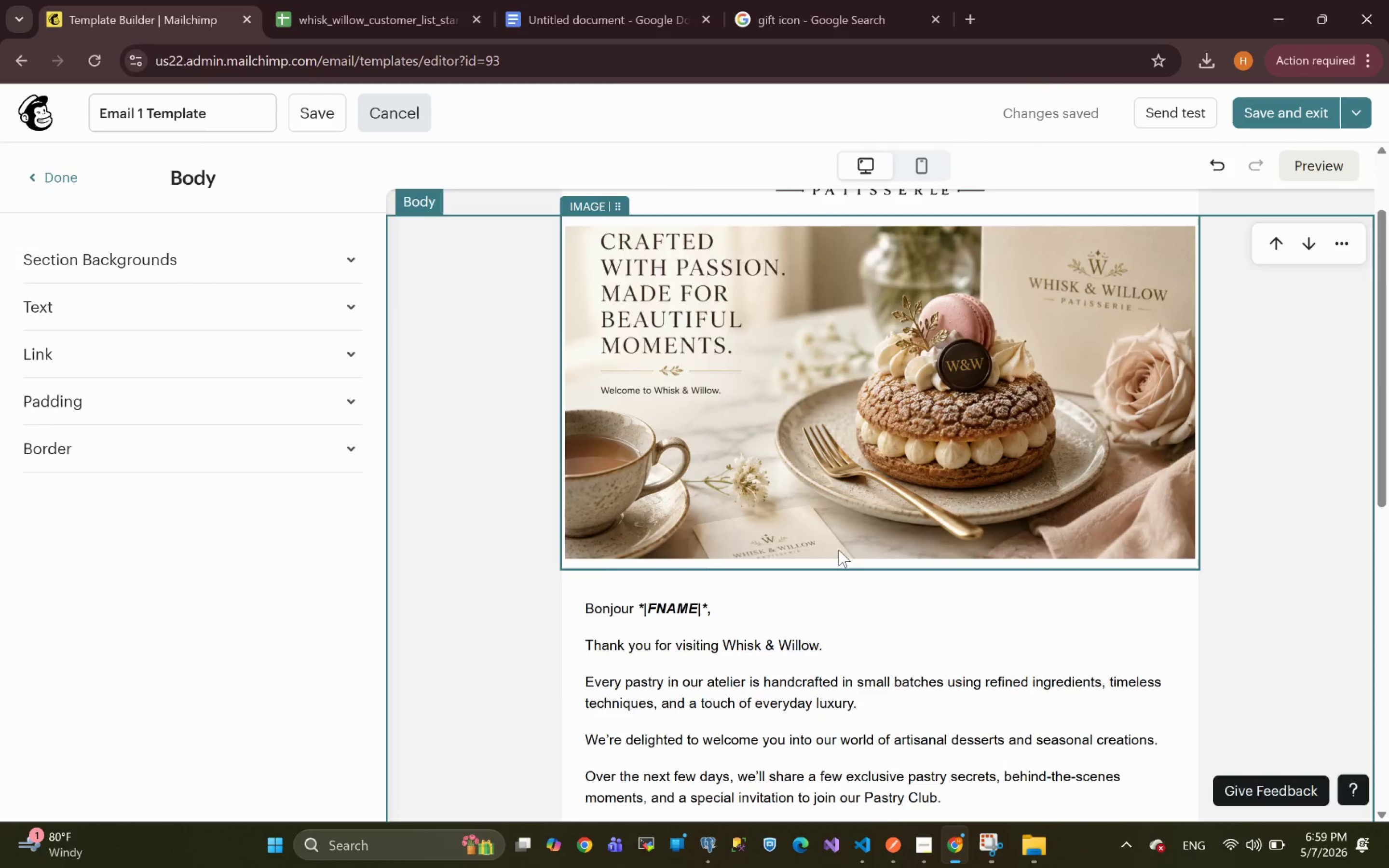 
left_click([1060, 557])
 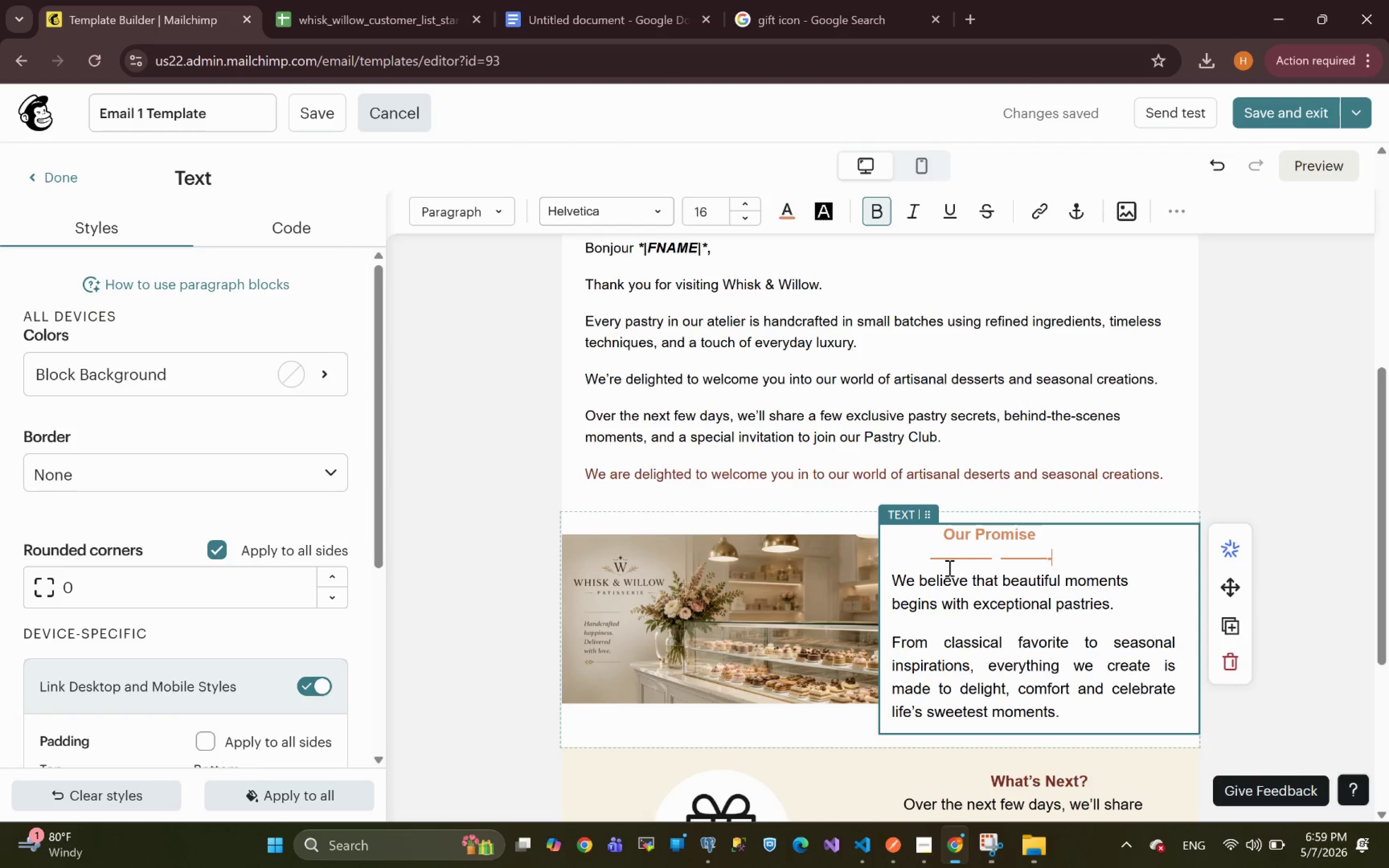 
left_click([929, 560])
 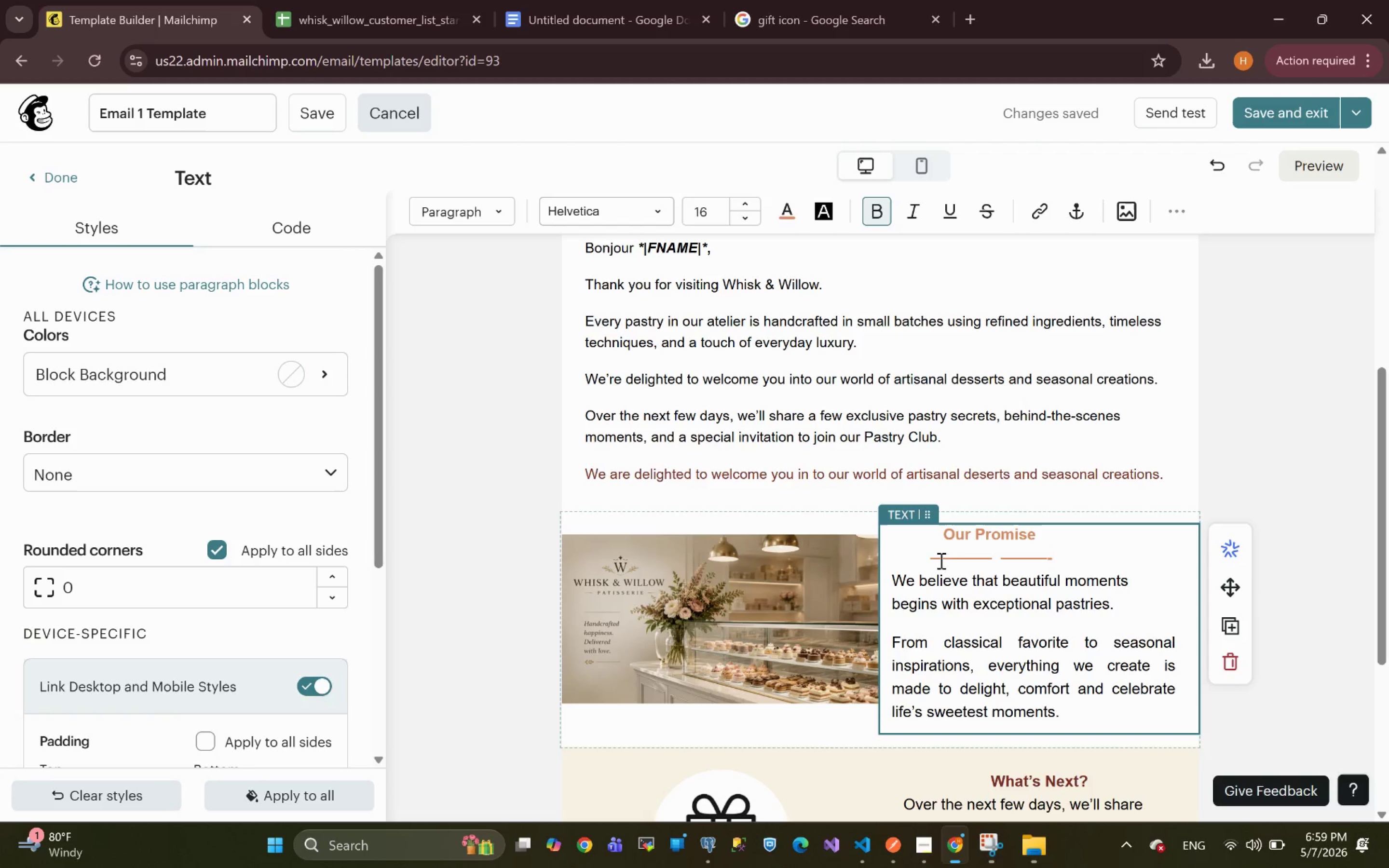 
key(Space)
 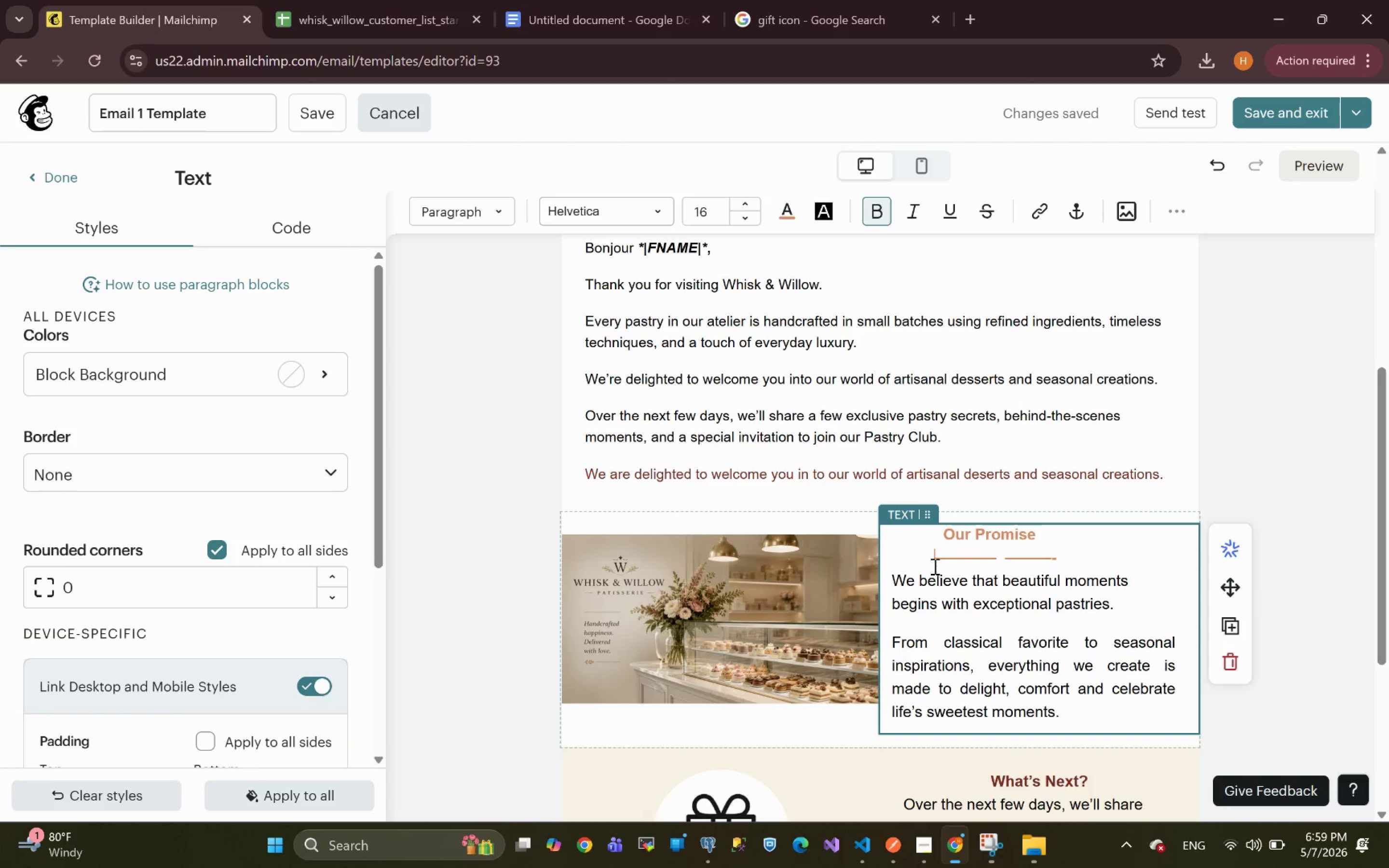 
key(Space)
 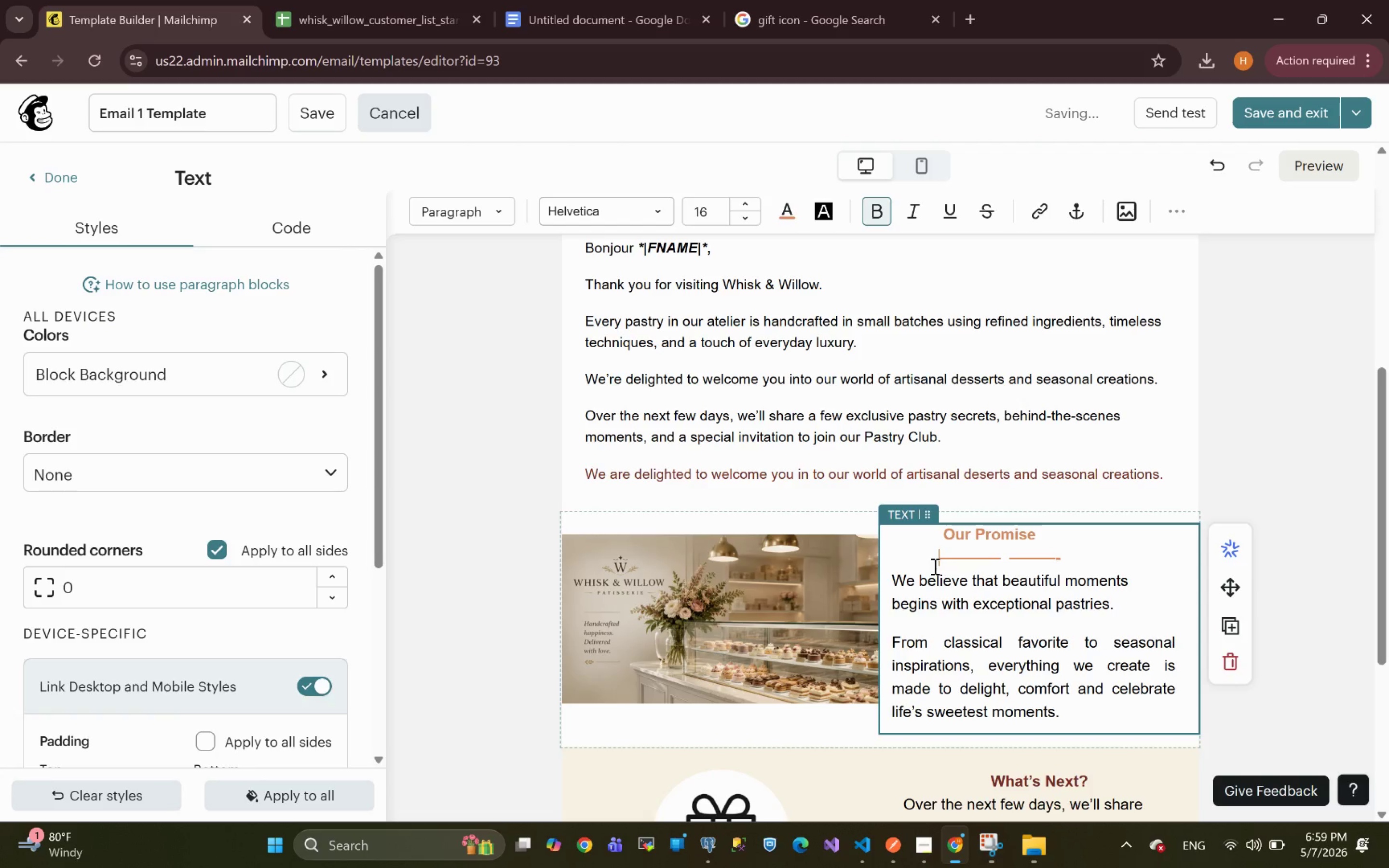 
key(Space)
 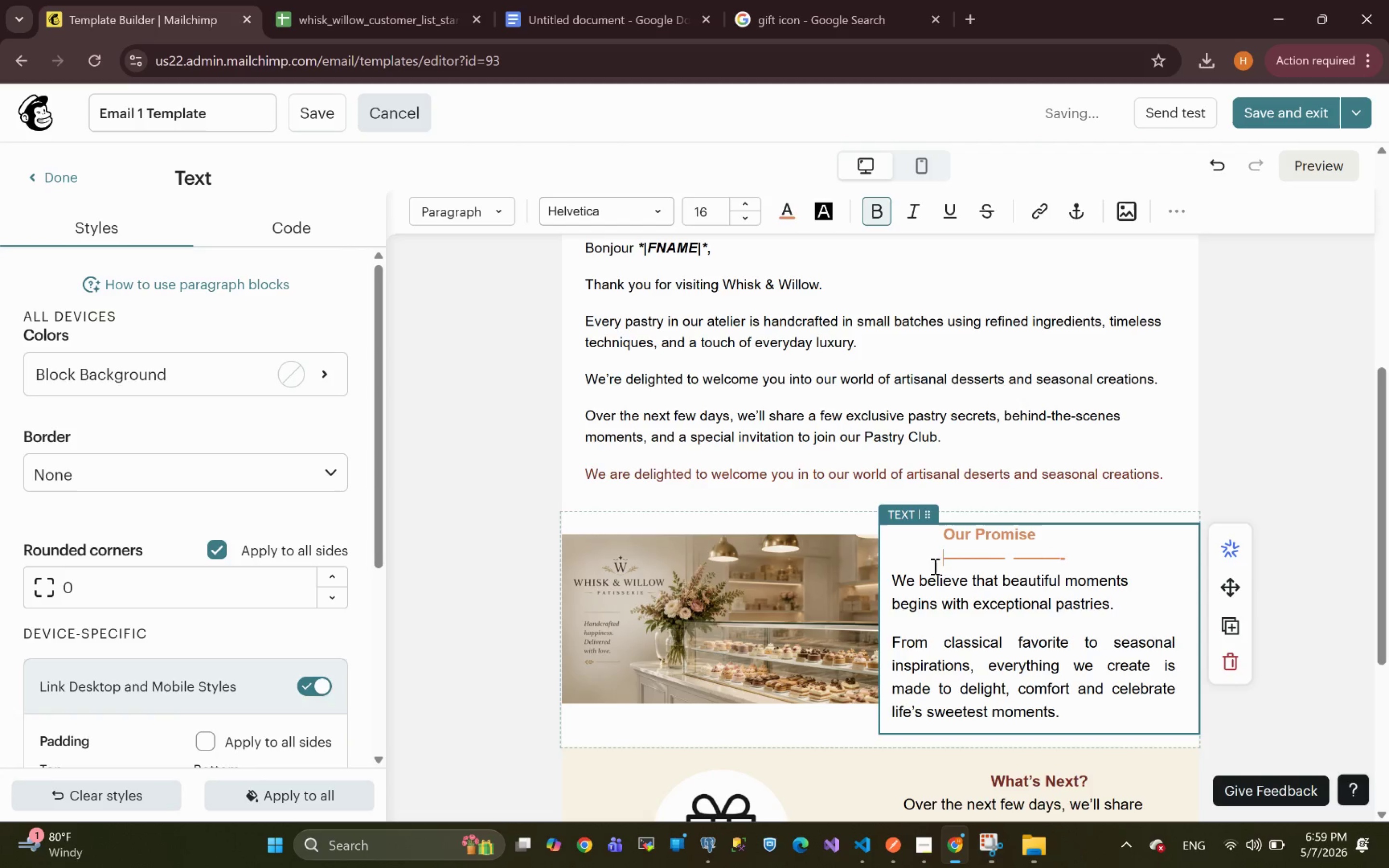 
key(Space)
 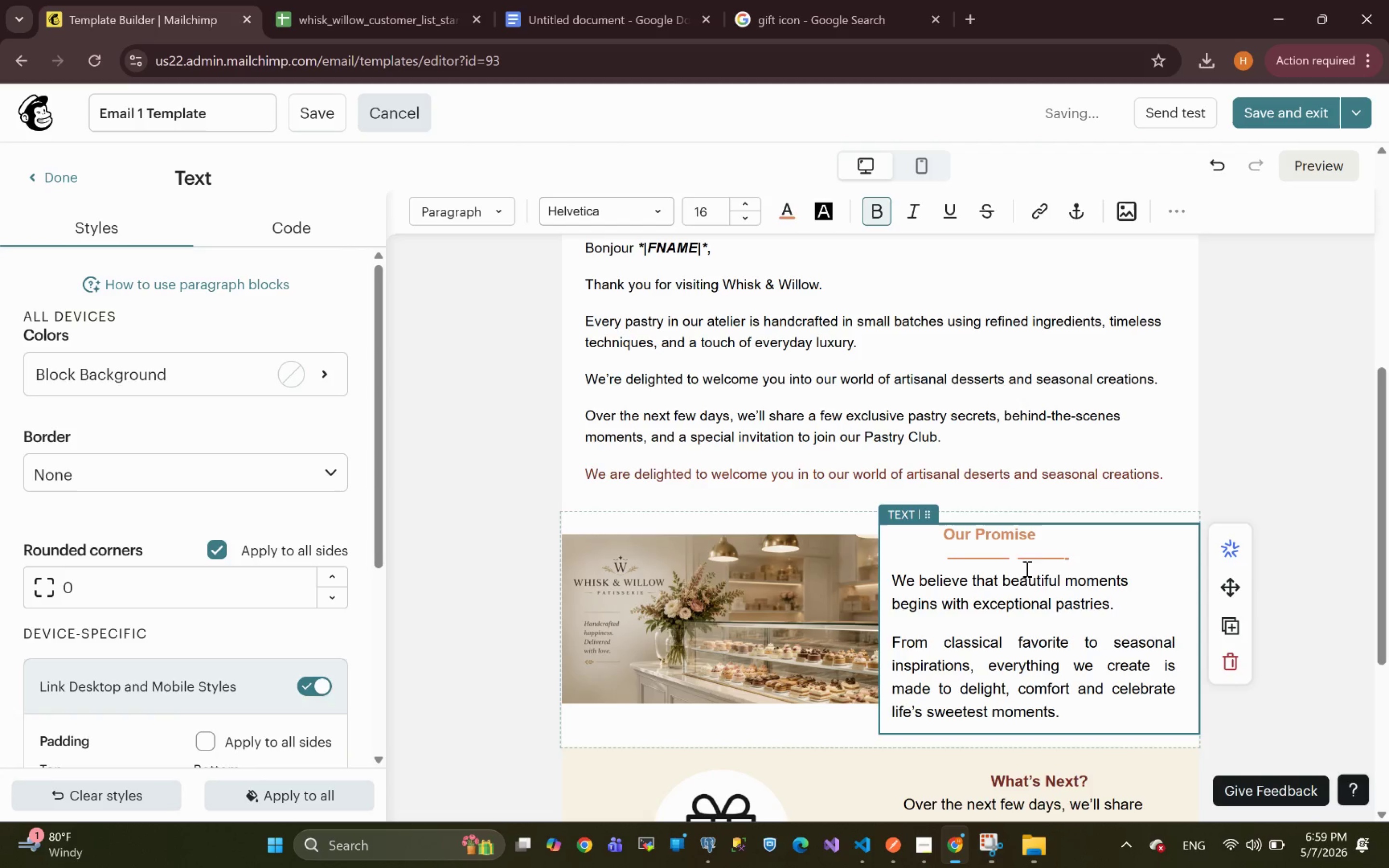 
left_click([1008, 559])
 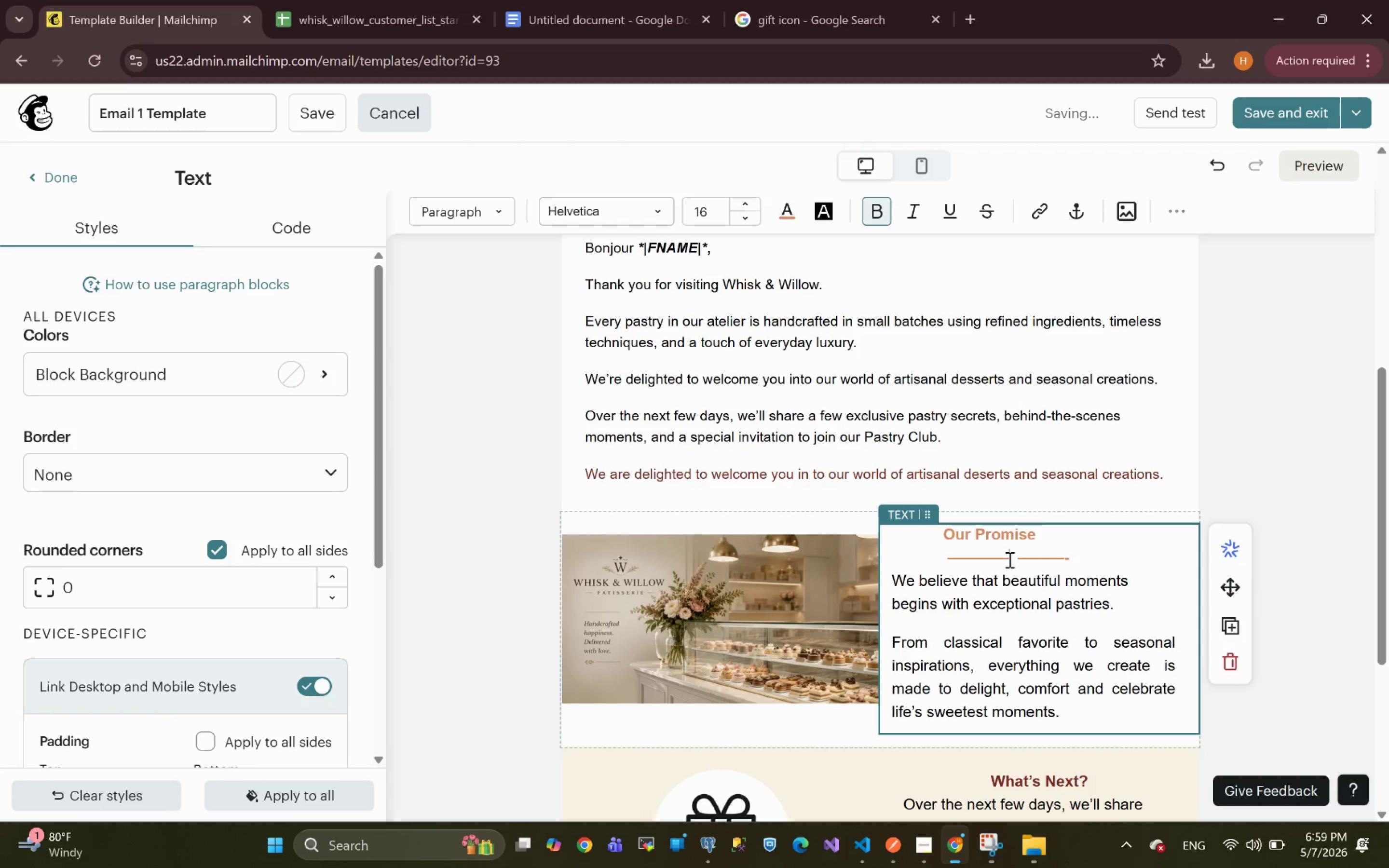 
key(Backspace)
 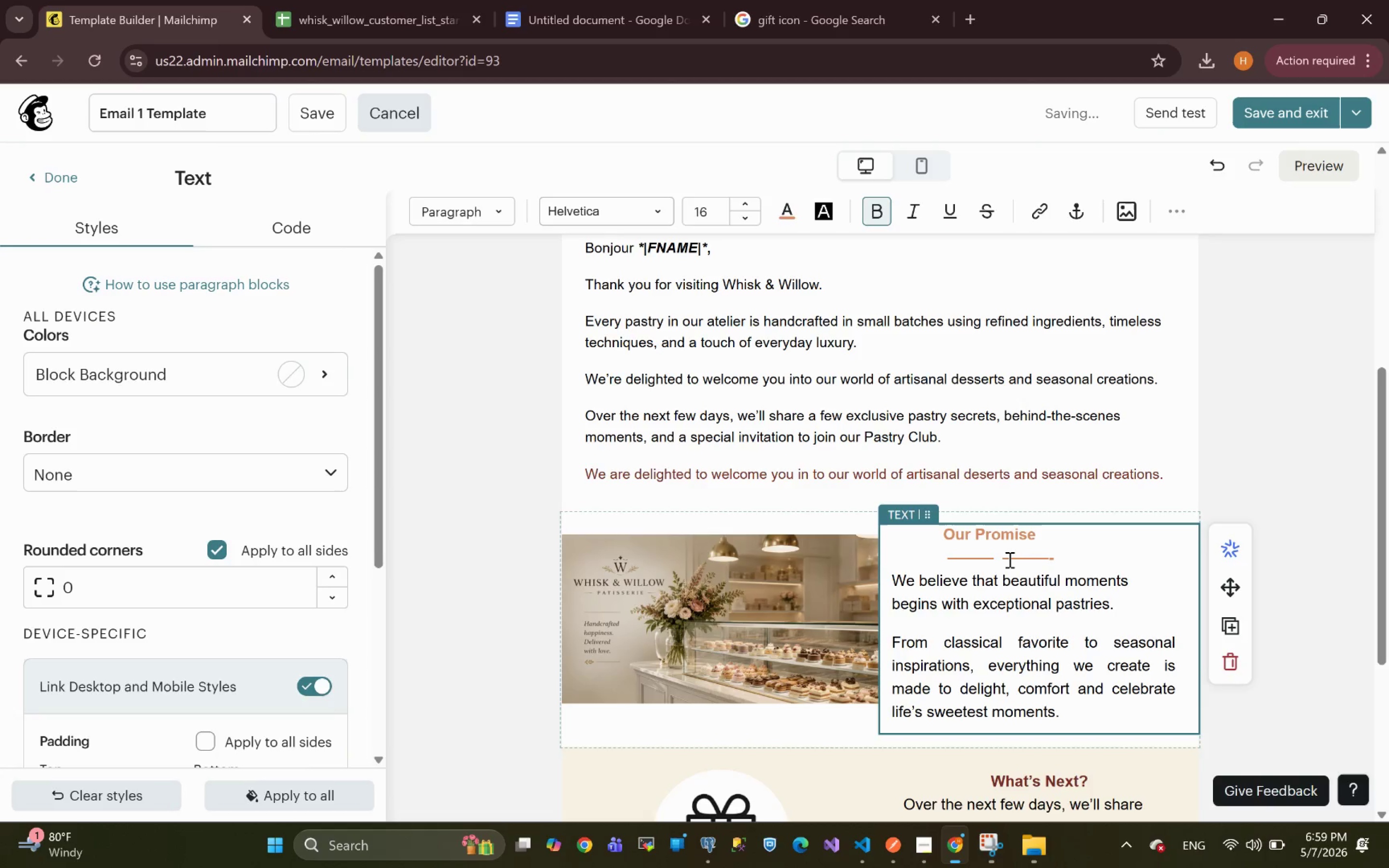 
key(Backspace)
 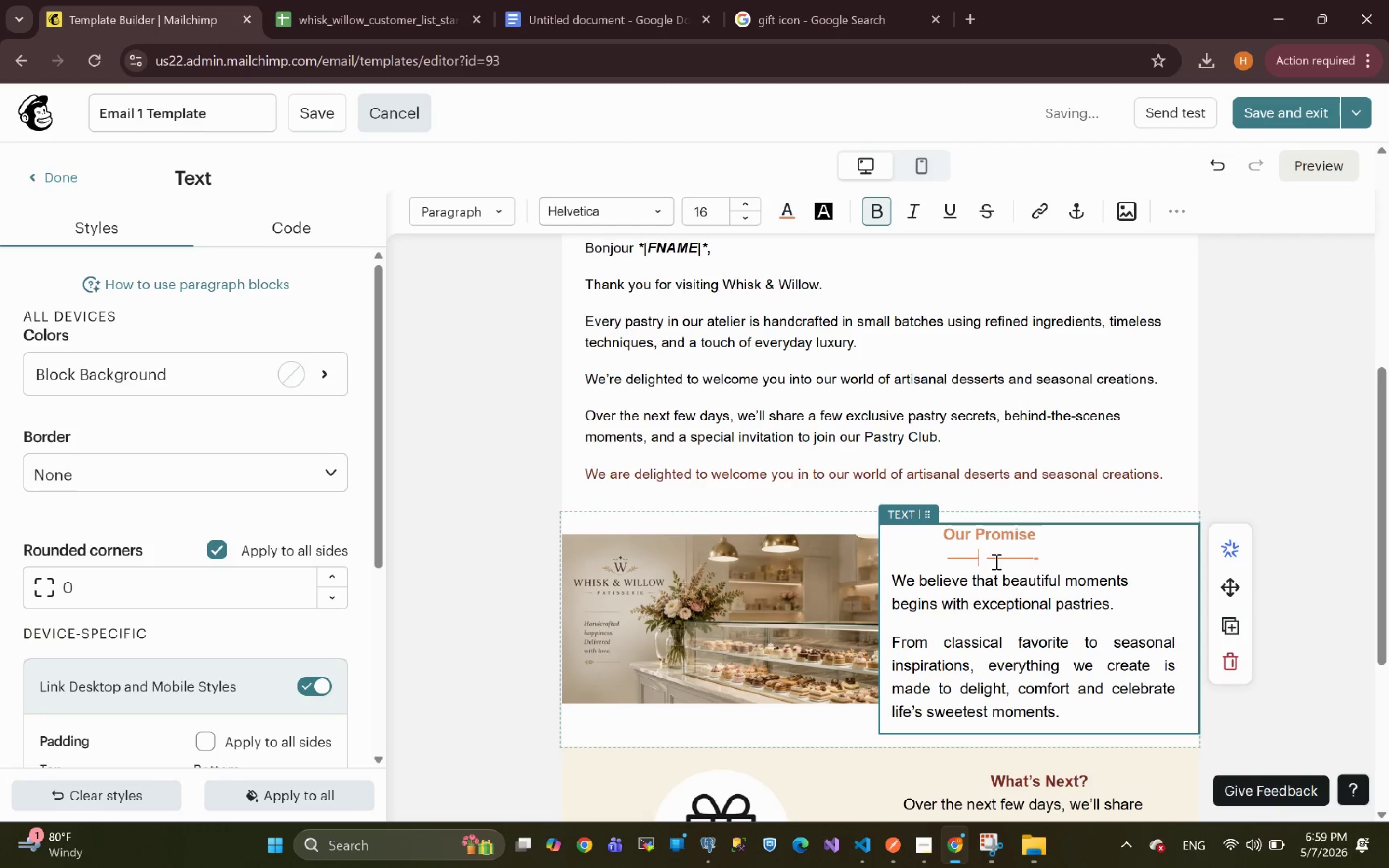 
left_click([987, 558])
 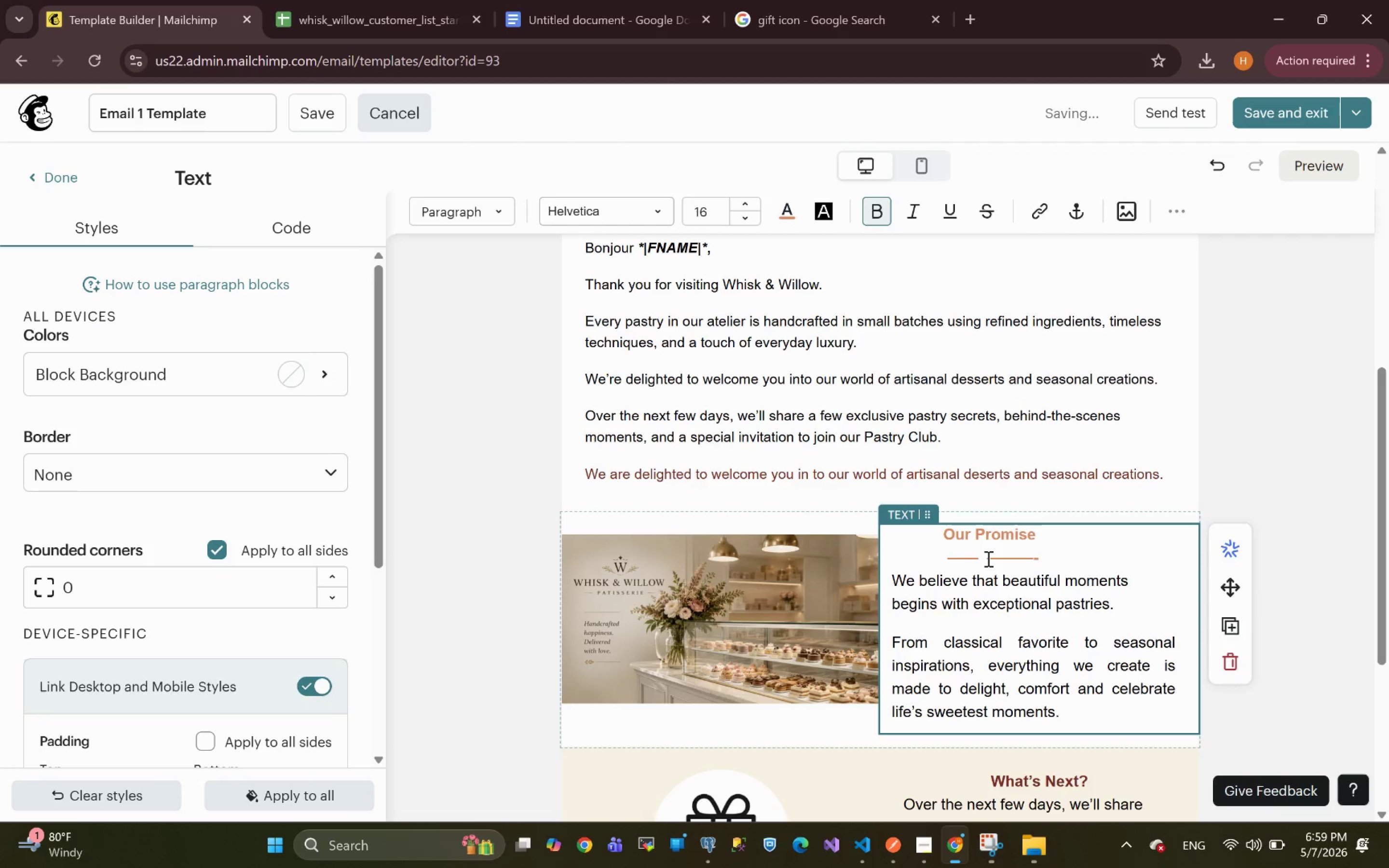 
key(Delete)
 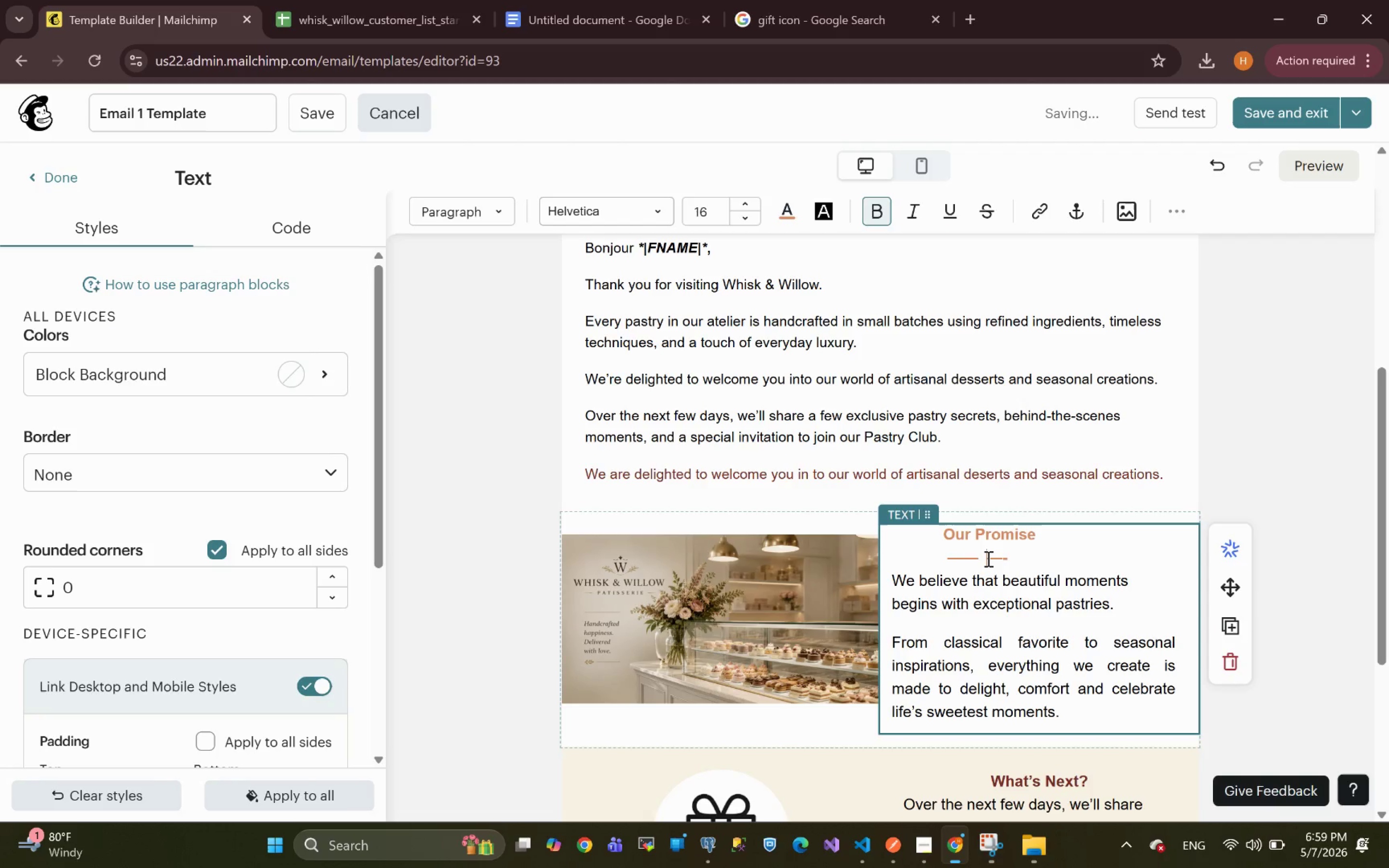 
key(Delete)
 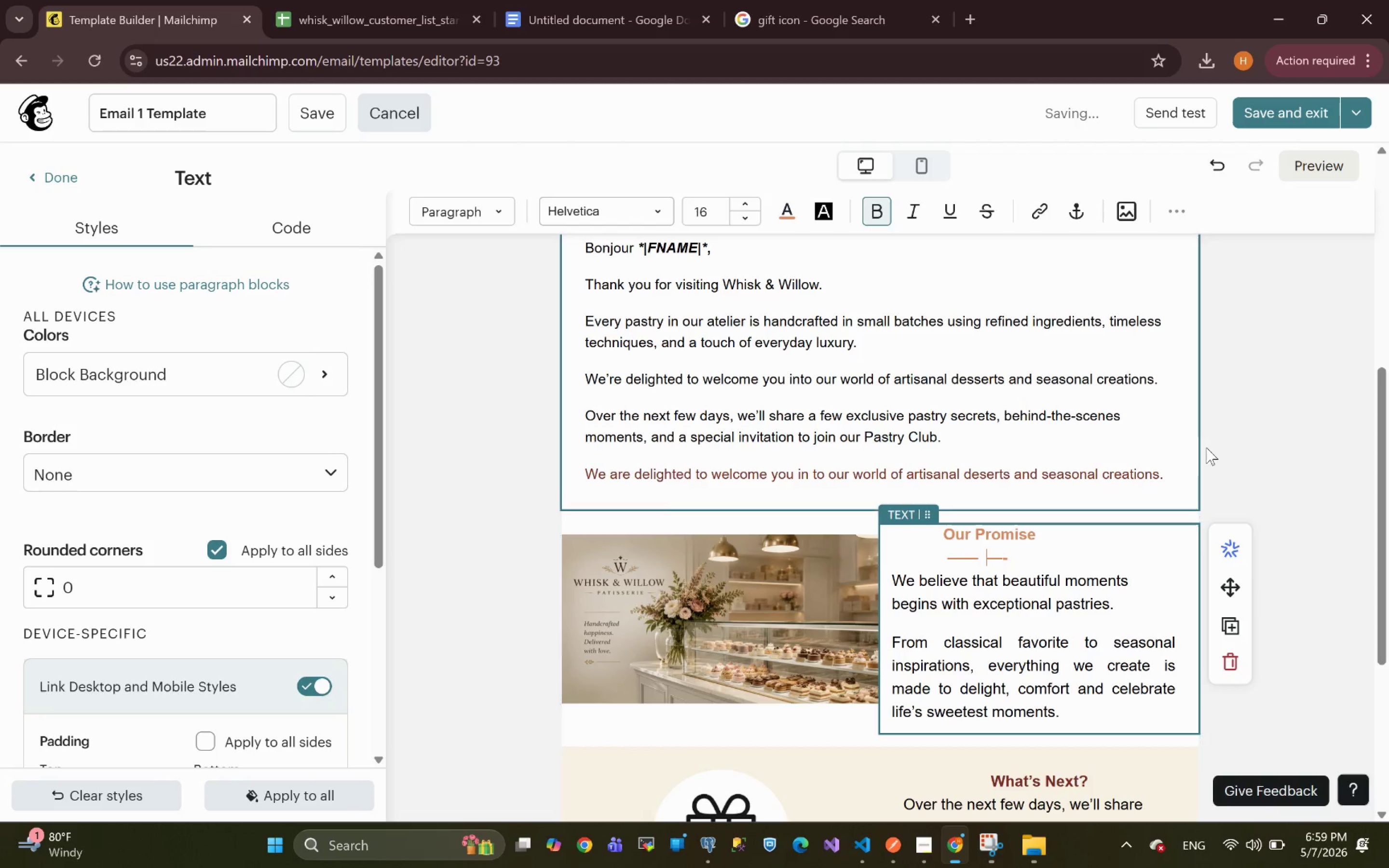 
left_click([1311, 435])
 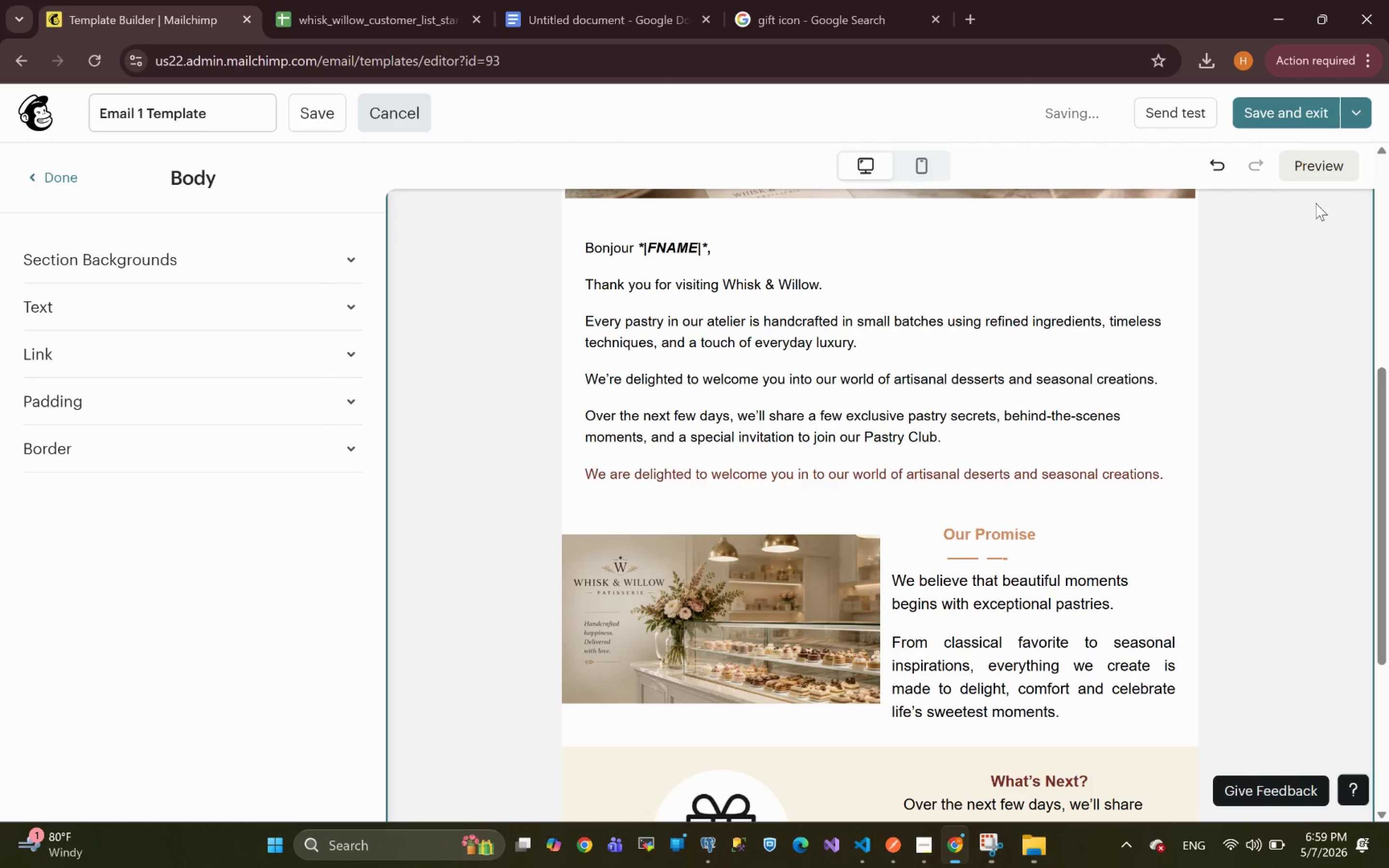 
left_click([1312, 161])
 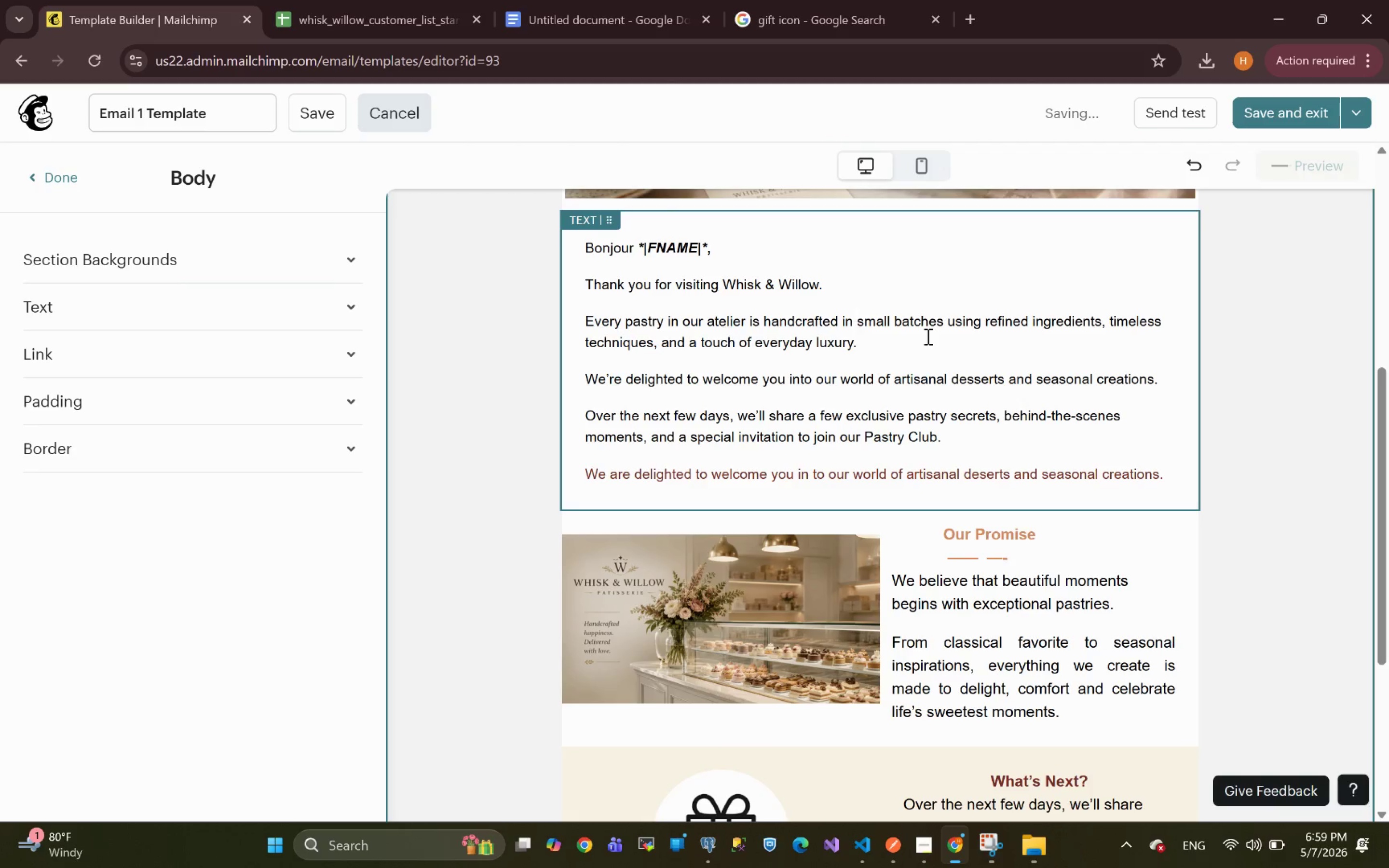 
left_click([923, 165])
 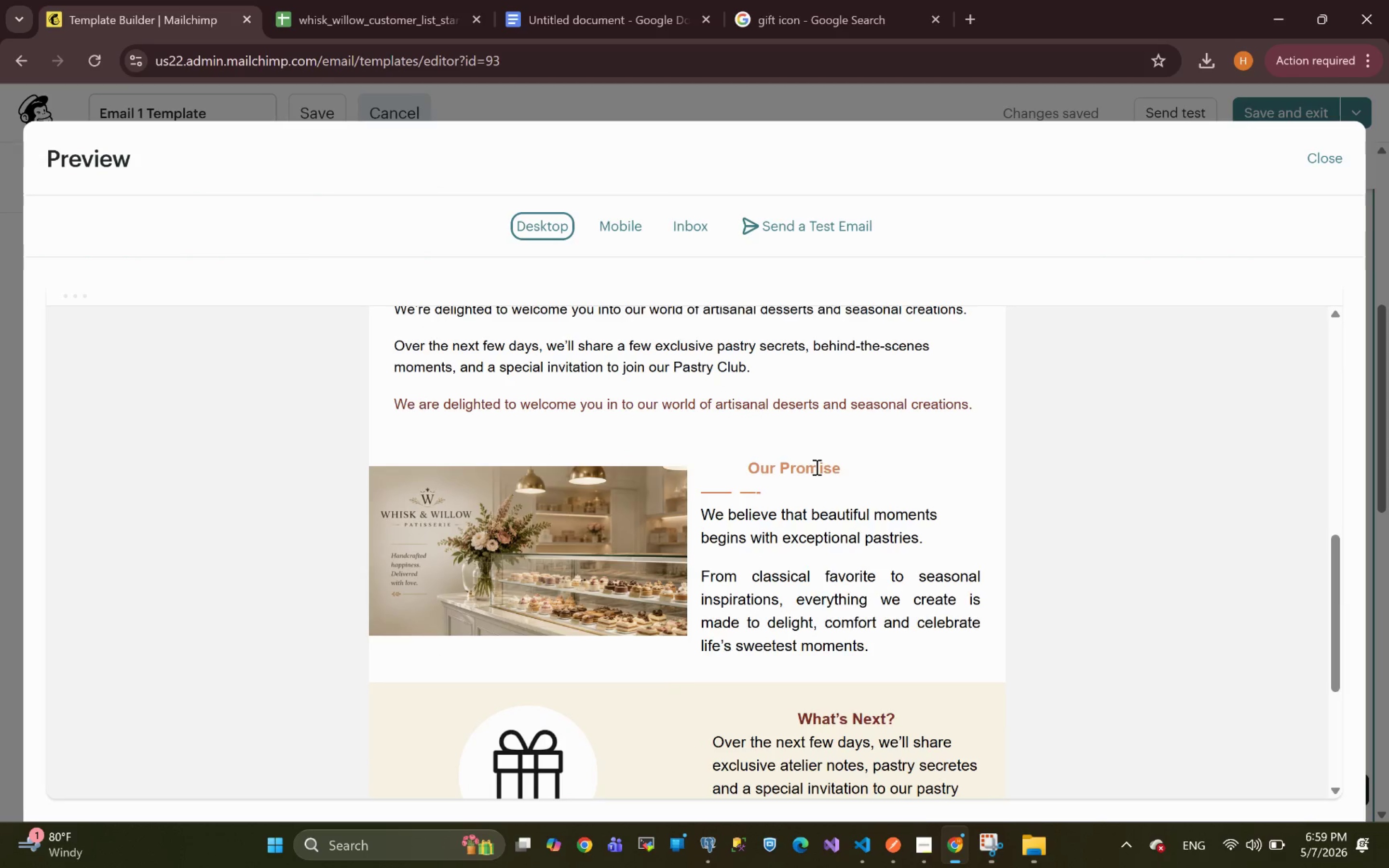 
wait(7.44)
 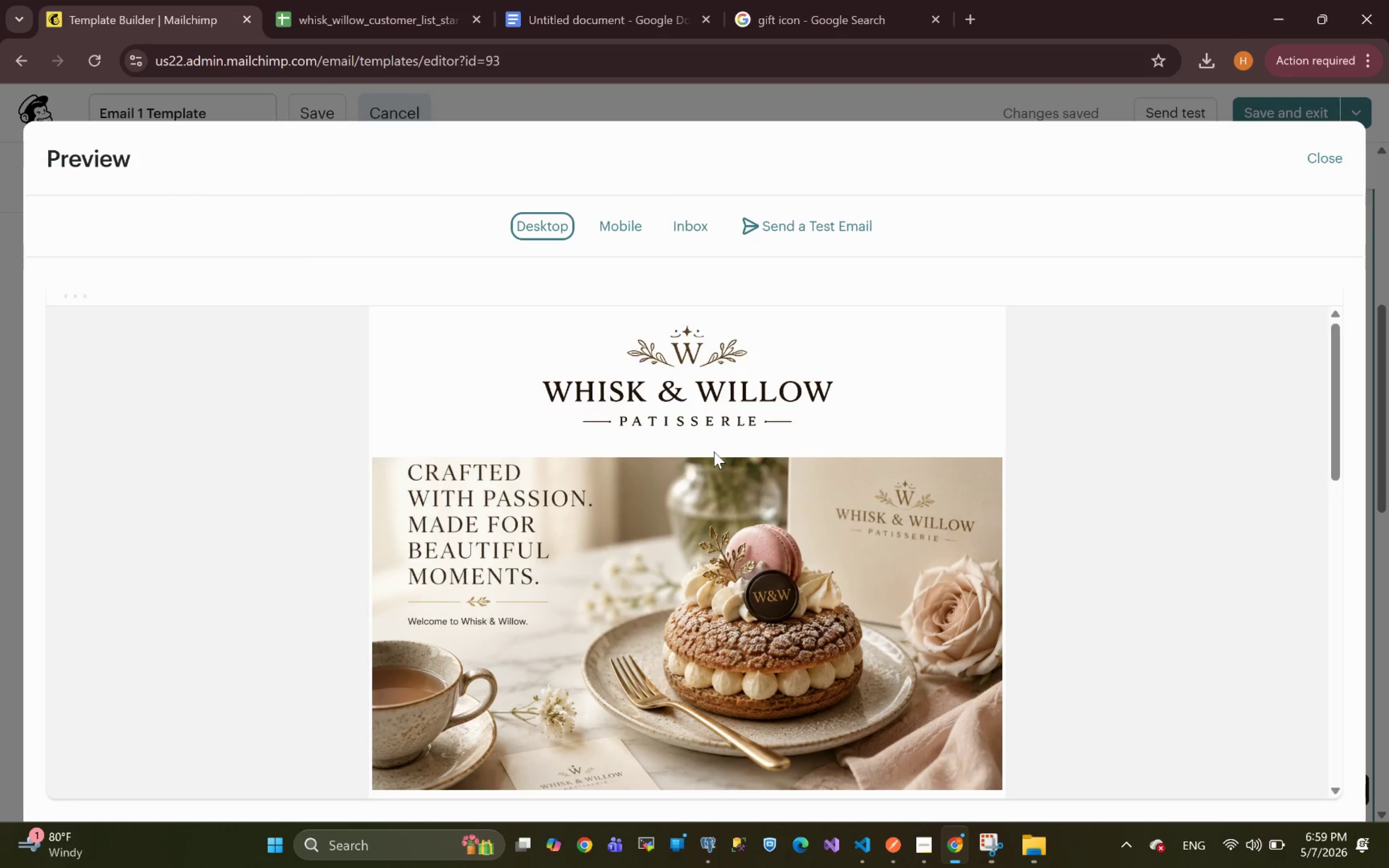 
left_click([1327, 158])
 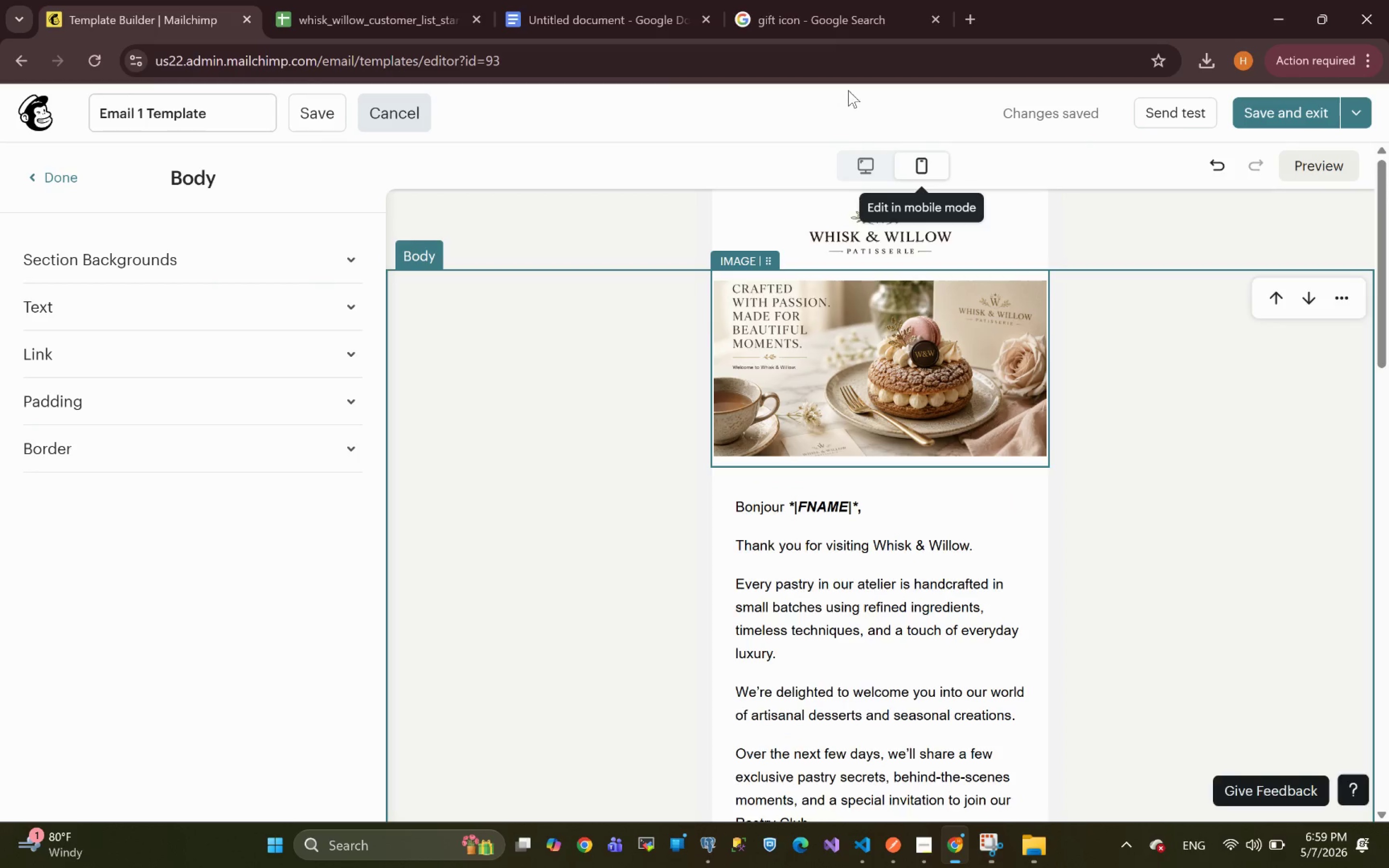 
left_click([867, 158])
 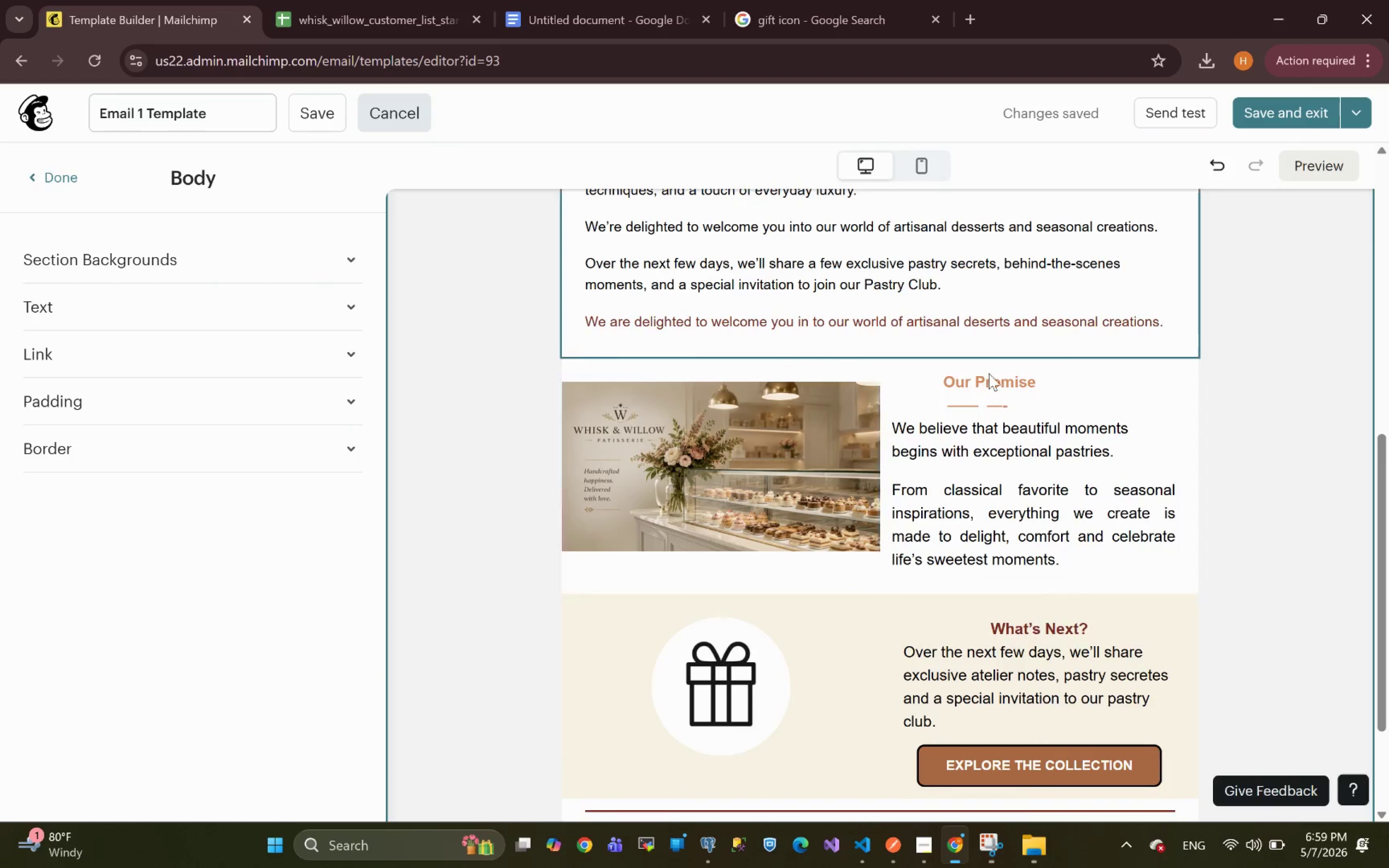 
left_click([978, 405])
 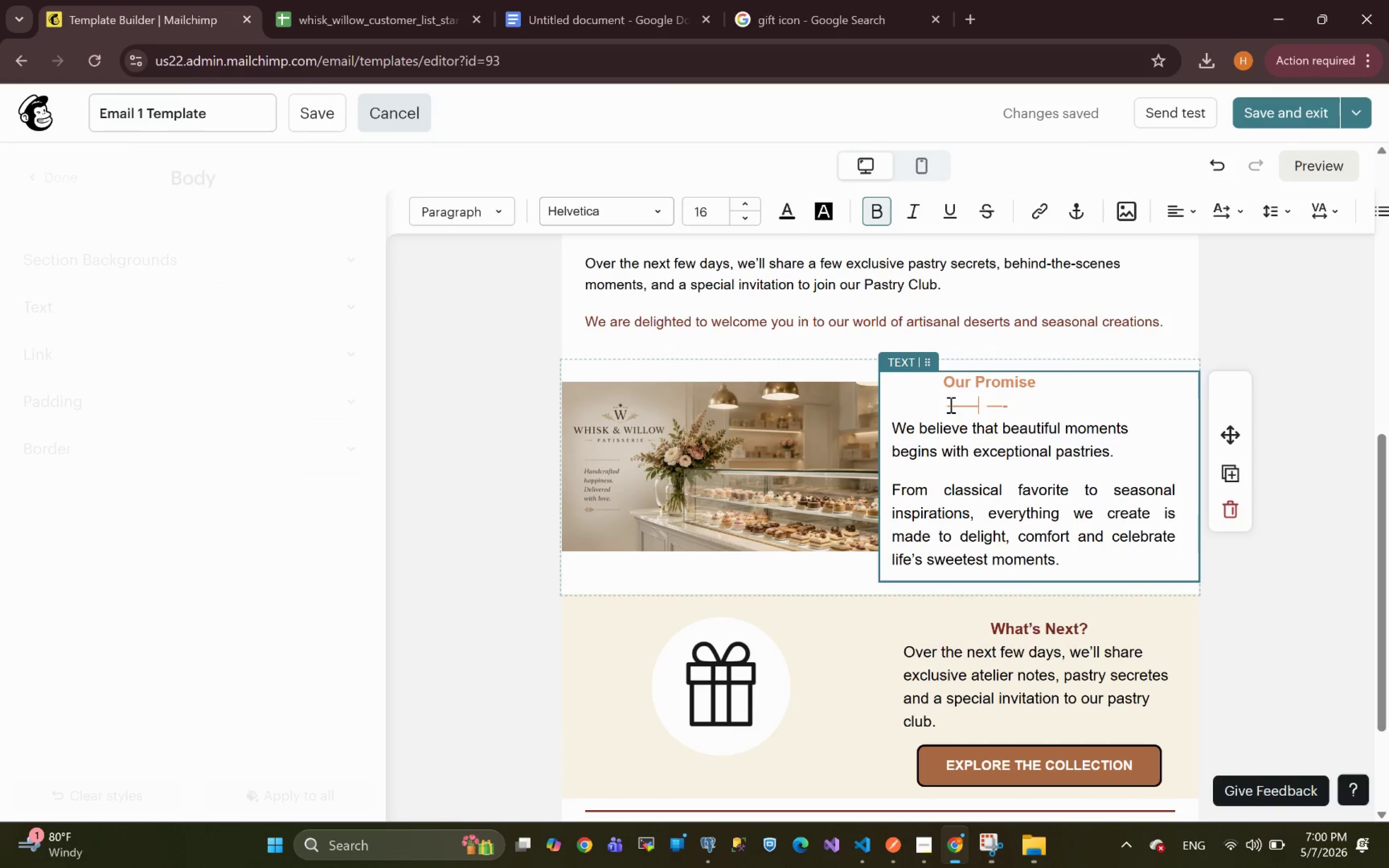 
left_click([949, 404])
 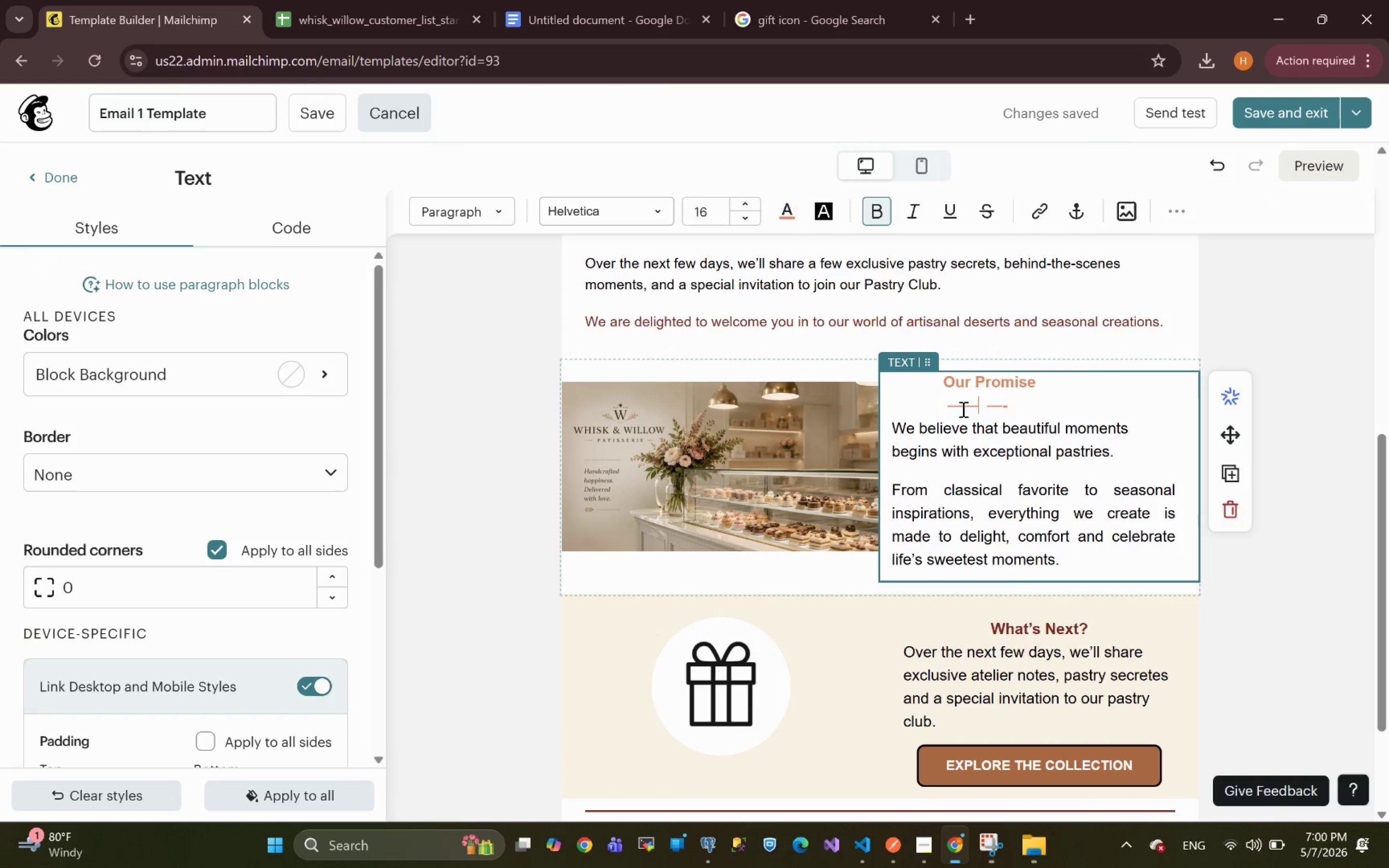 
left_click([946, 403])
 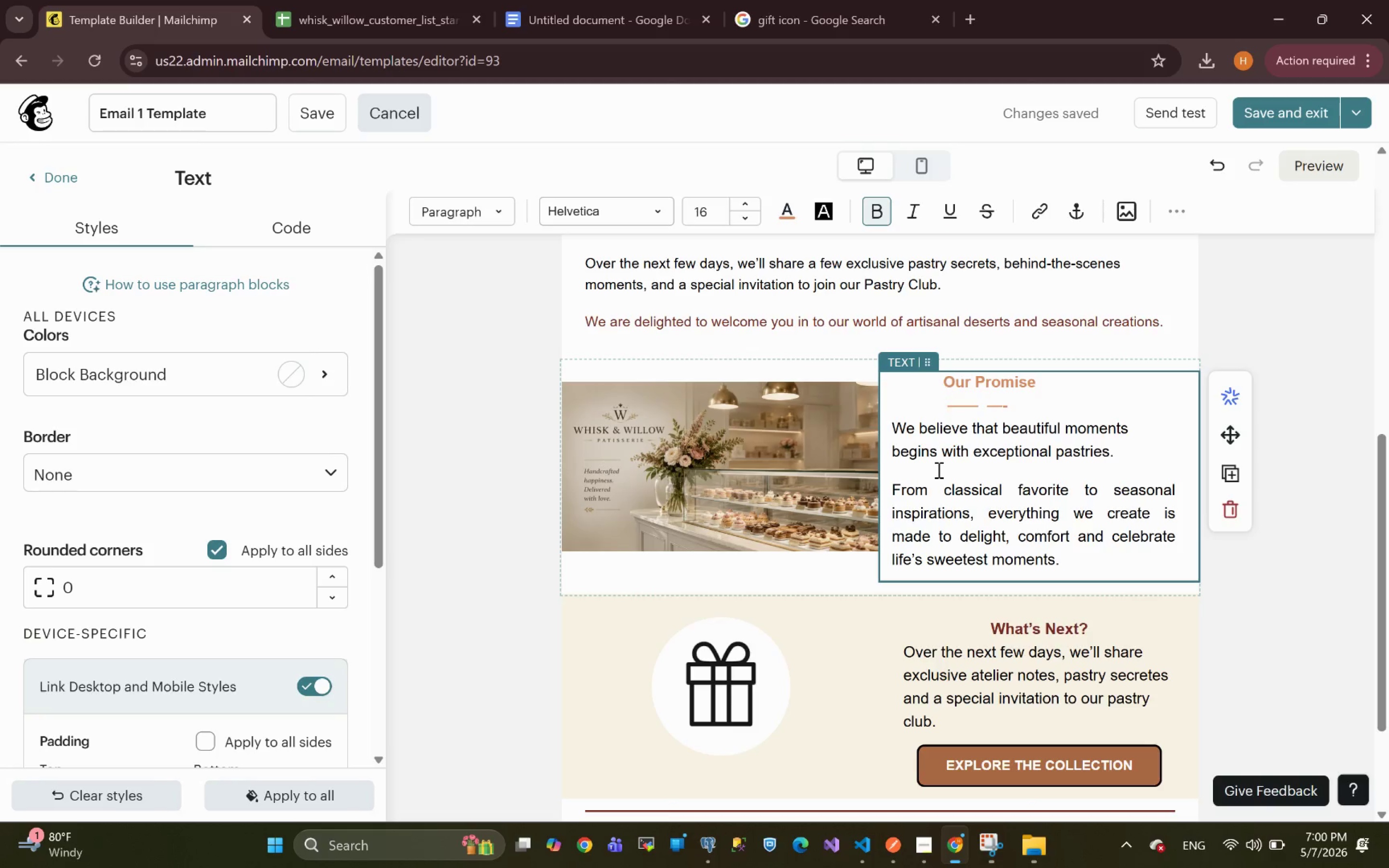 
key(Backspace)
 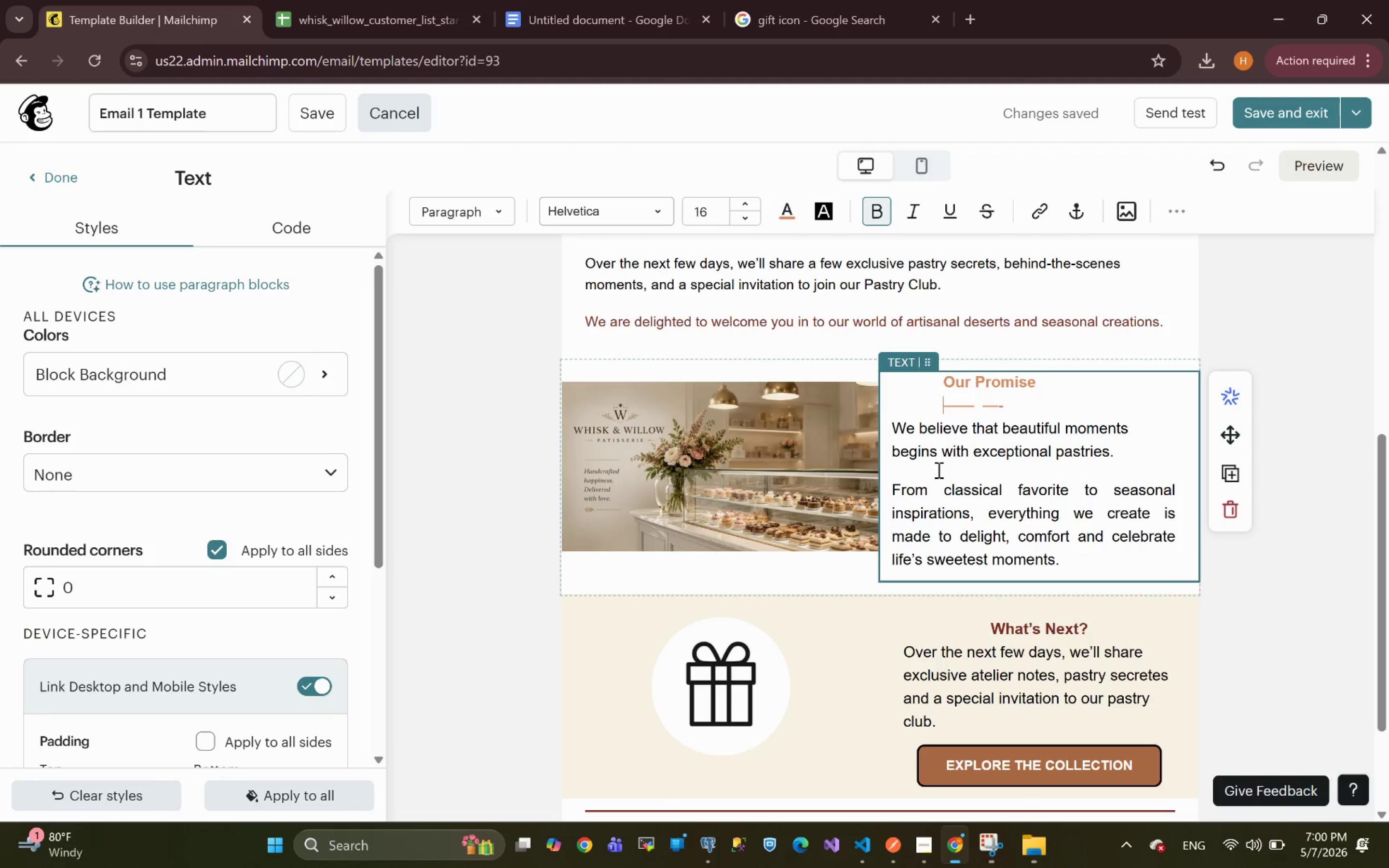 
key(Backspace)
 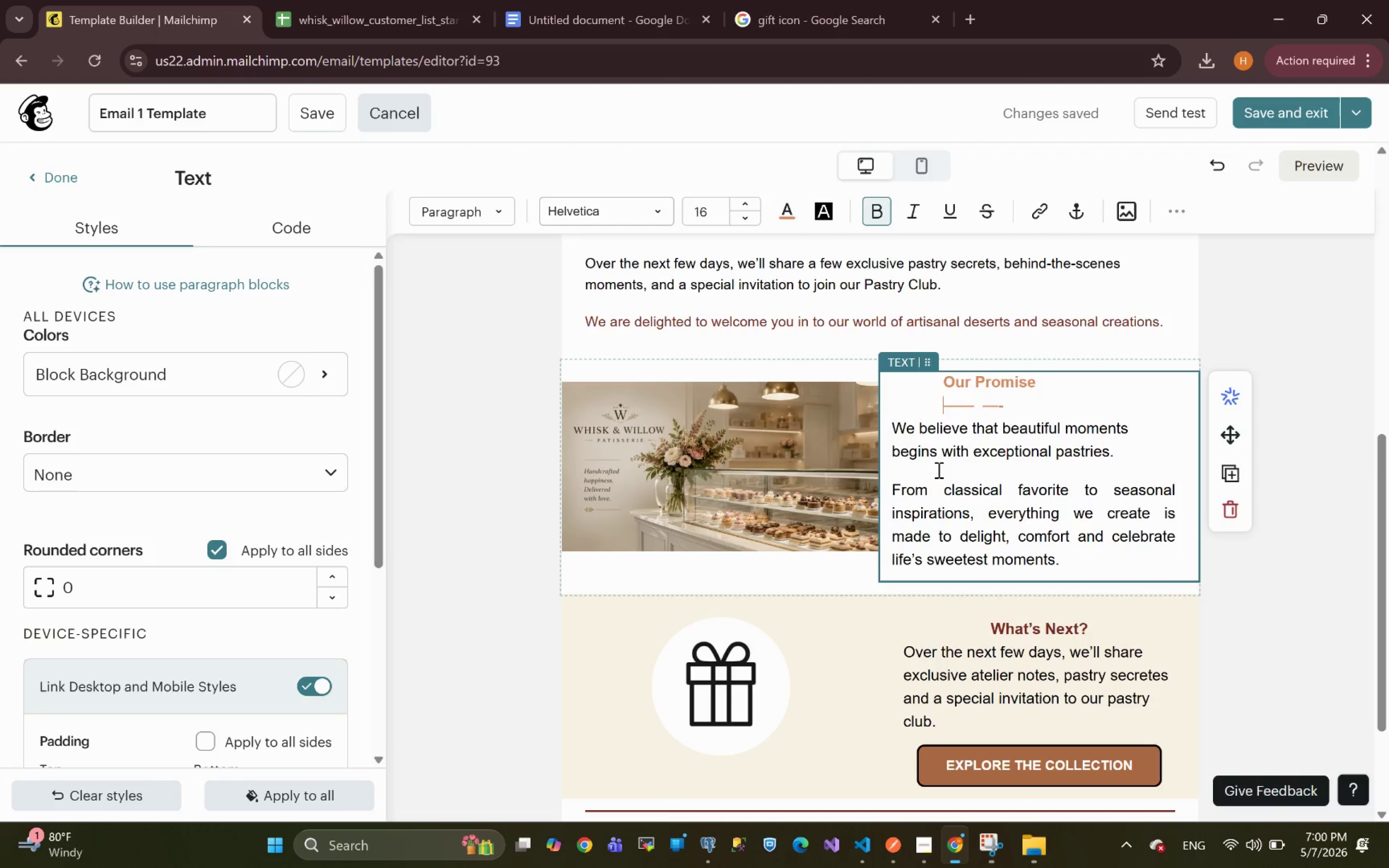 
key(Backspace)
 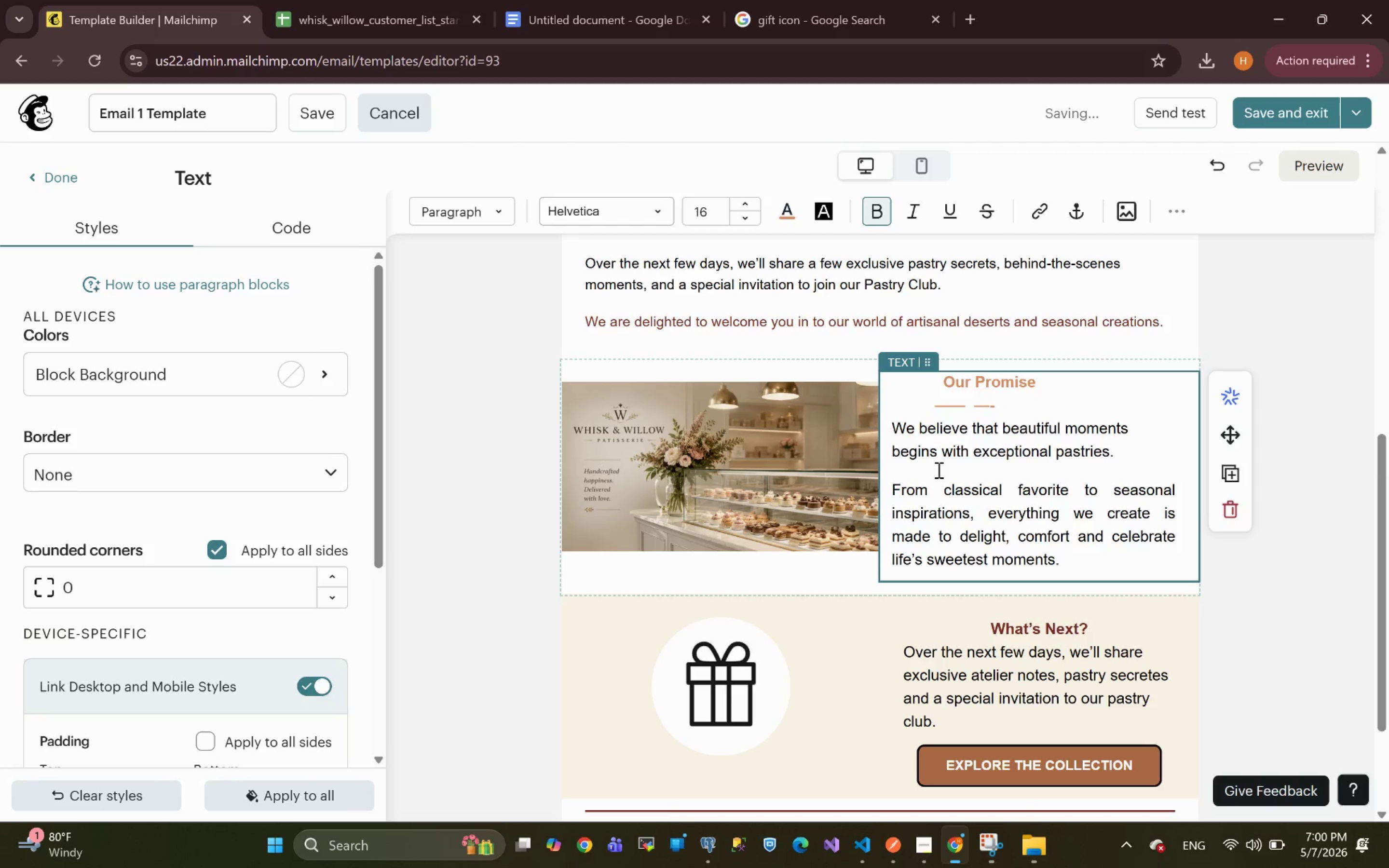 
key(Backspace)
 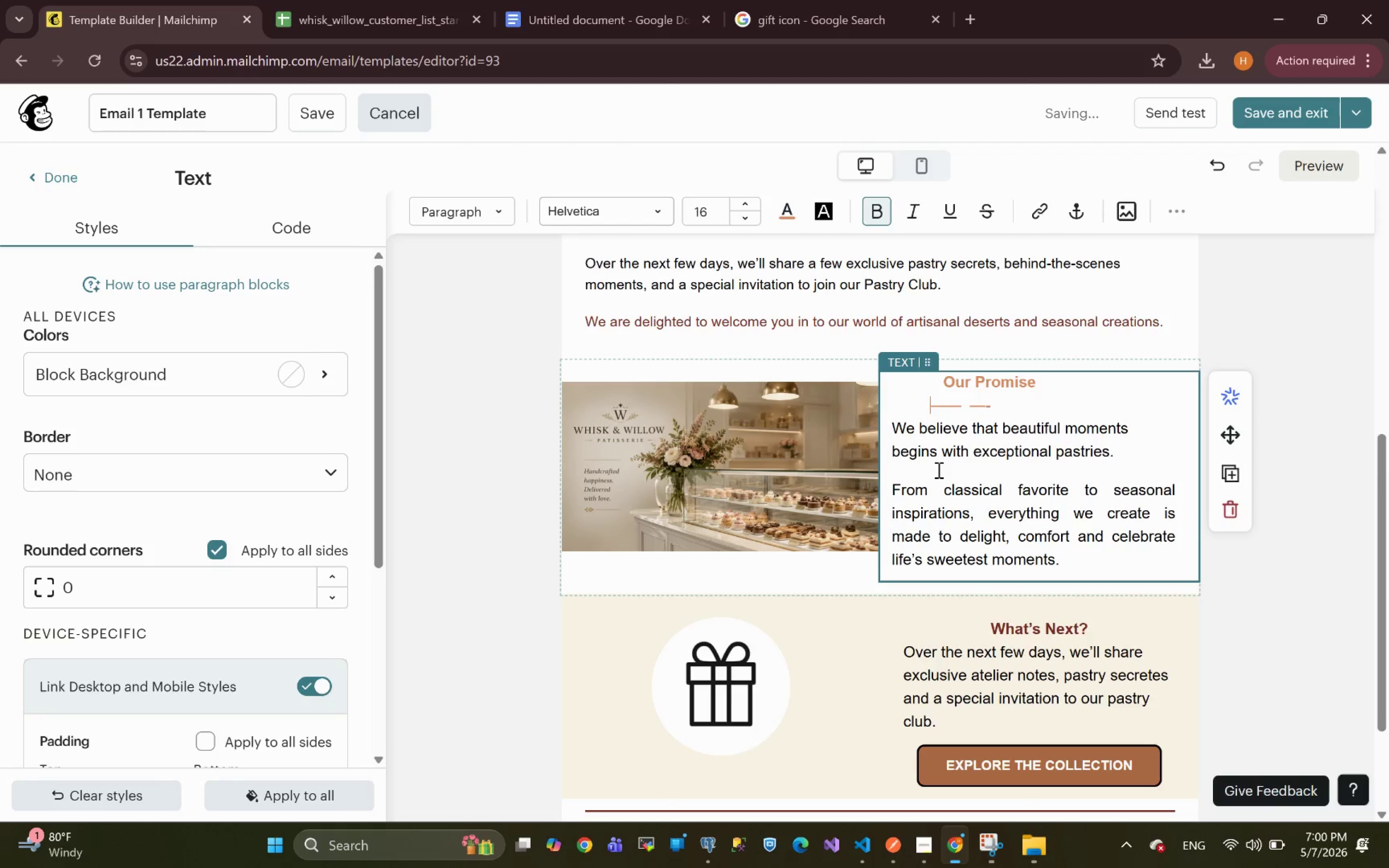 
key(Backspace)
 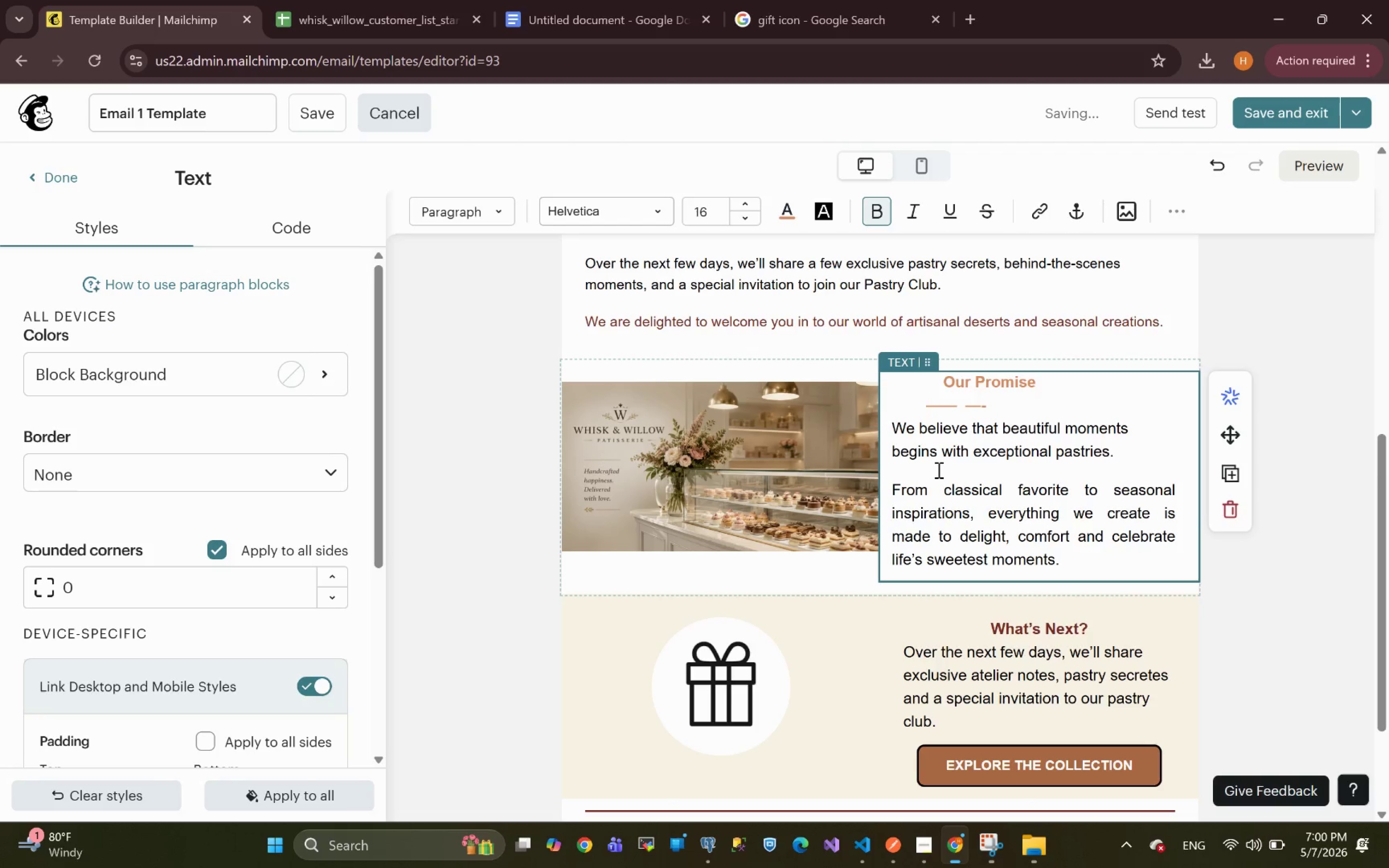 
key(Backspace)
 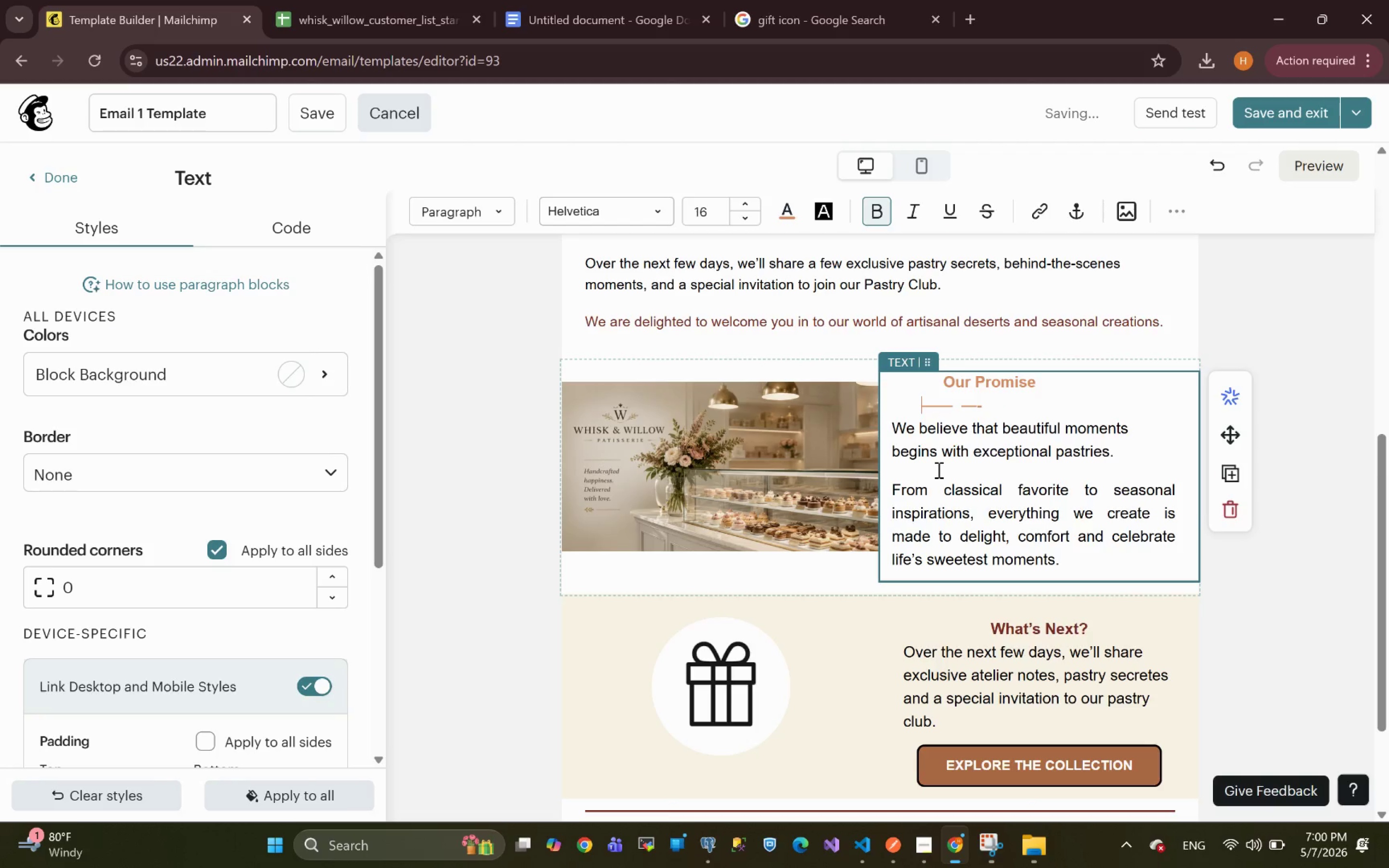 
key(Backspace)
 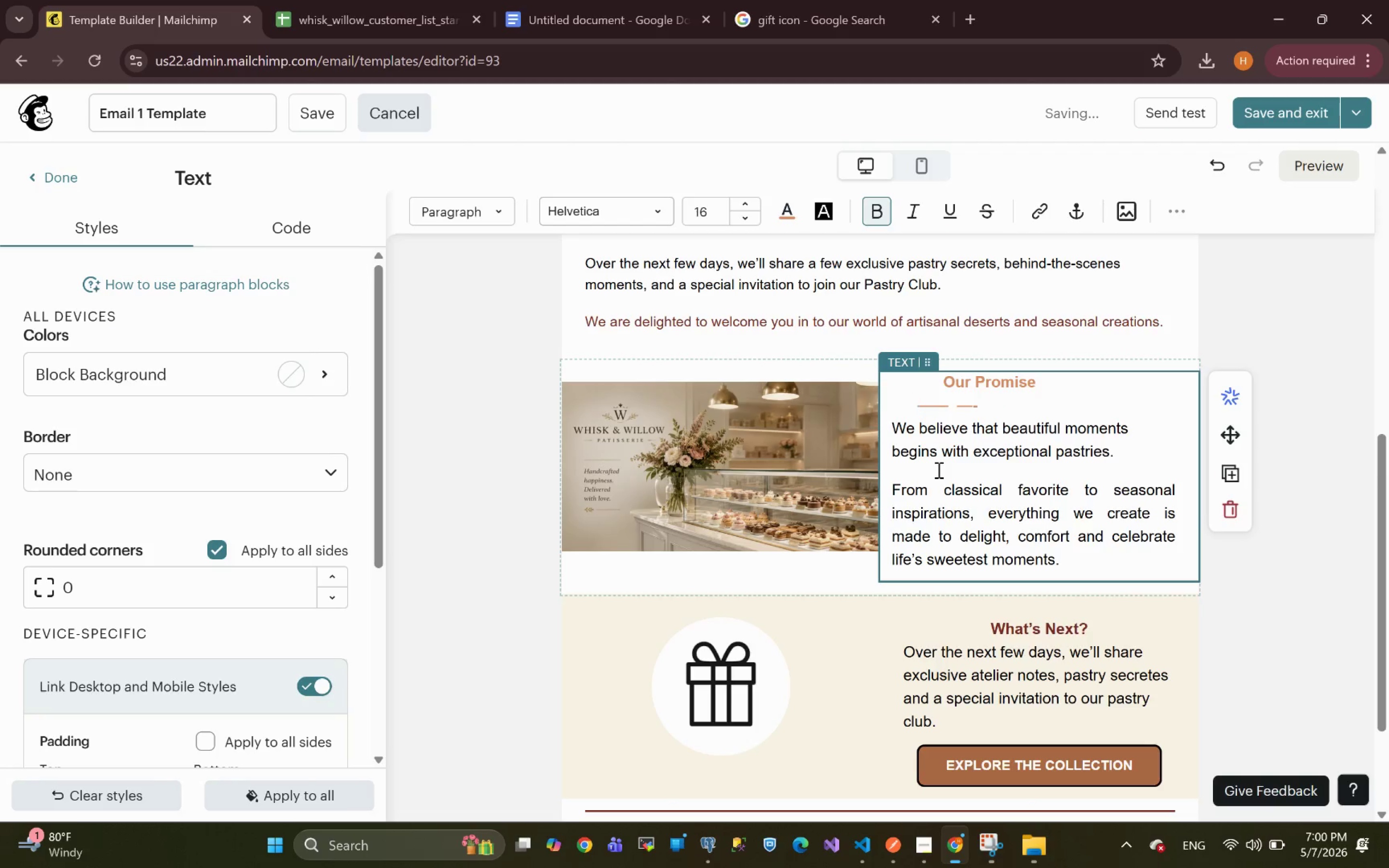 
key(Backspace)
 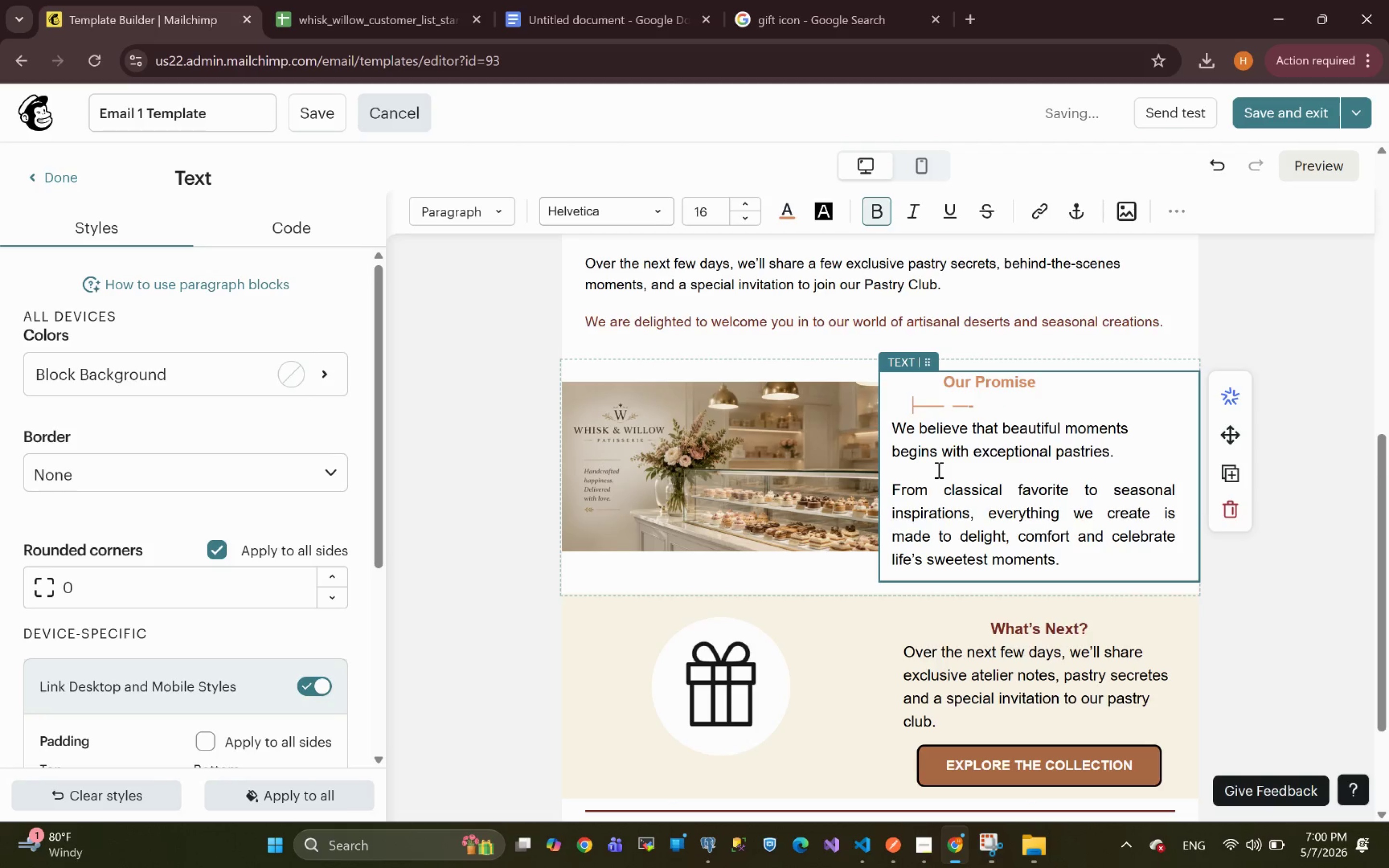 
key(Backspace)
 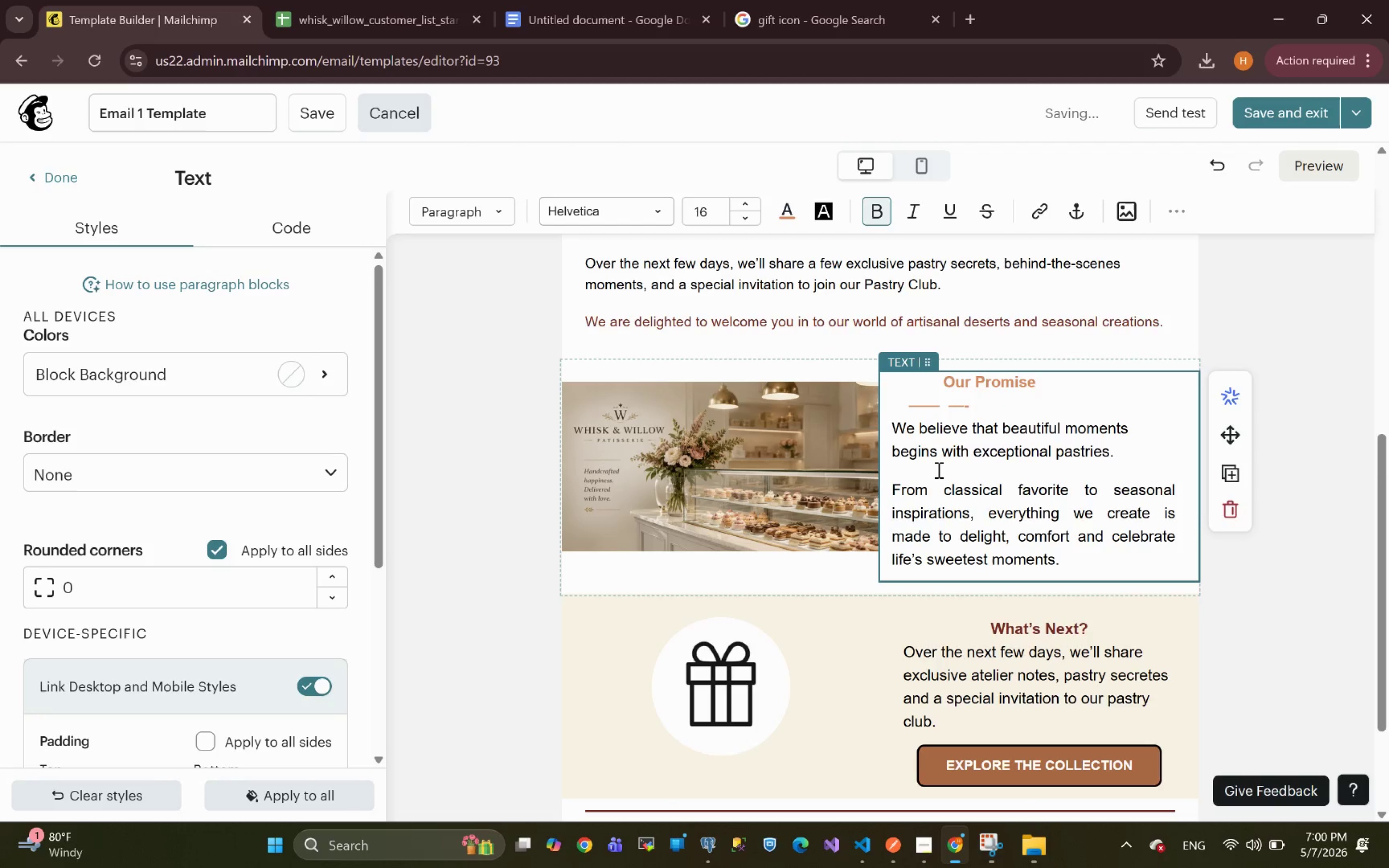 
key(Backspace)
 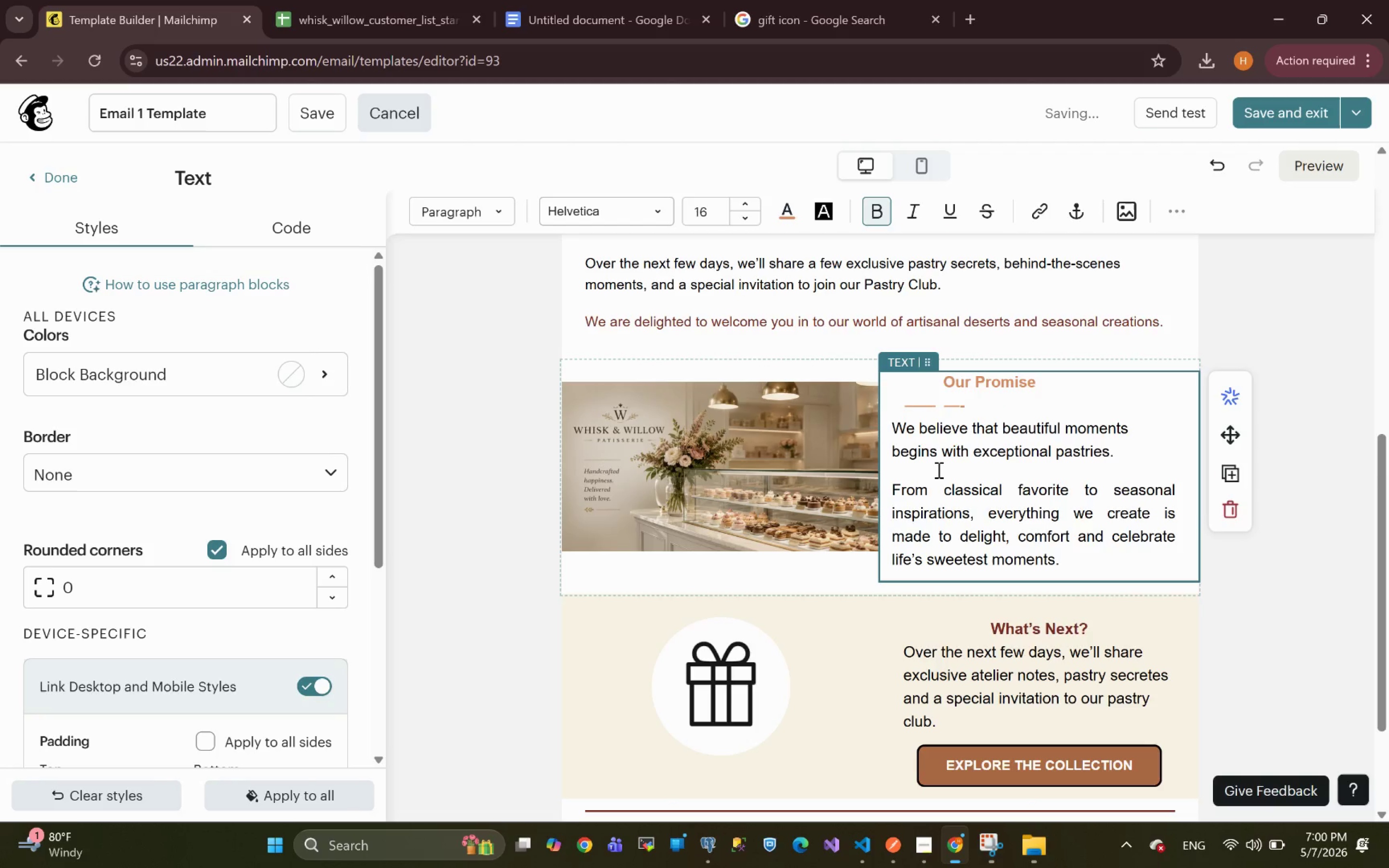 
key(Backspace)
 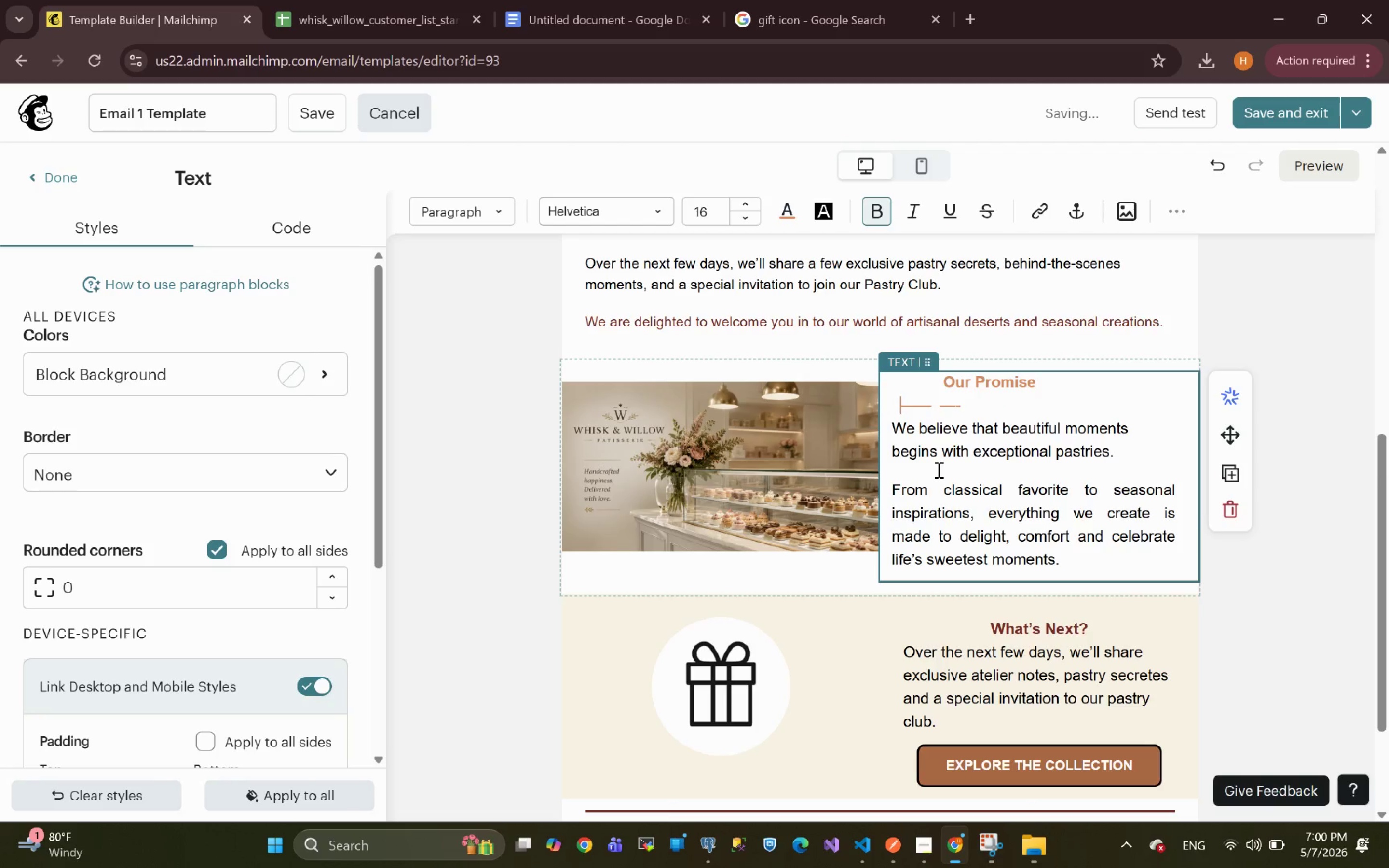 
key(Backspace)
 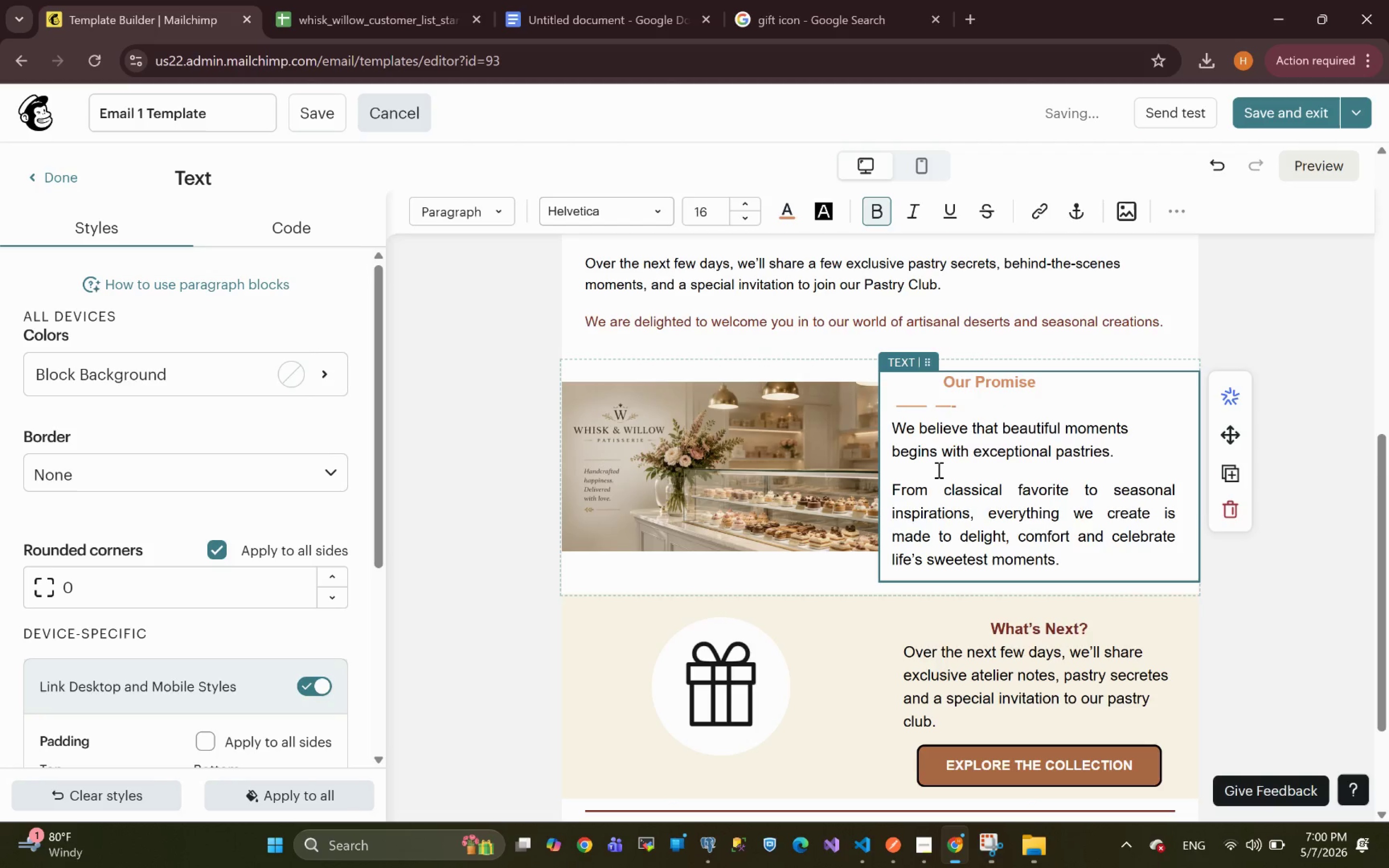 
key(Backspace)
 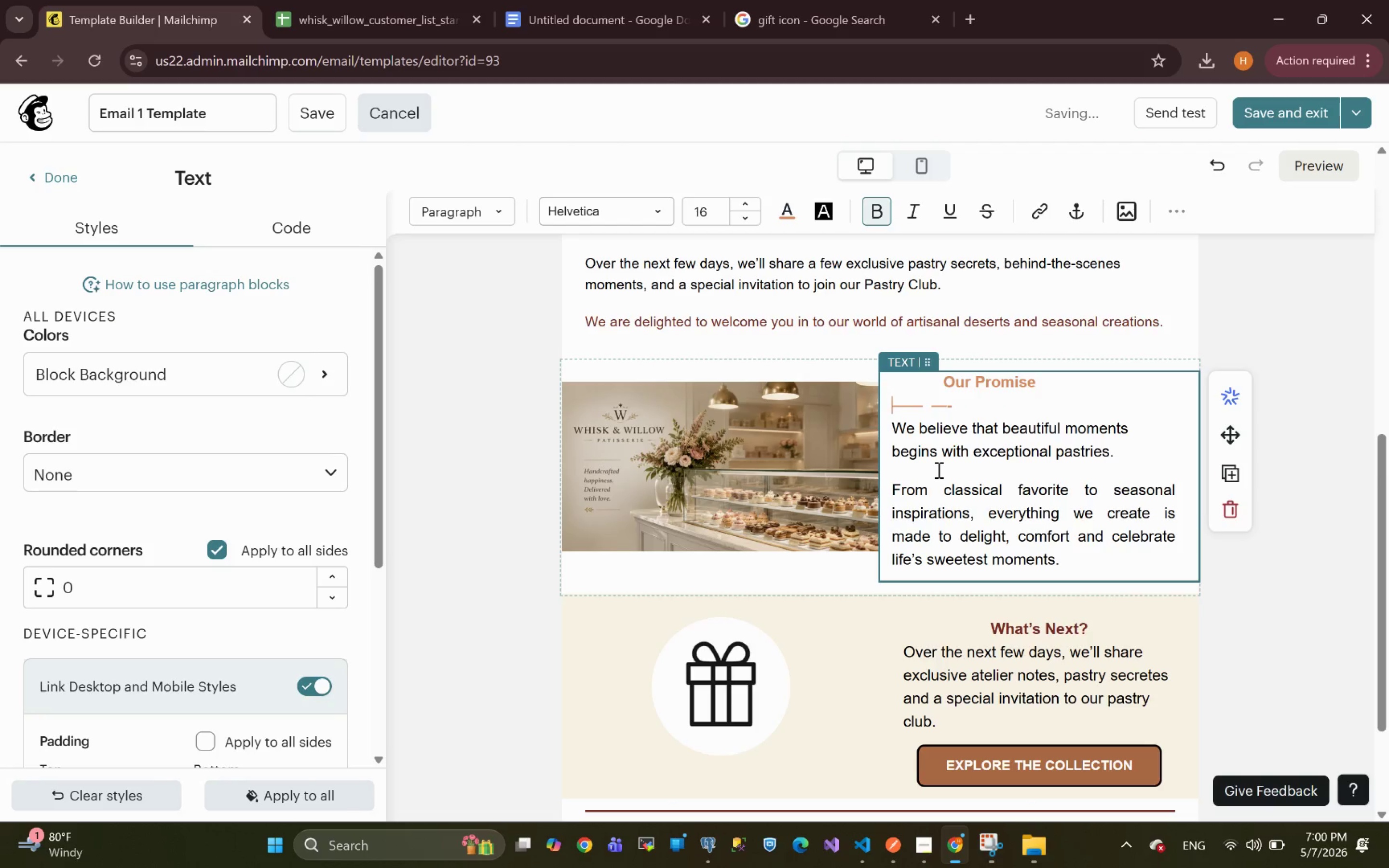 
key(Backspace)
 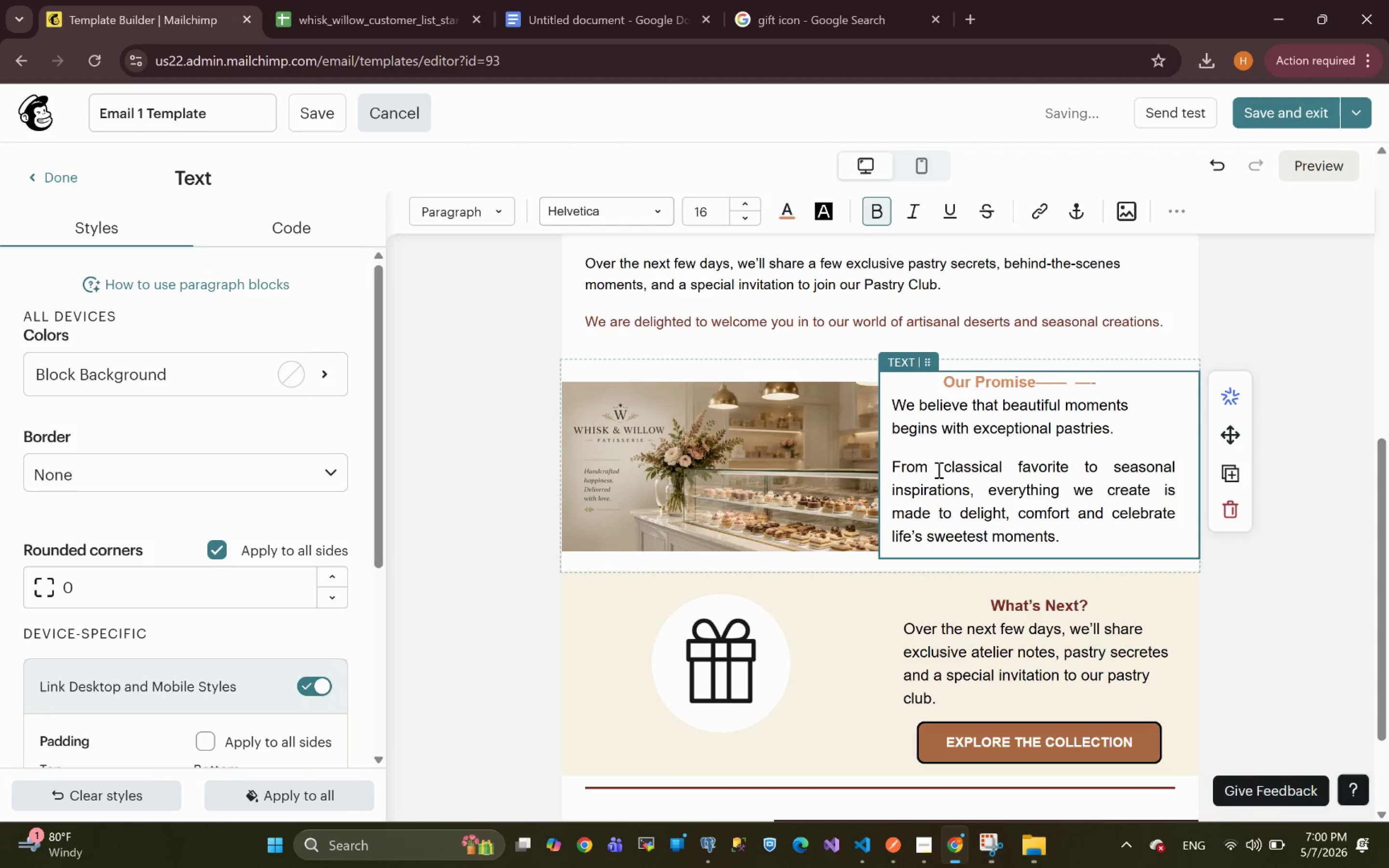 
key(Enter)
 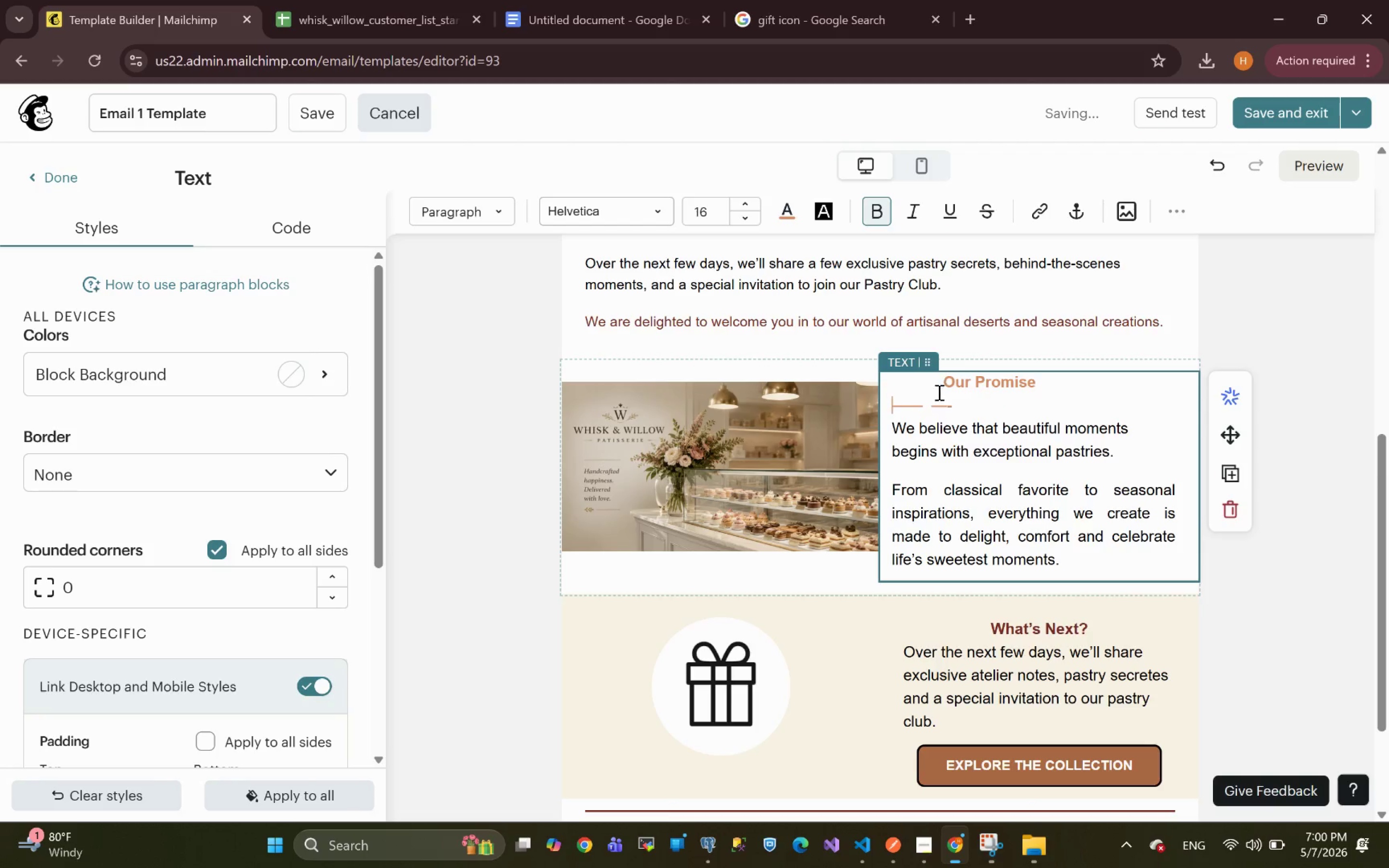 
left_click_drag(start_coordinate=[958, 407], to_coordinate=[861, 381])
 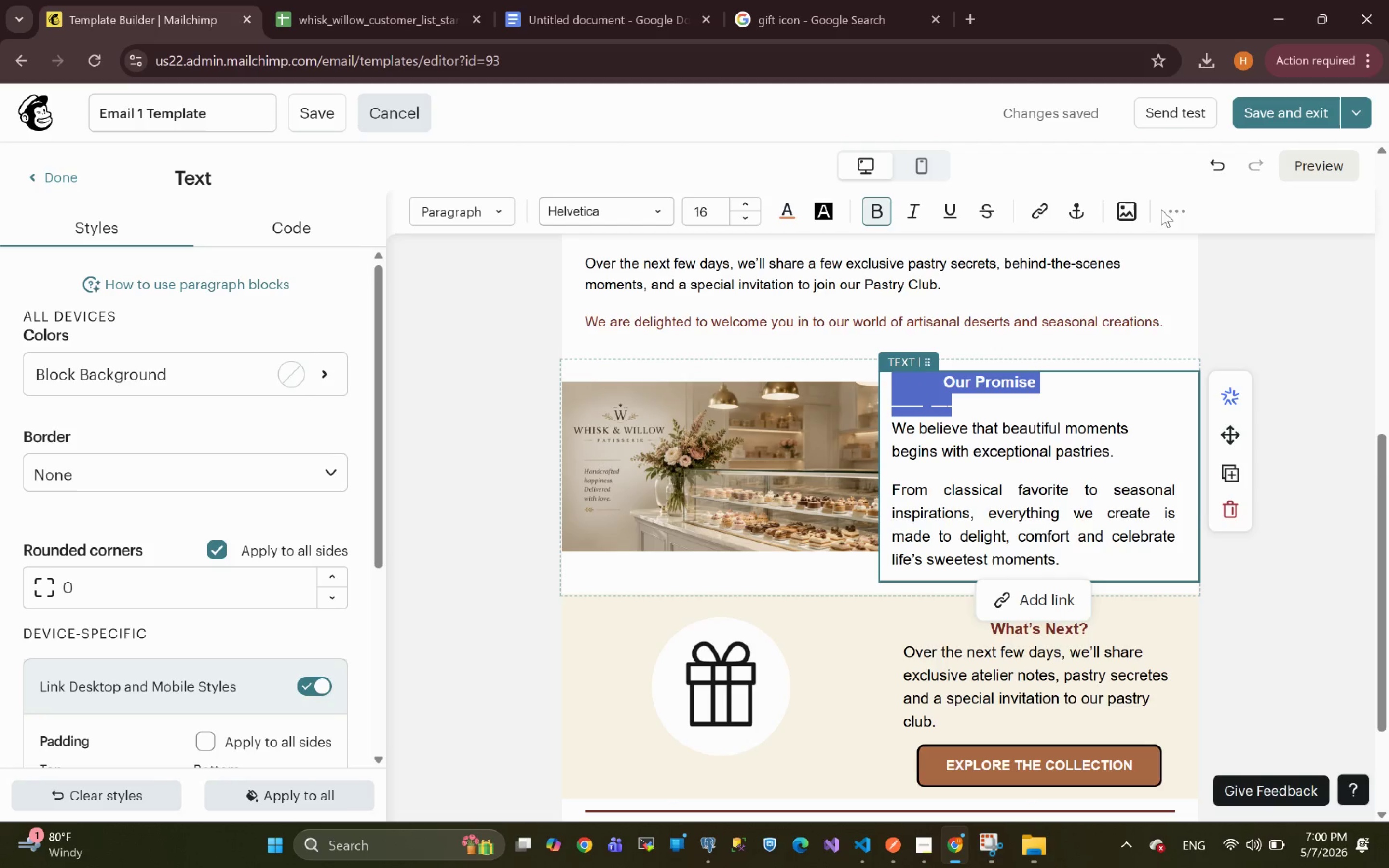 
left_click([1171, 210])
 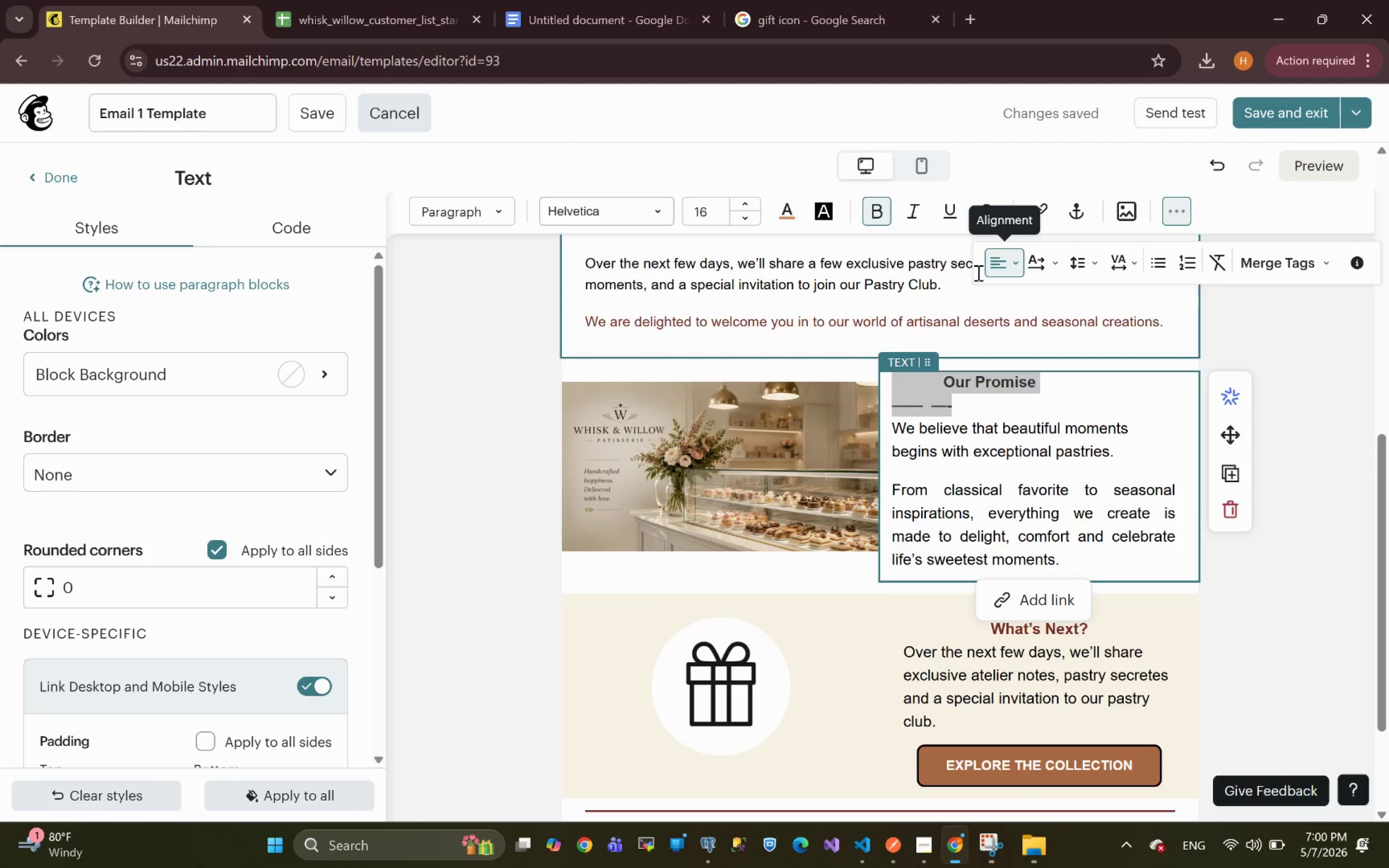 
left_click([1006, 263])
 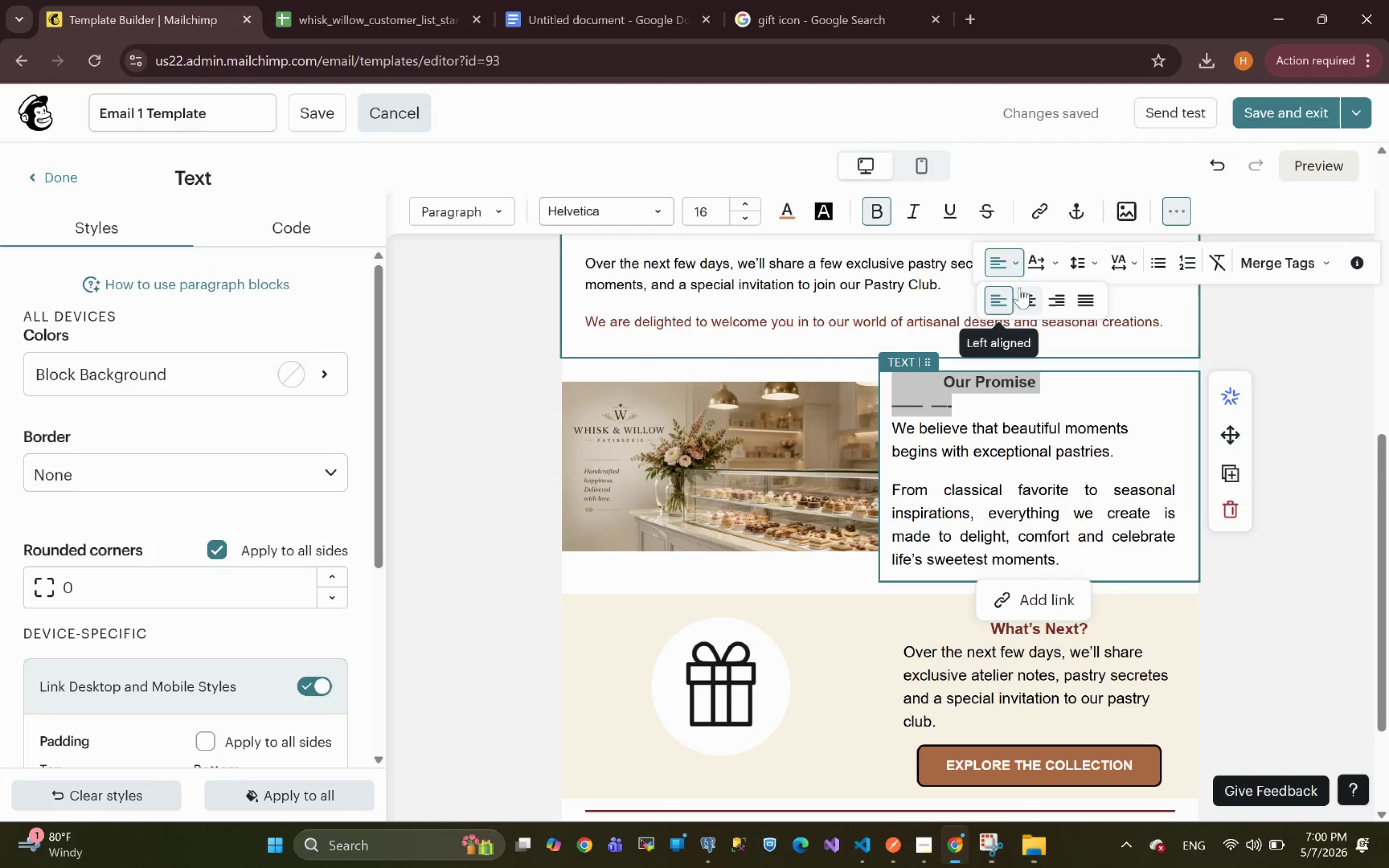 
left_click([1023, 297])
 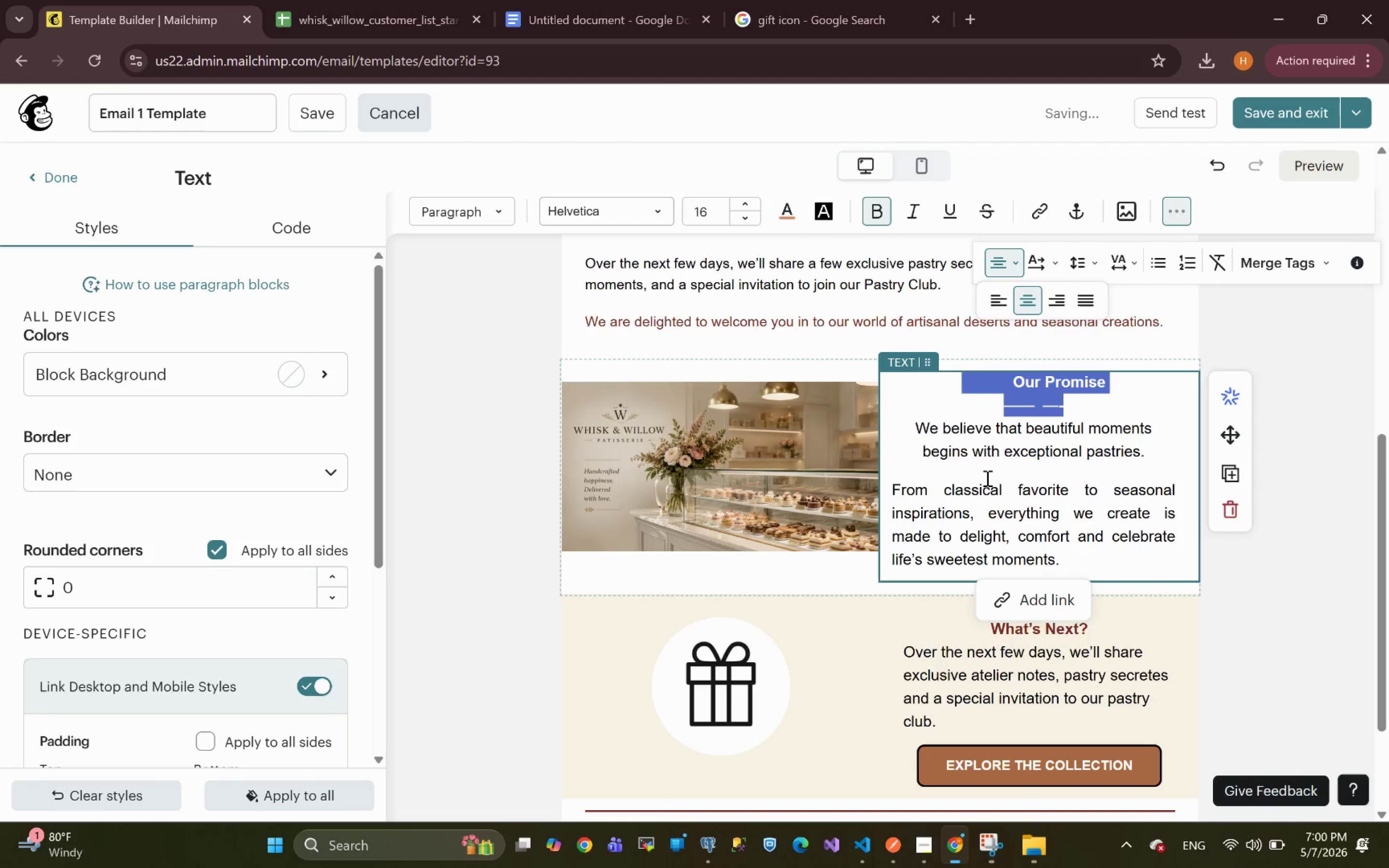 
left_click([1014, 478])
 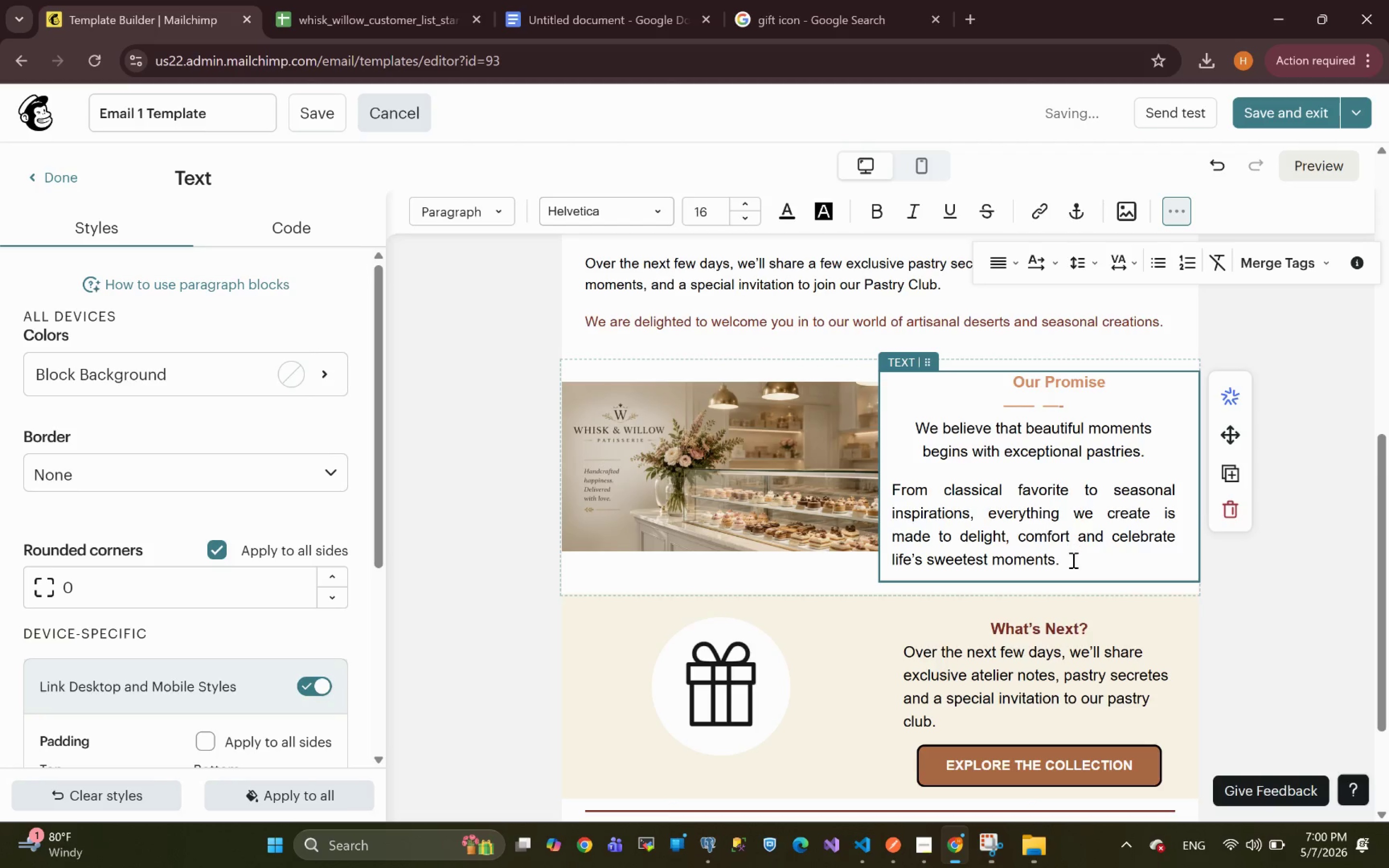 
left_click_drag(start_coordinate=[1077, 557], to_coordinate=[810, 465])
 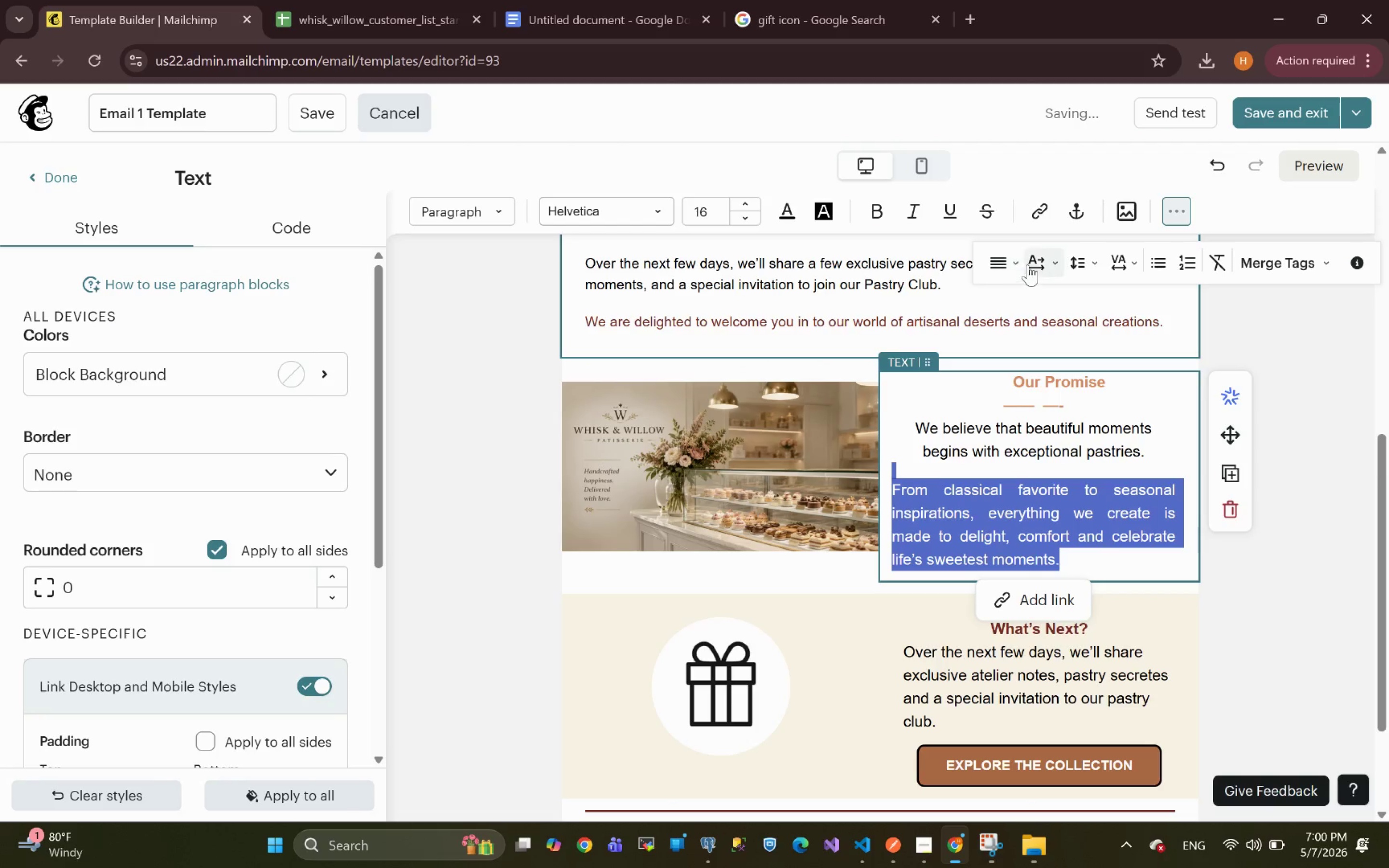 
left_click([1009, 264])
 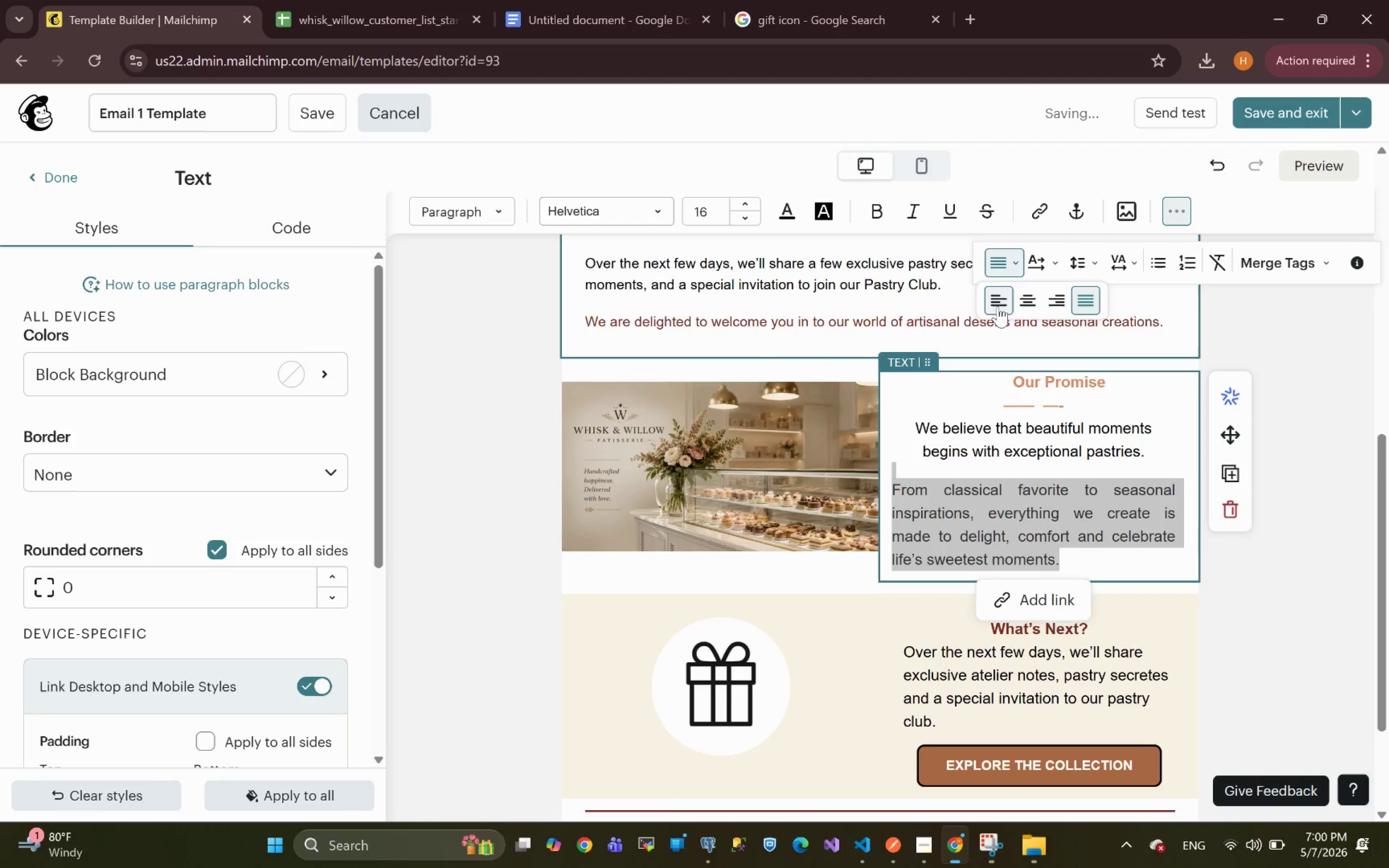 
left_click([1026, 303])
 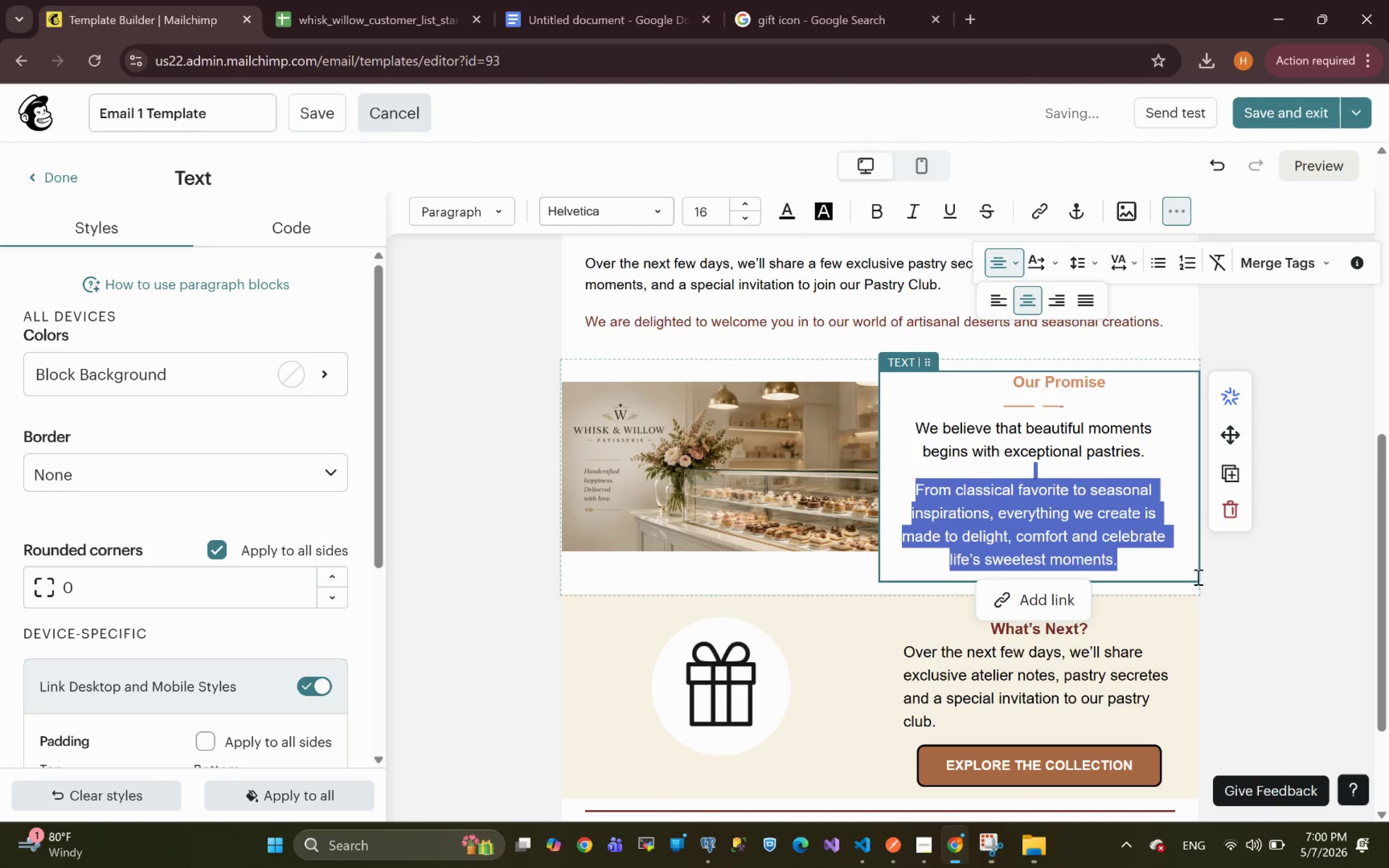 
left_click([1304, 542])
 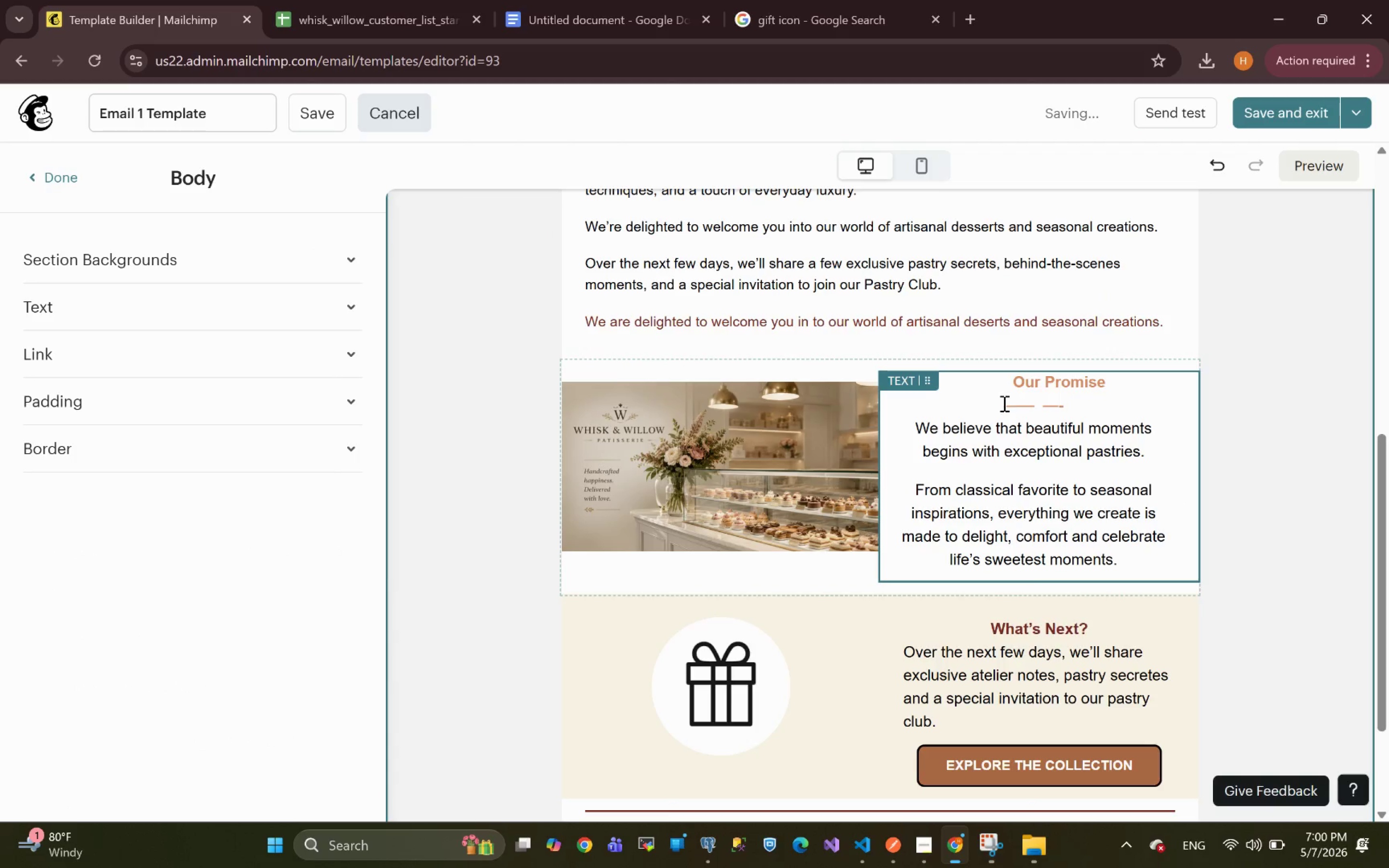 
wait(5.2)
 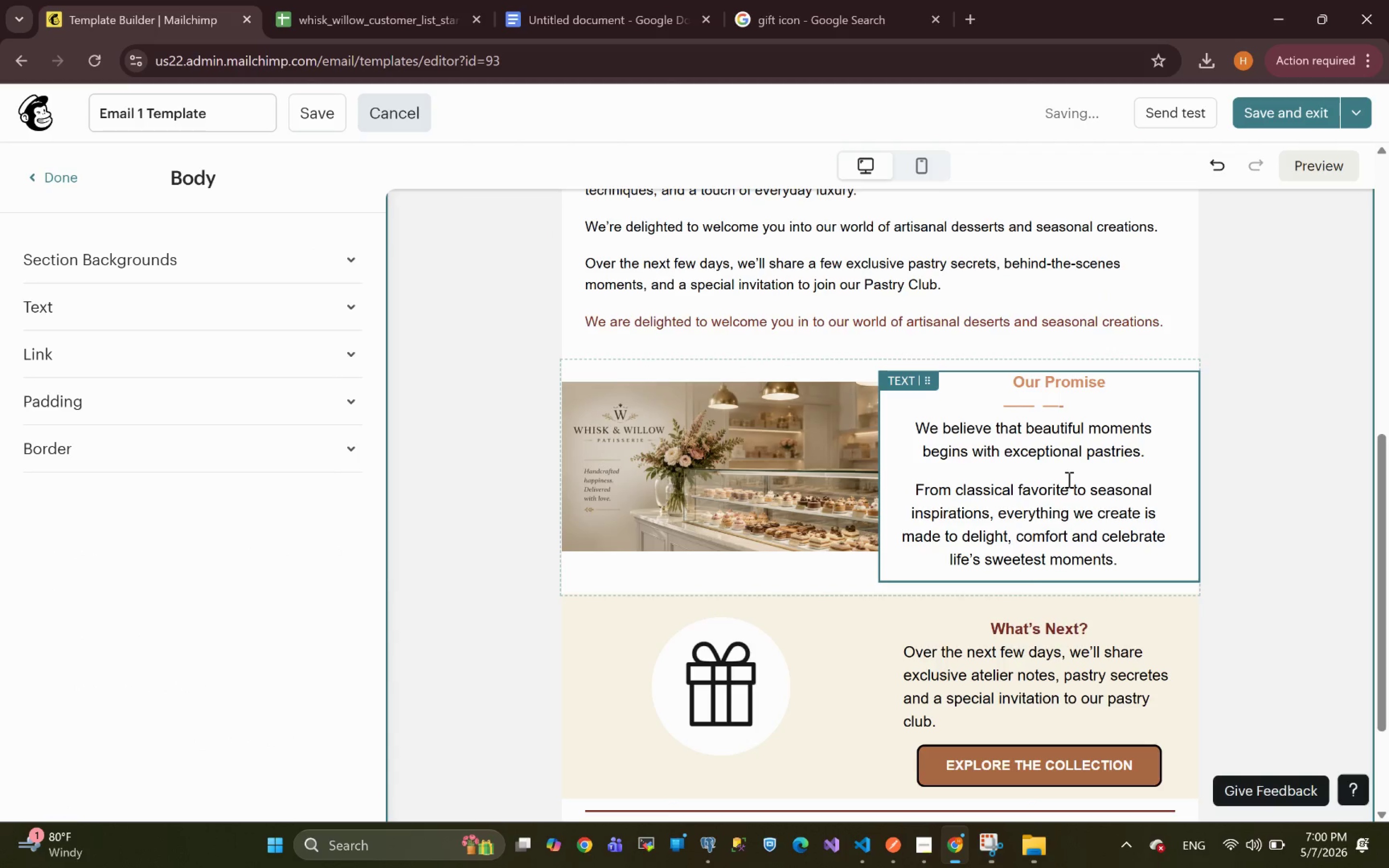 
left_click([1015, 386])
 